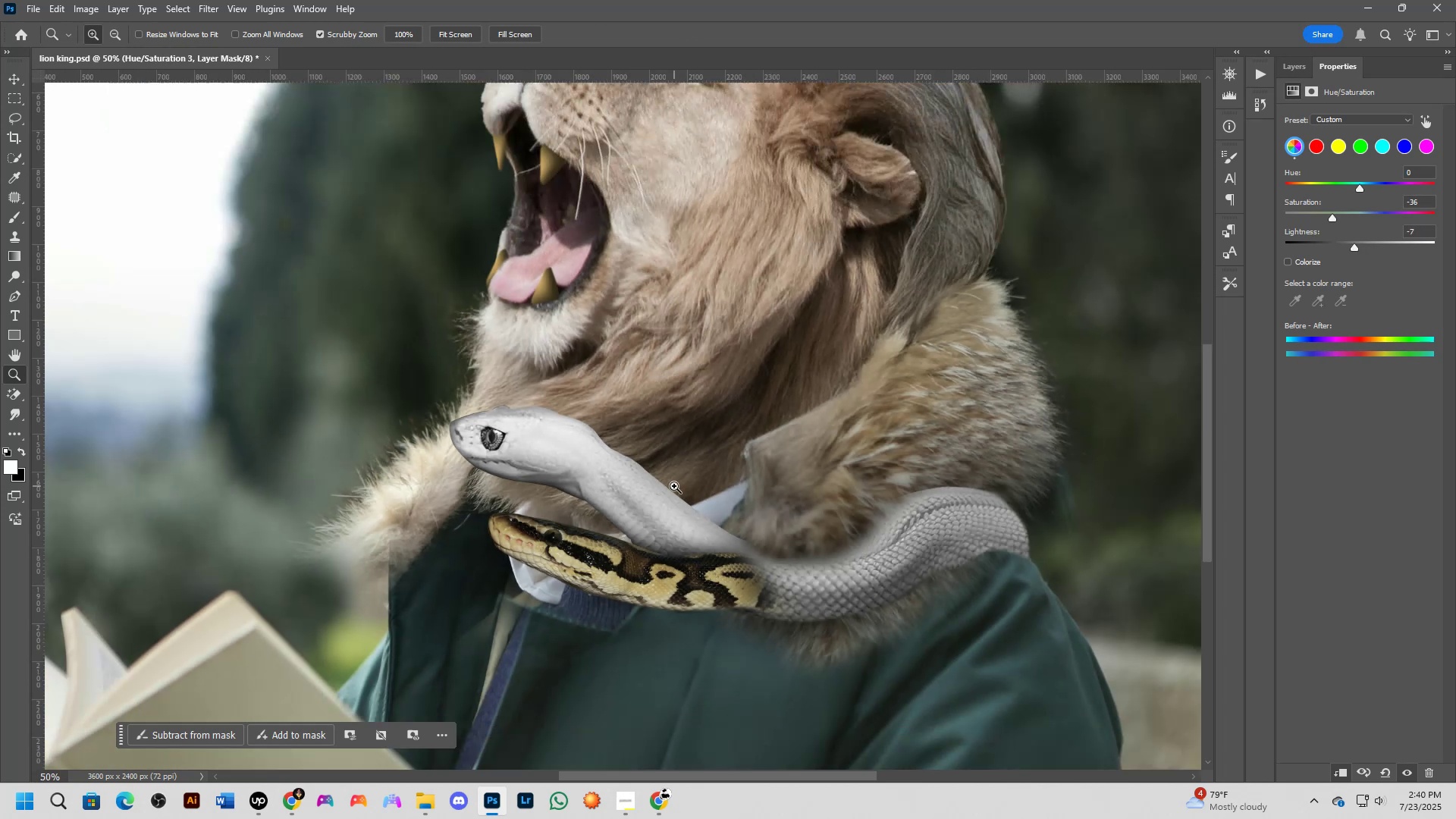 
hold_key(key=Space, duration=0.4)
 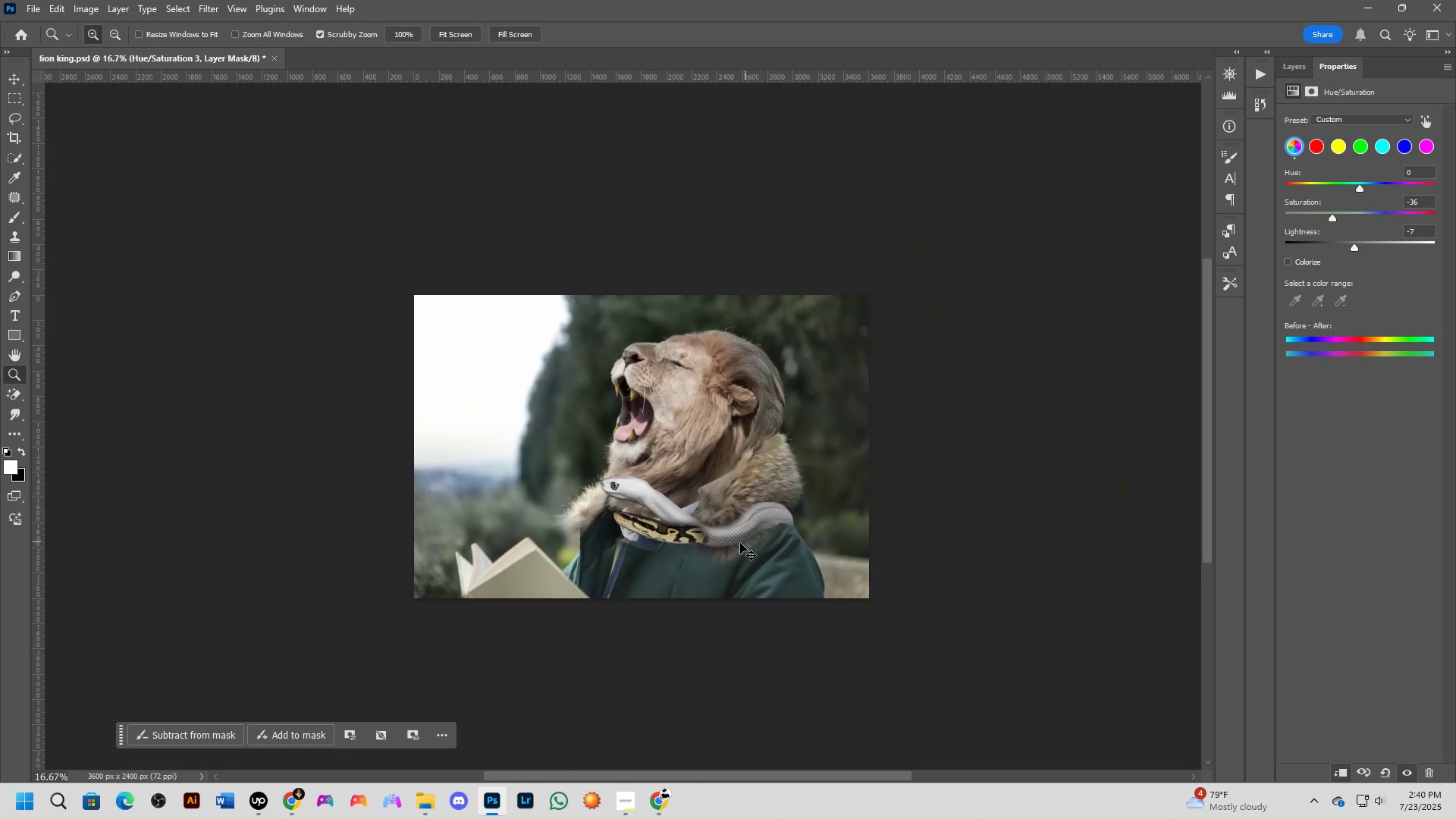 
left_click_drag(start_coordinate=[763, 514], to_coordinate=[764, 530])
 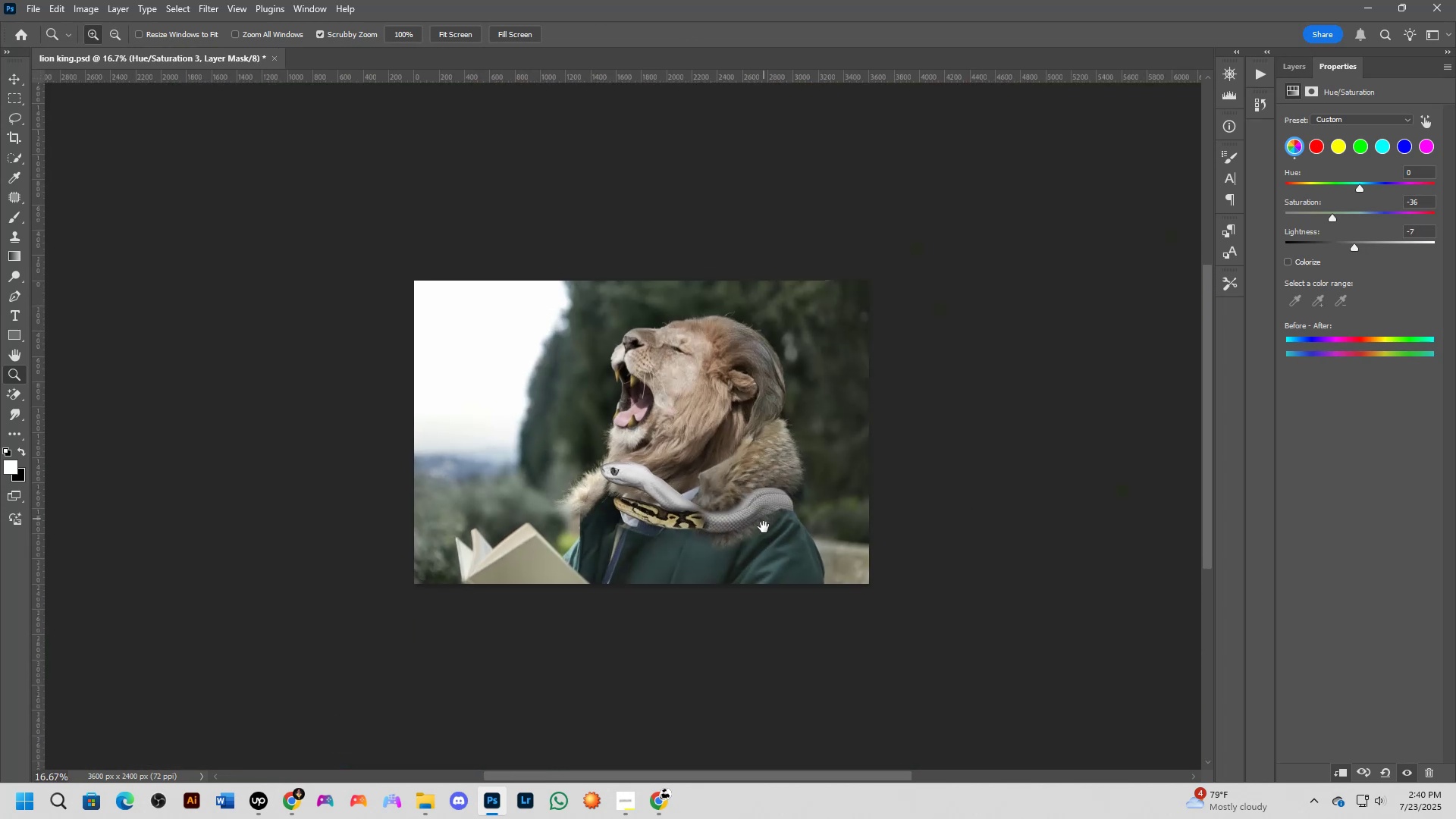 
key(Control+ControlLeft)
 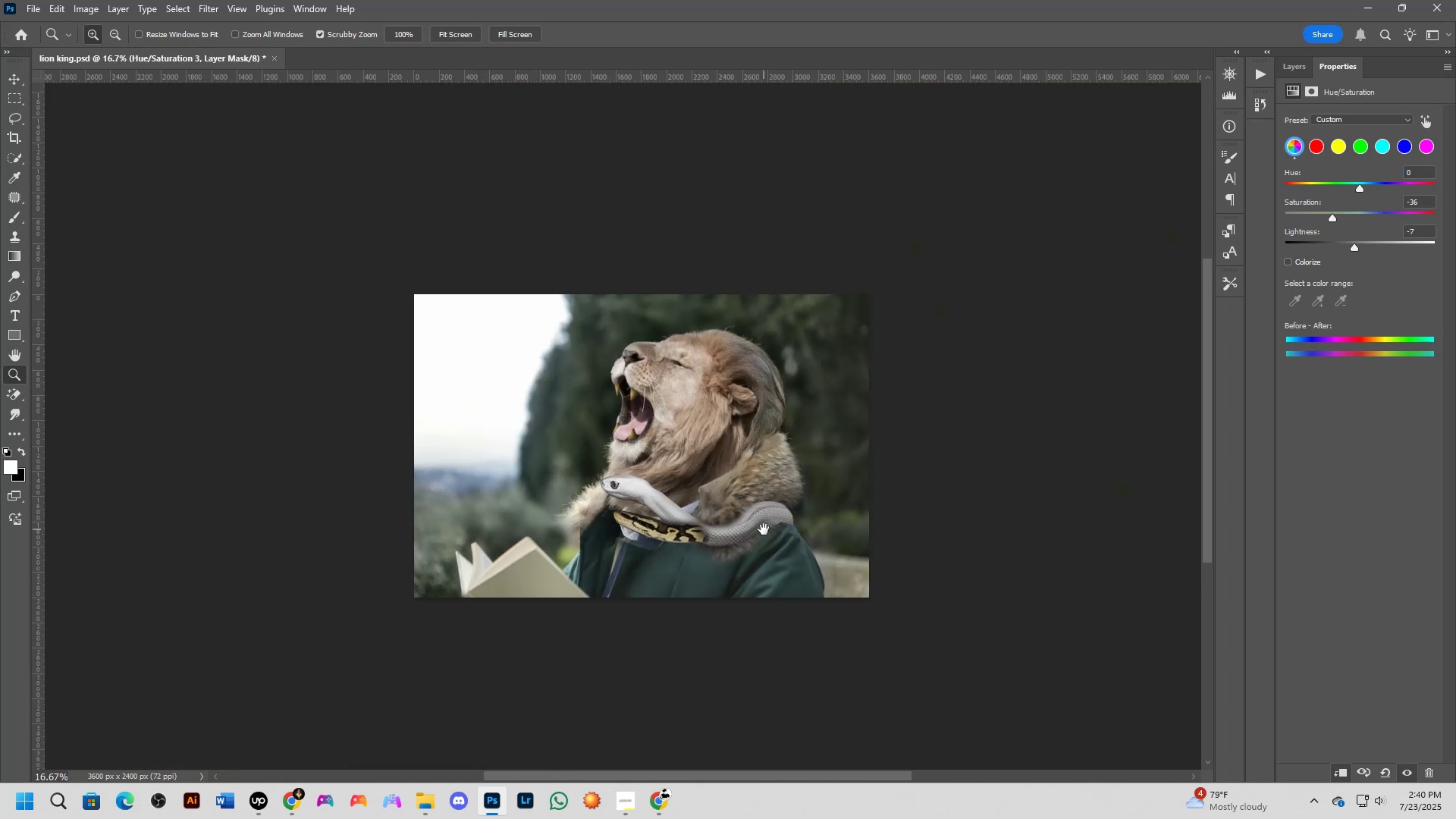 
key(Control+Z)
 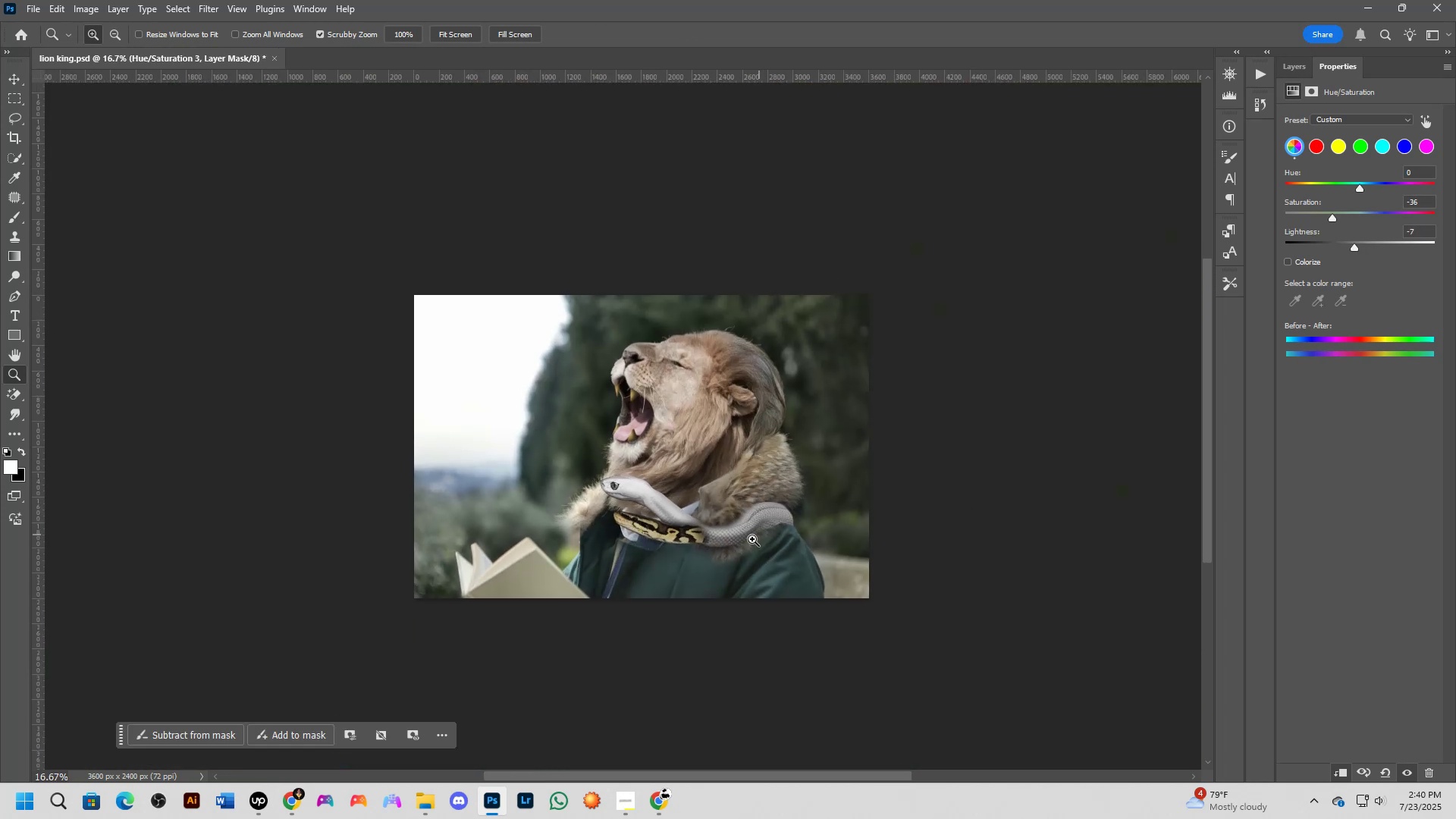 
scroll: coordinate [688, 556], scroll_direction: up, amount: 7.0
 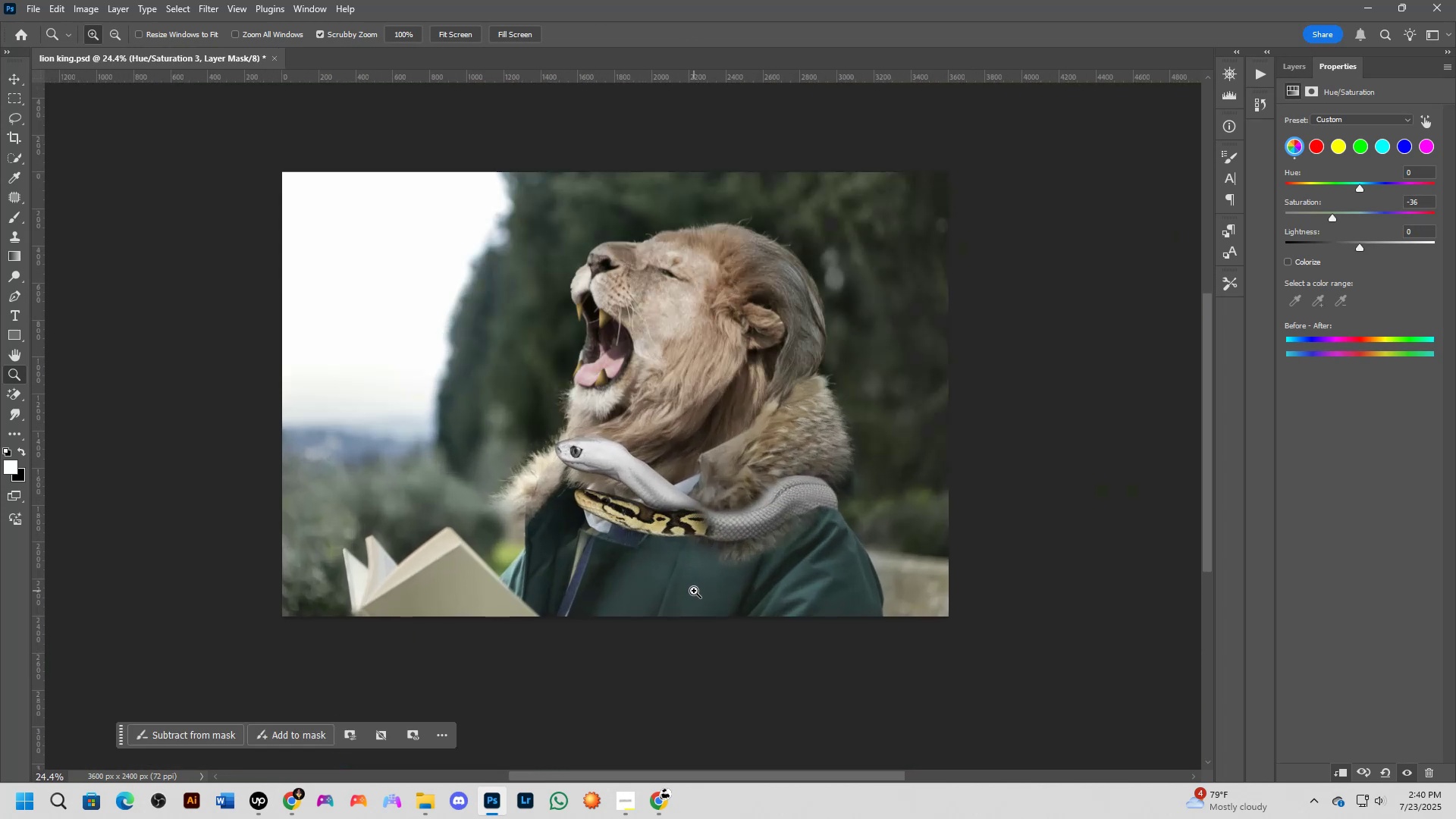 
key(Control+ControlLeft)
 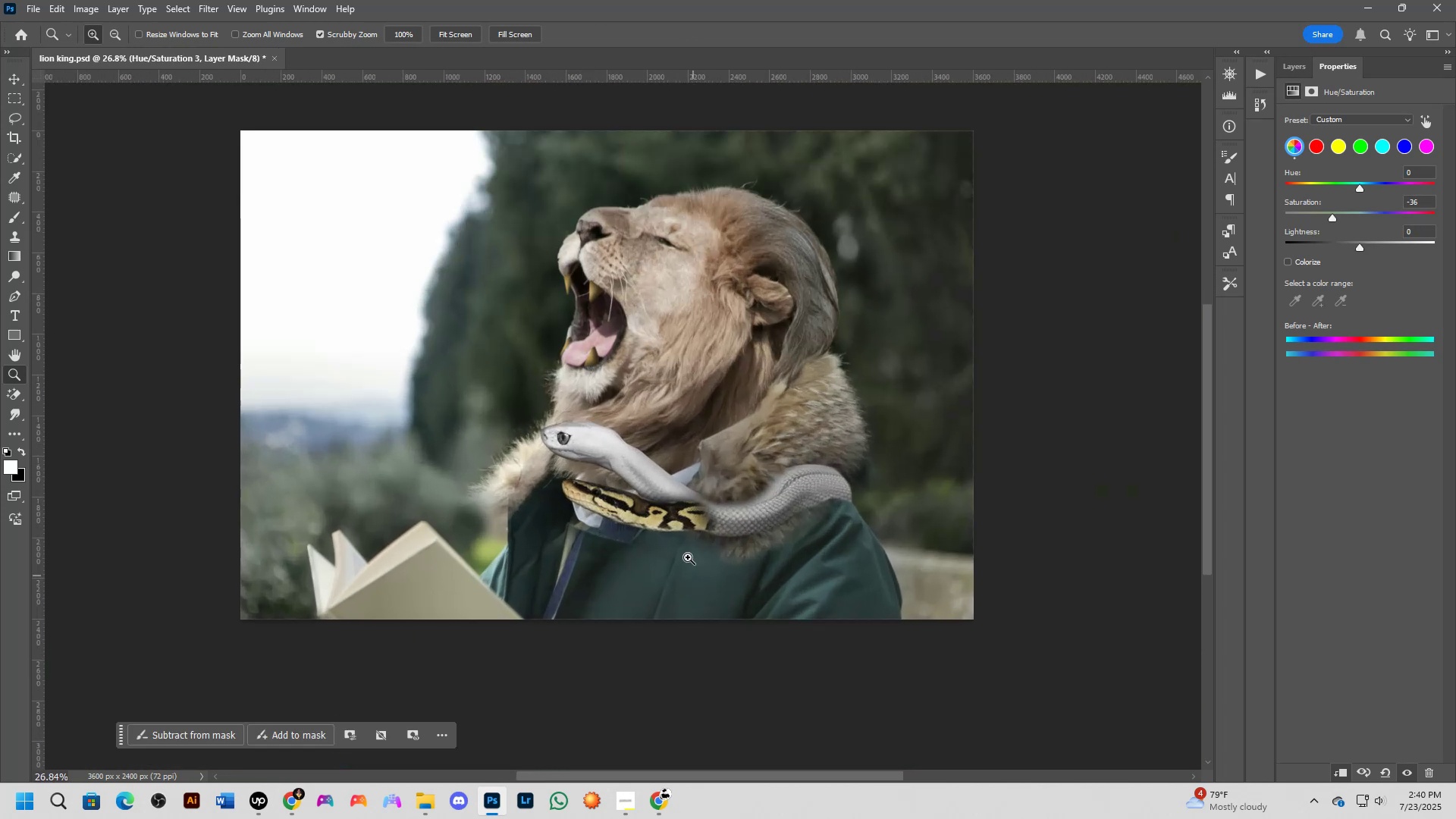 
key(Control+Z)
 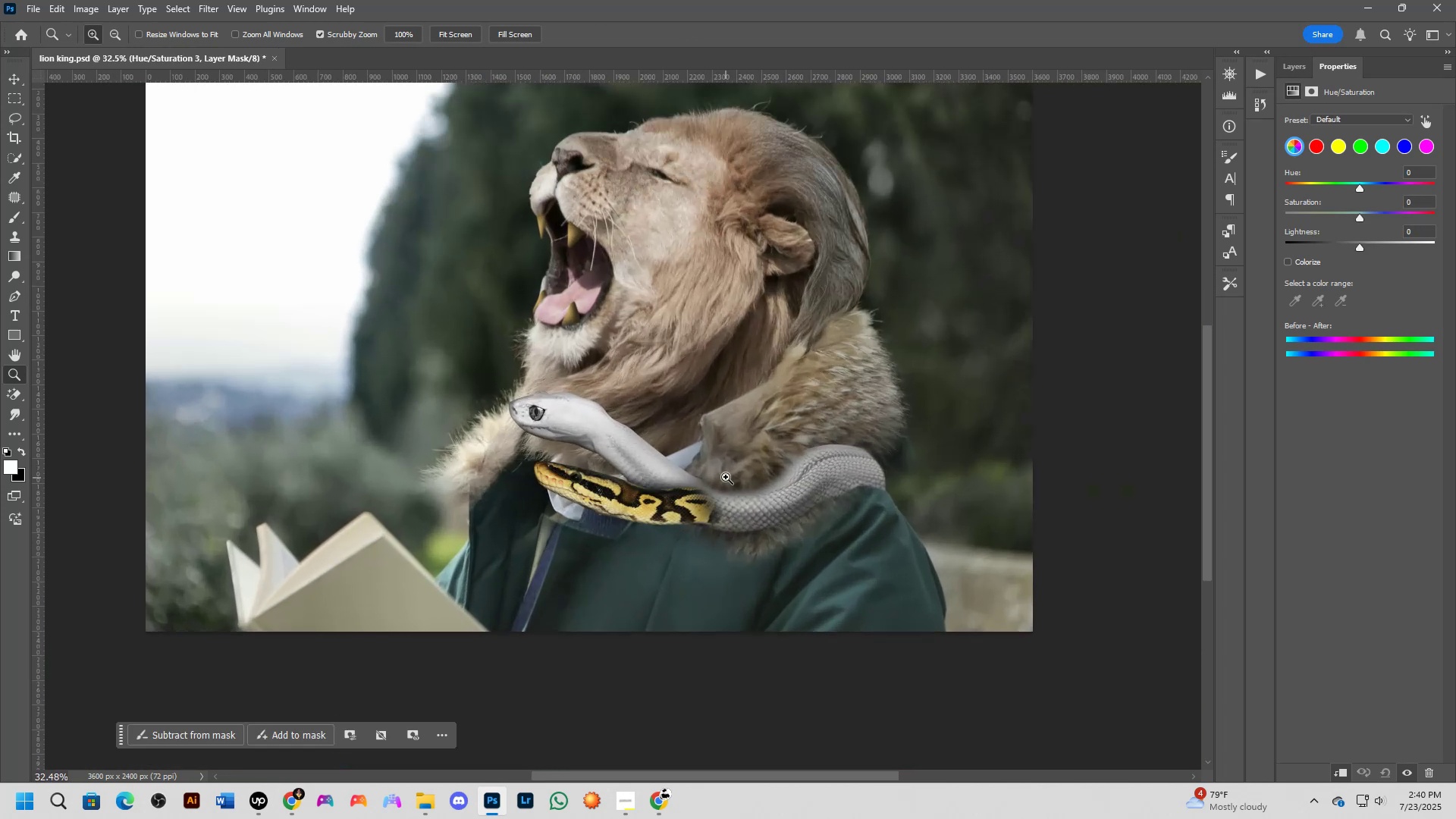 
key(Control+Z)
 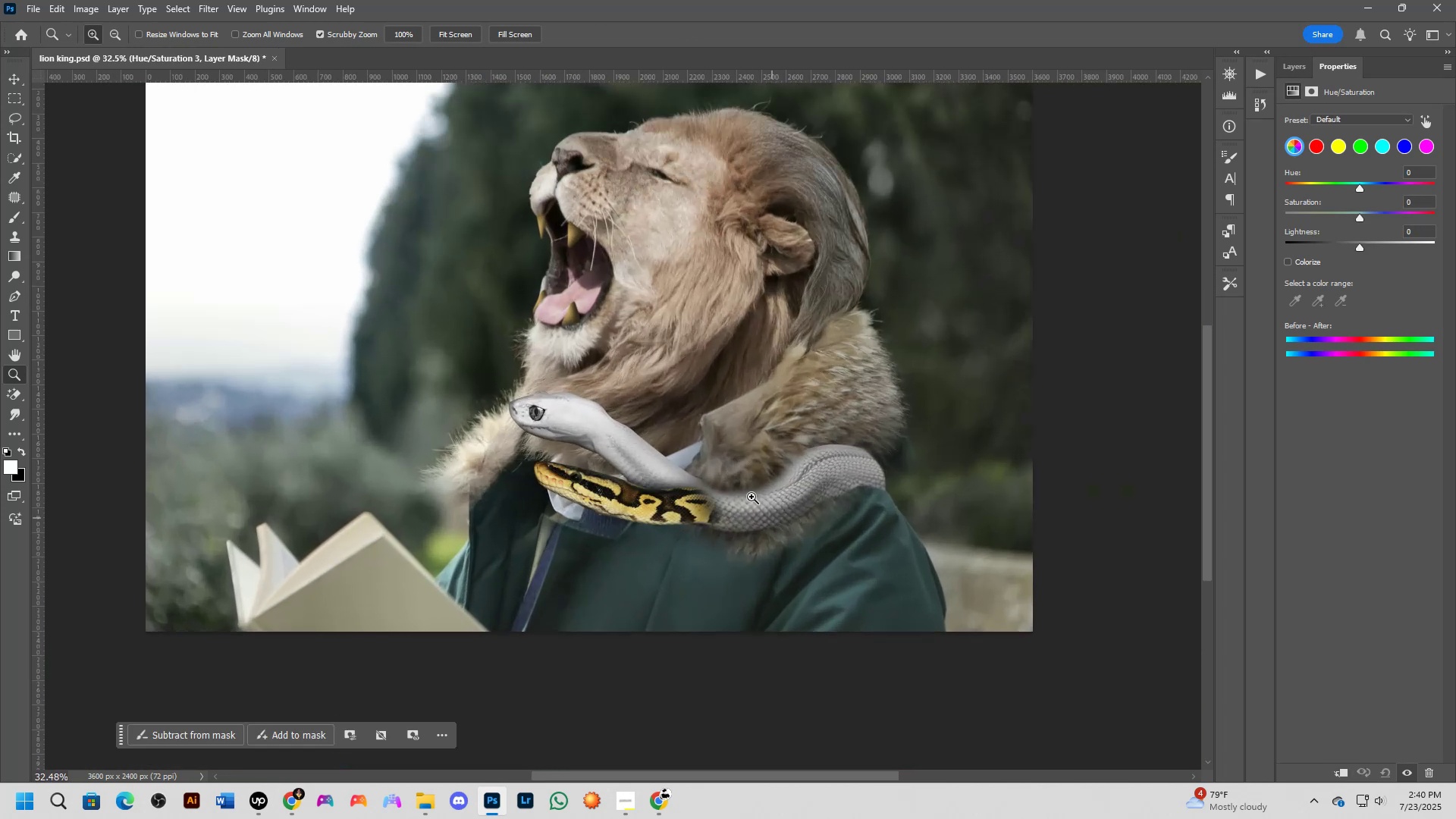 
key(Backspace)
 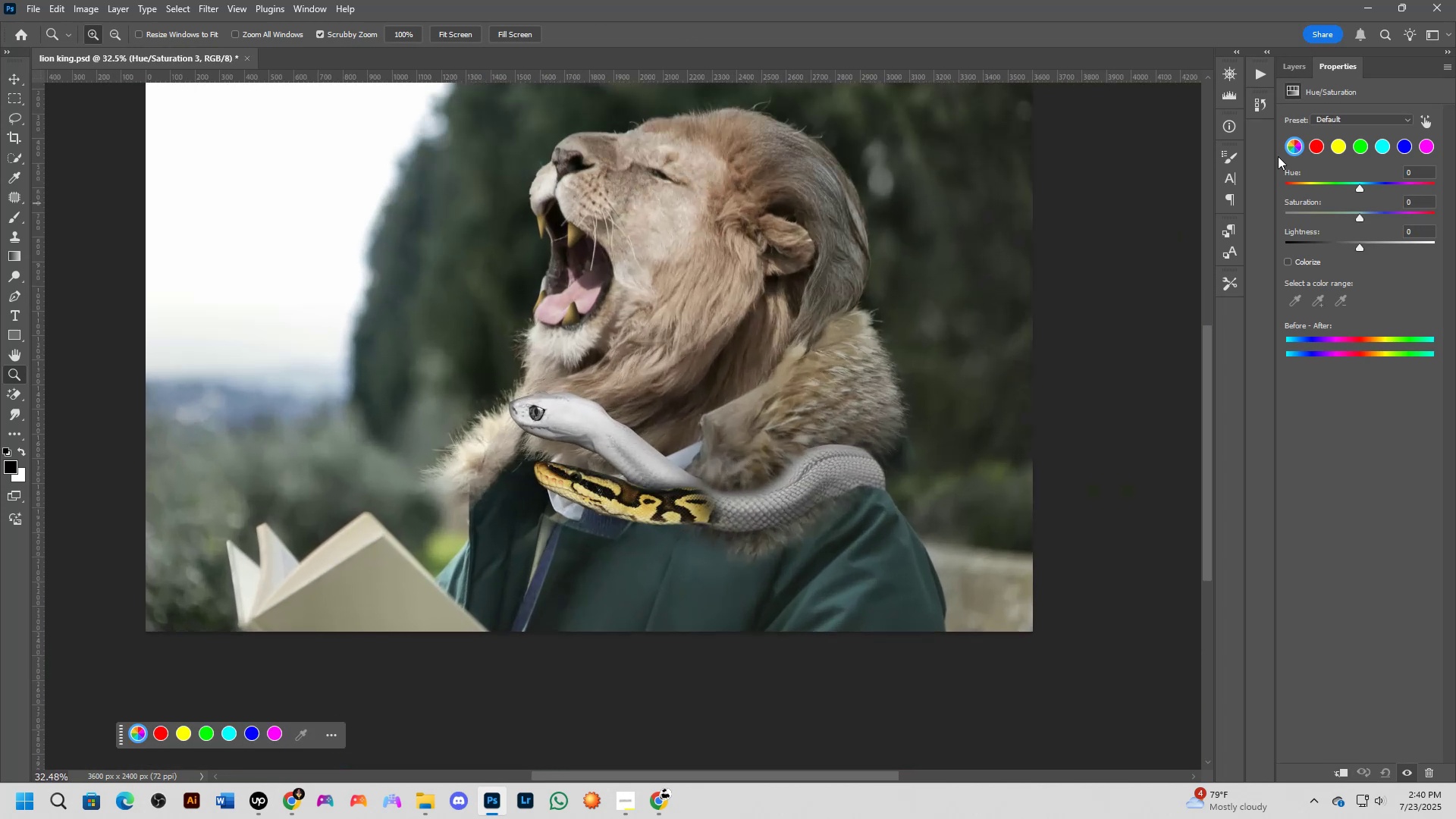 
left_click([1289, 63])
 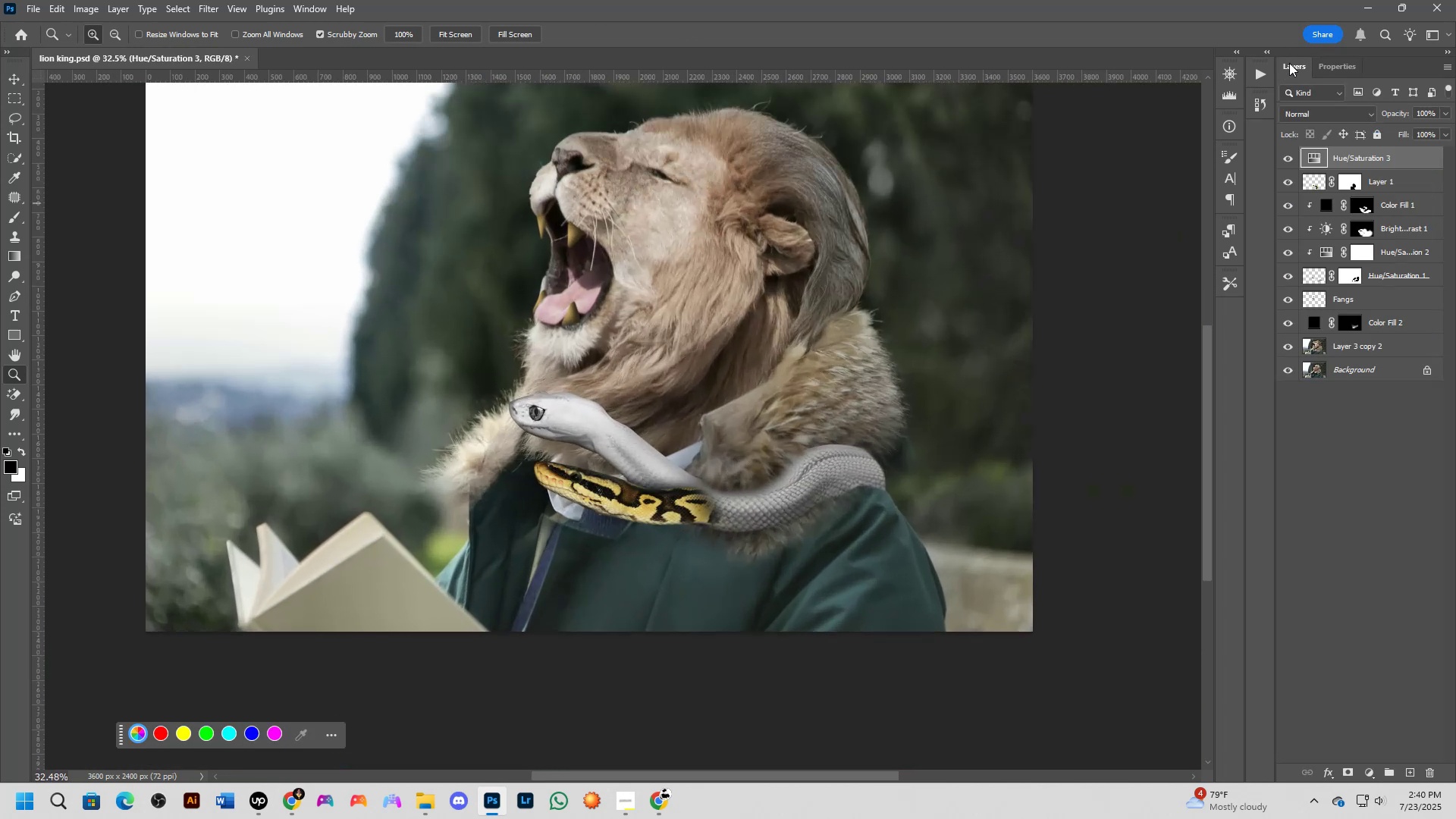 
key(Backspace)
 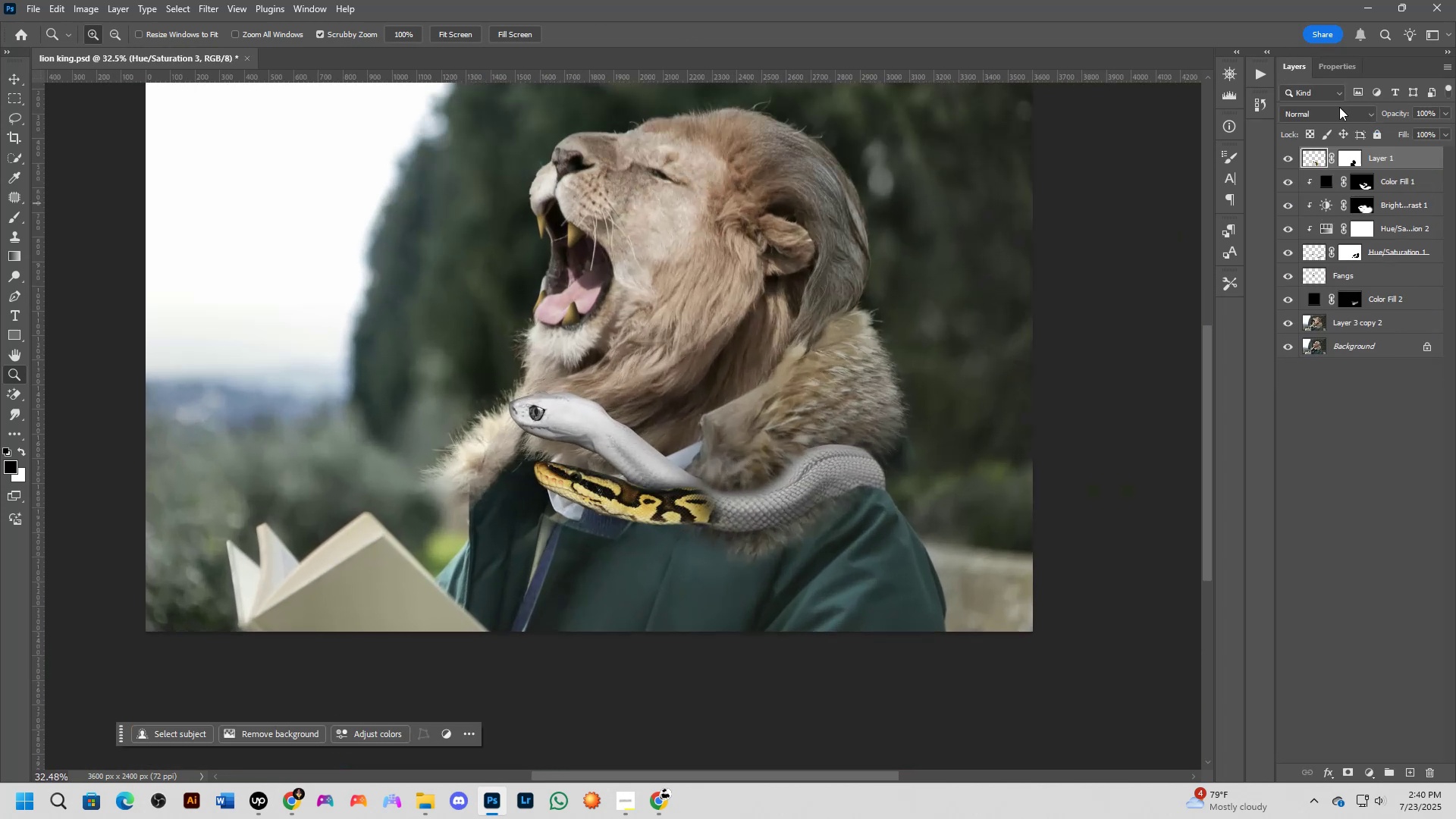 
key(Backspace)
 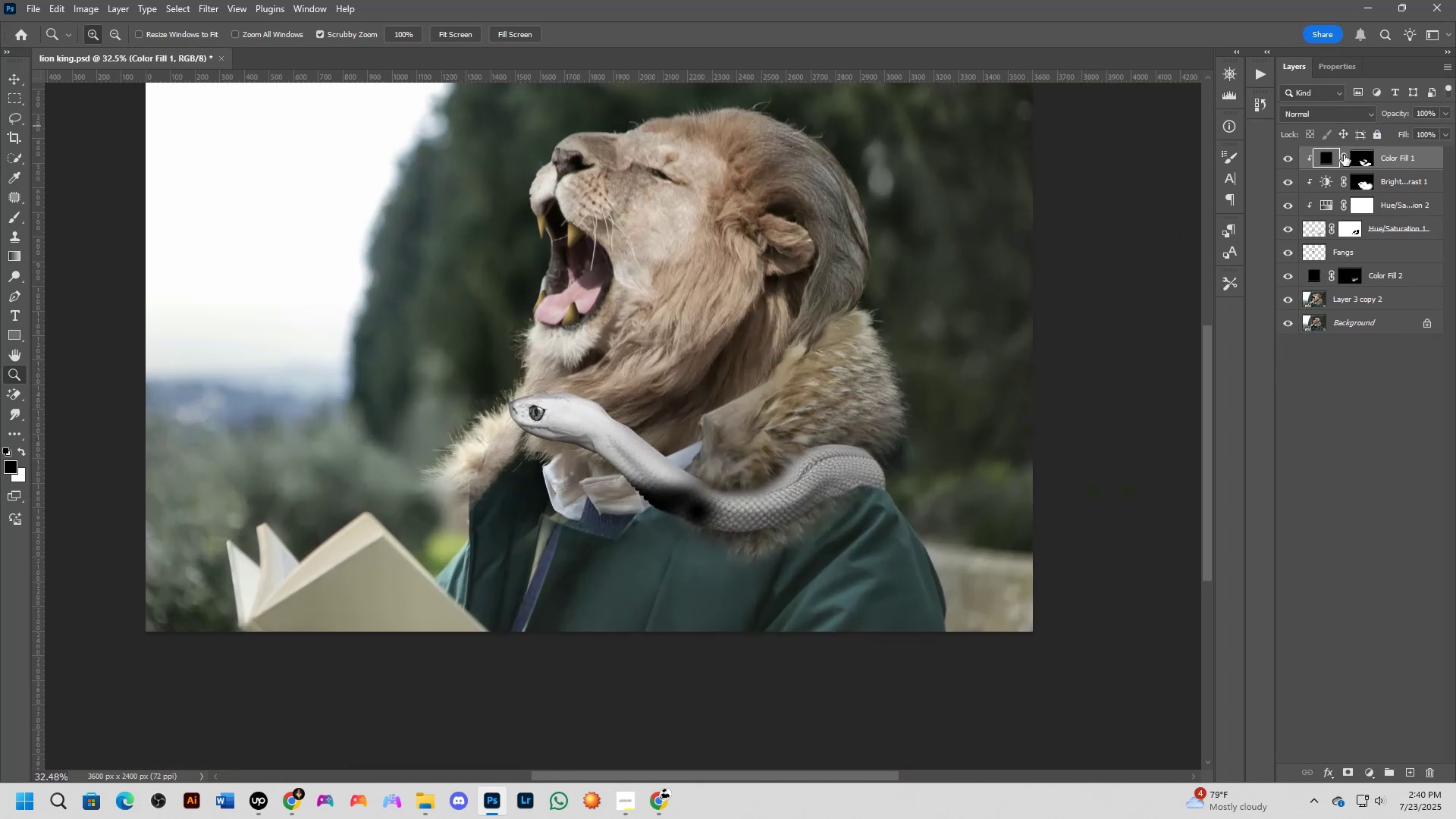 
key(Backspace)
 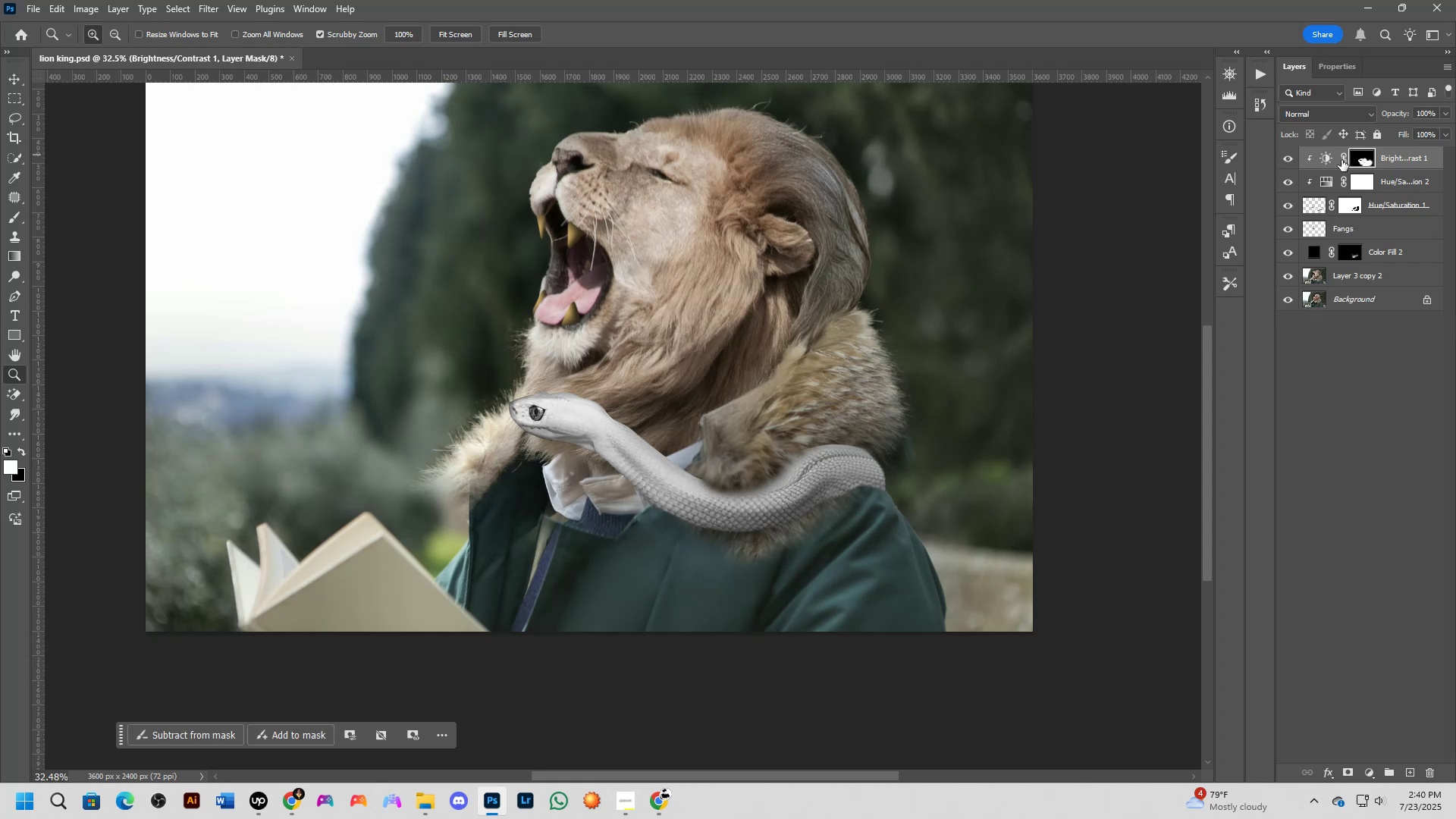 
key(Control+ControlLeft)
 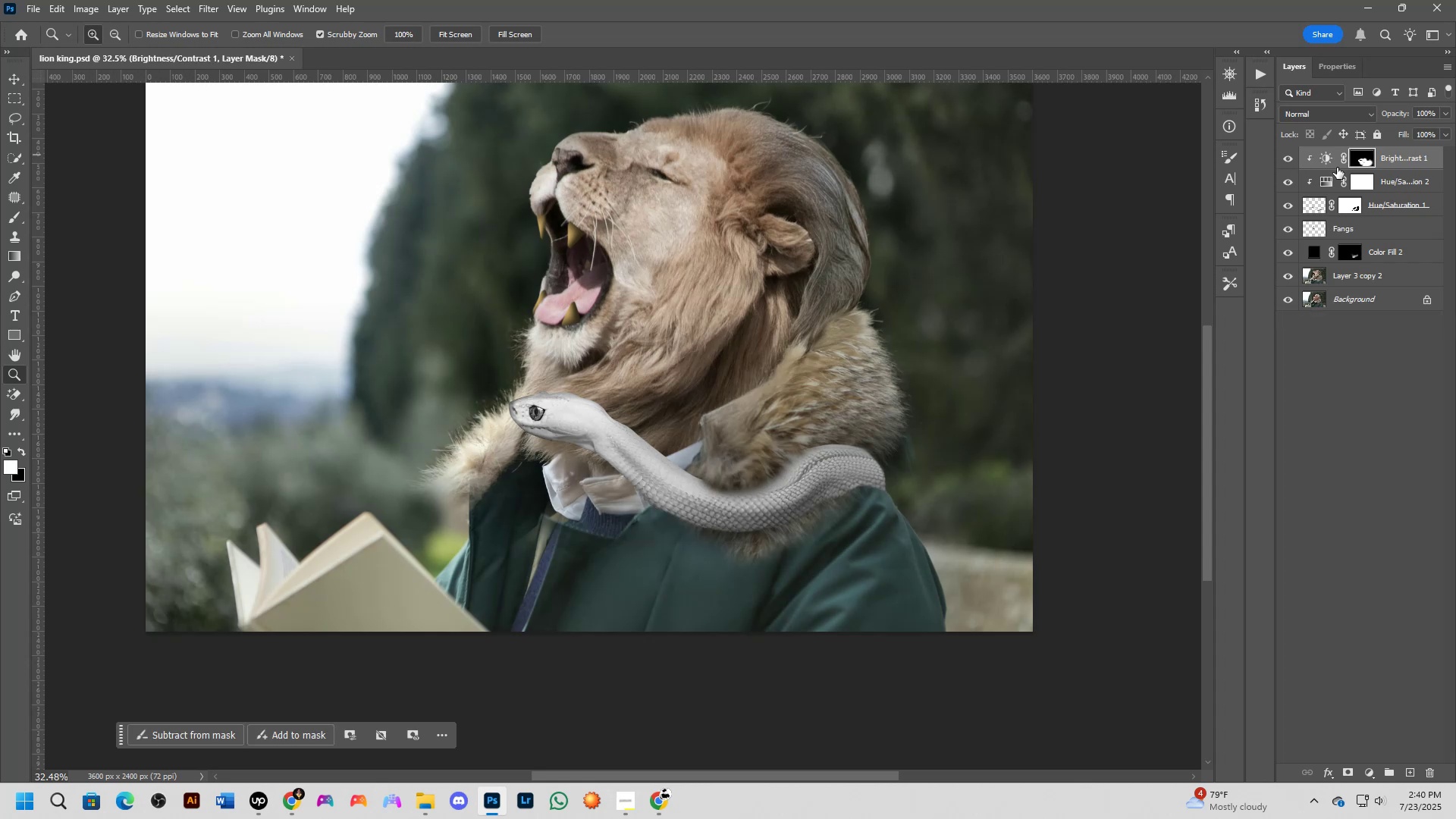 
key(Control+Z)
 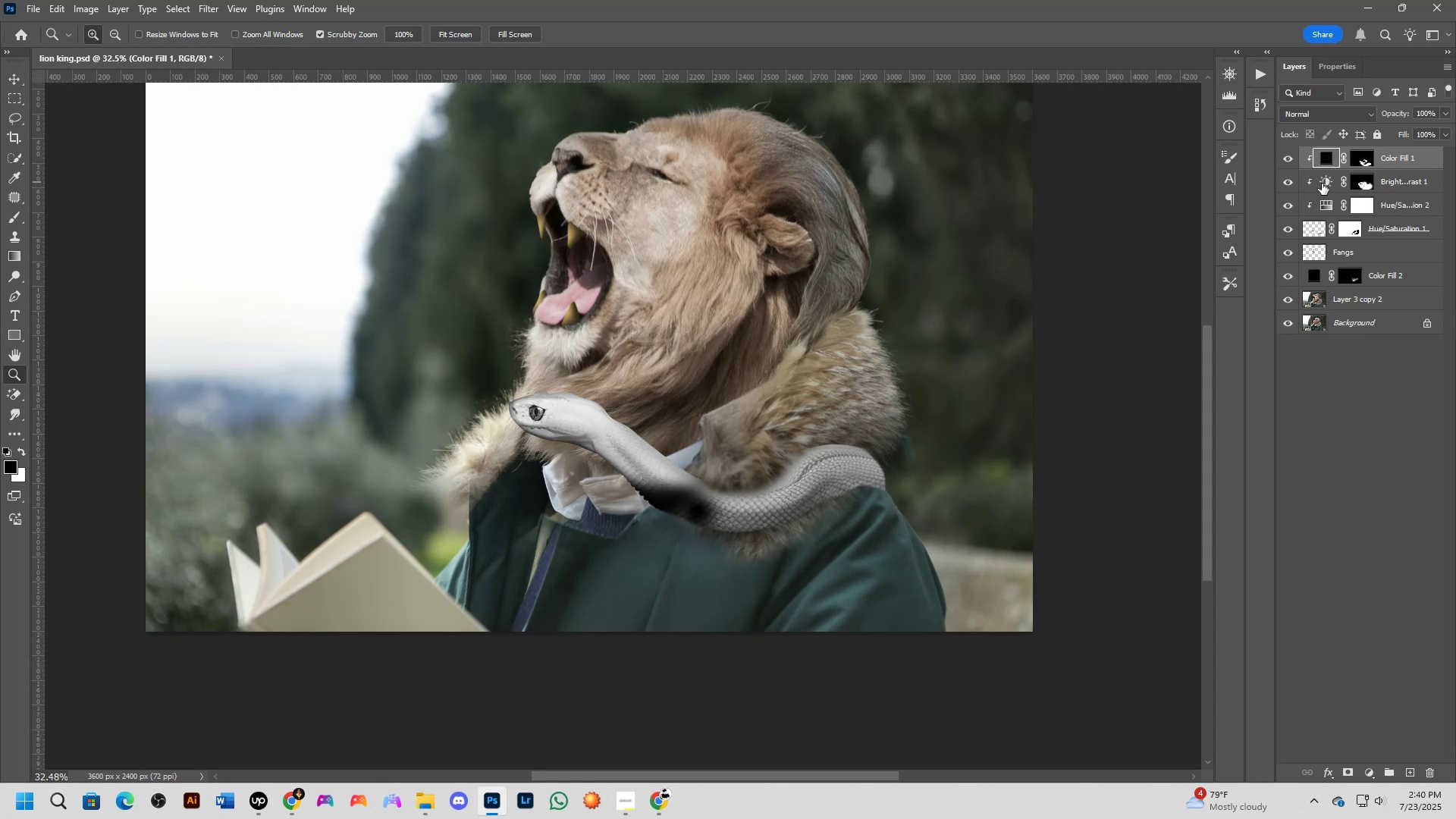 
key(Control+Z)
 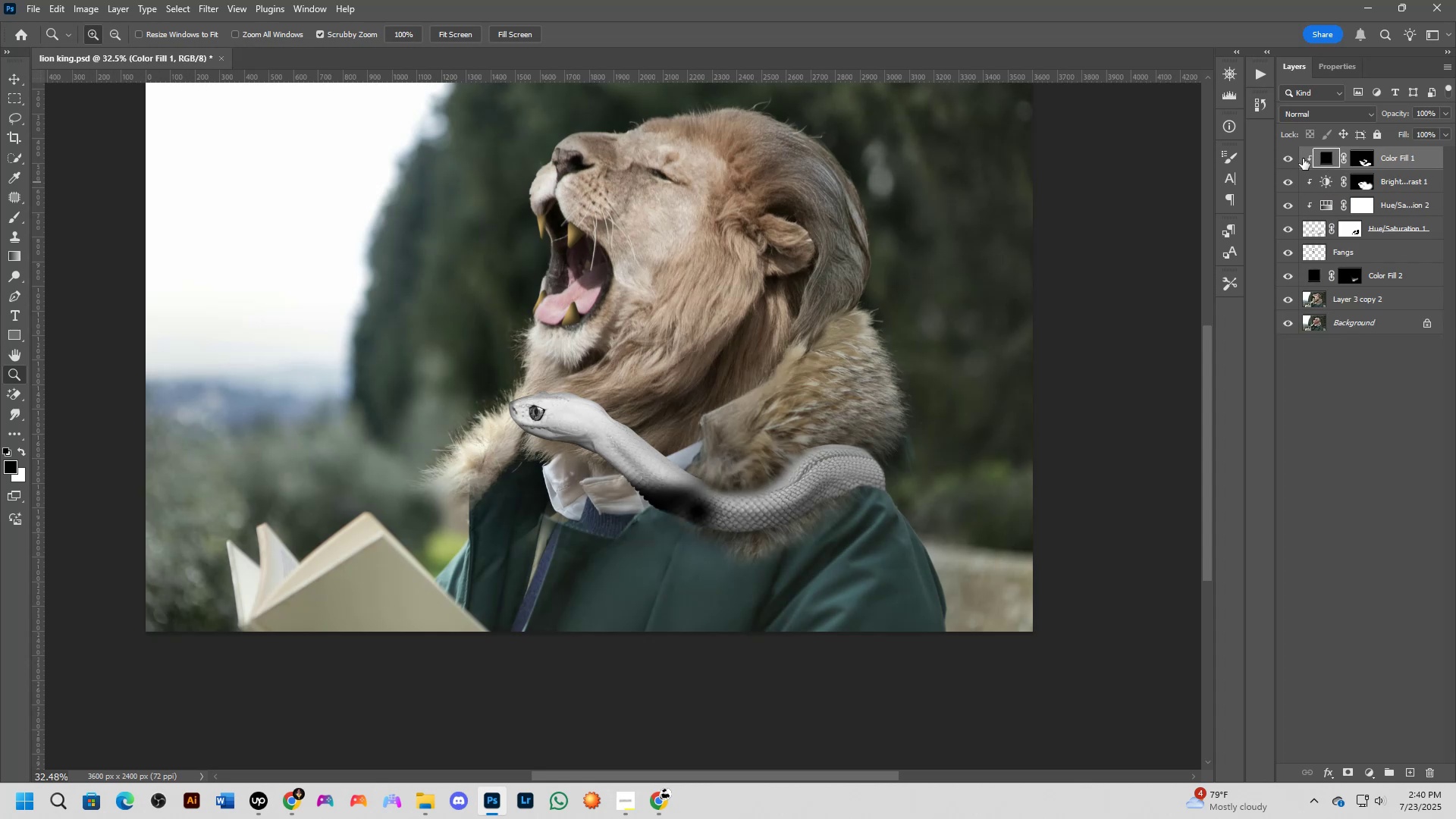 
key(Control+Z)
 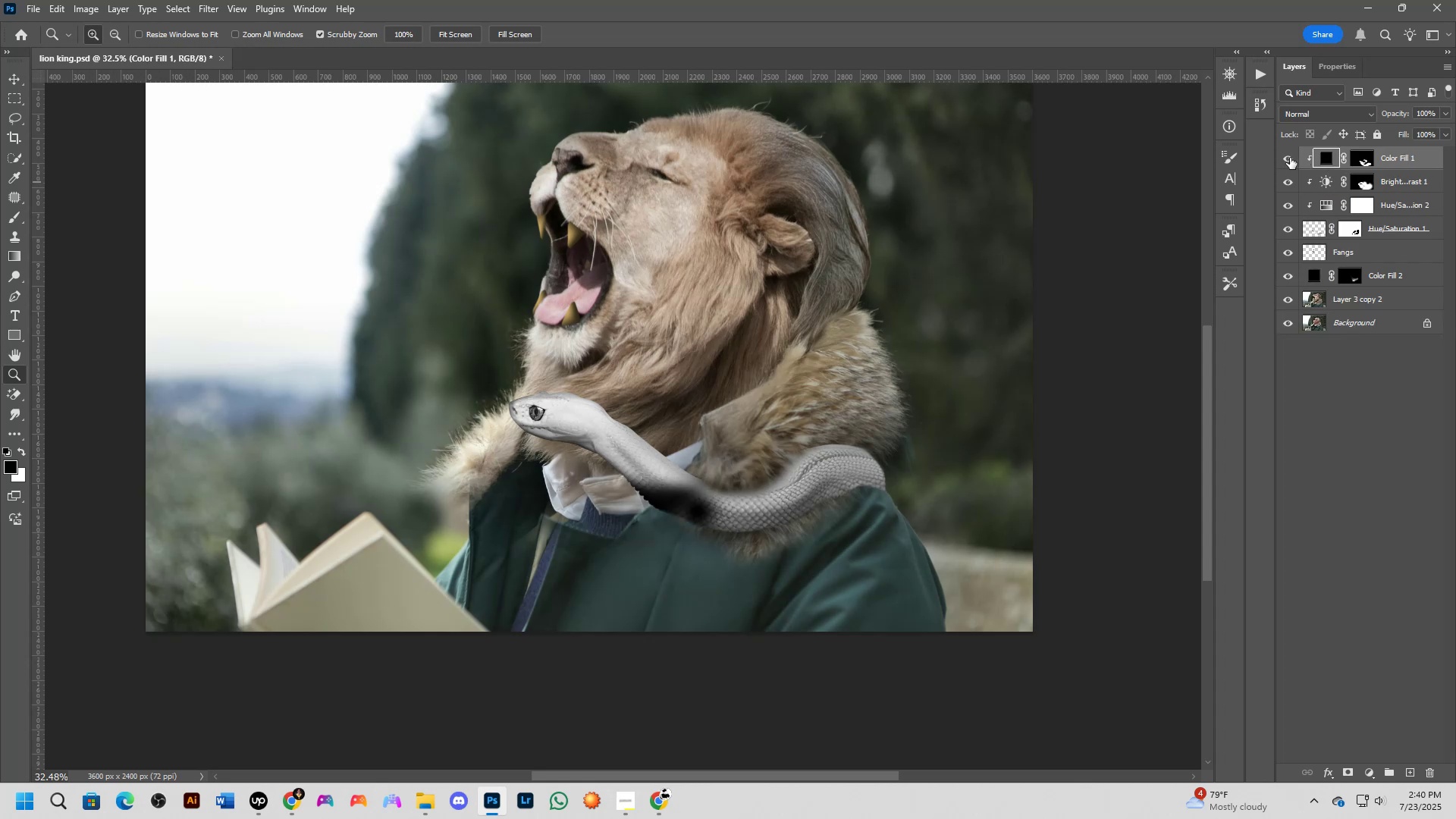 
key(Control+Z)
 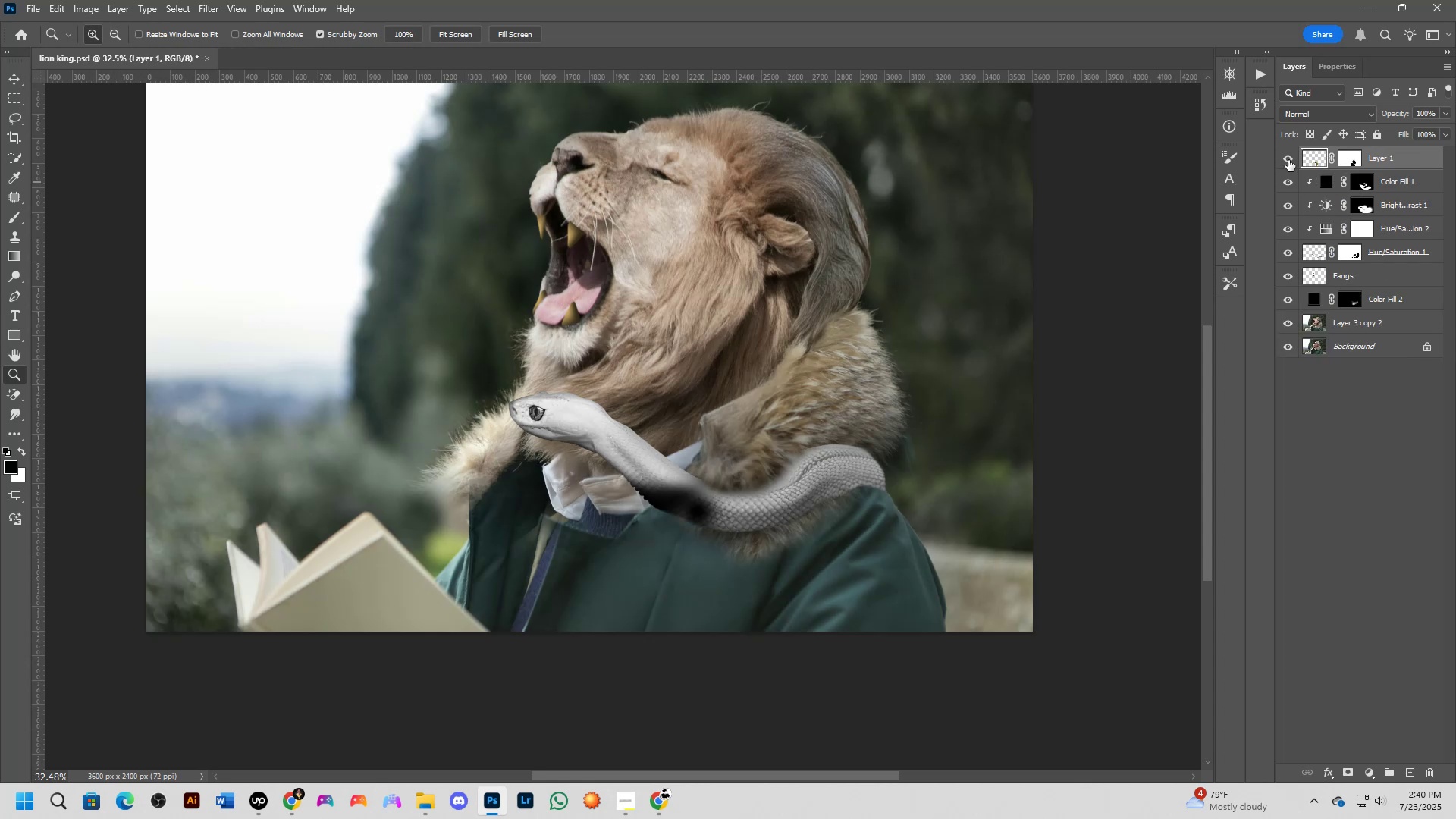 
key(Control+Z)
 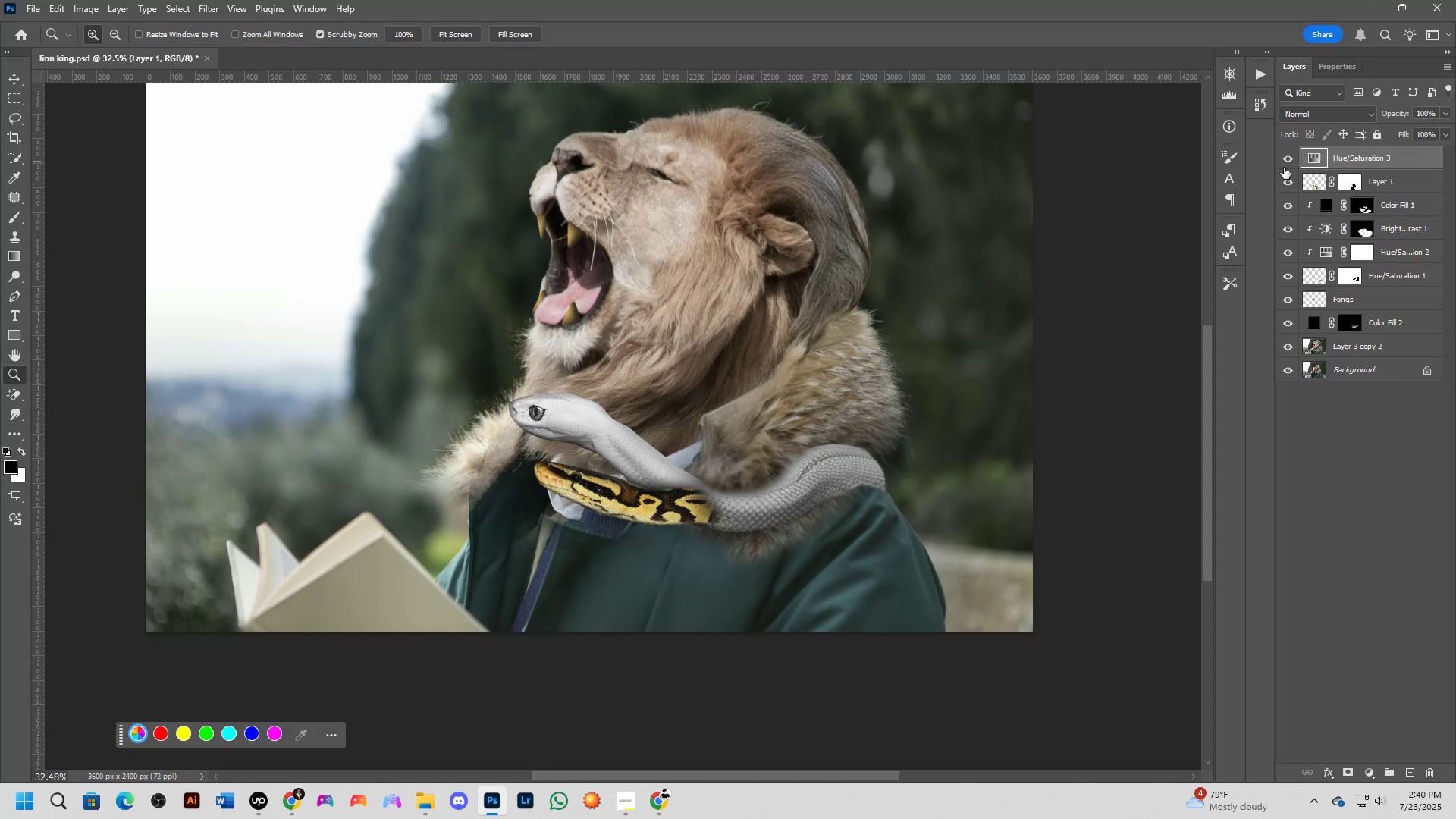 
key(Control+Z)
 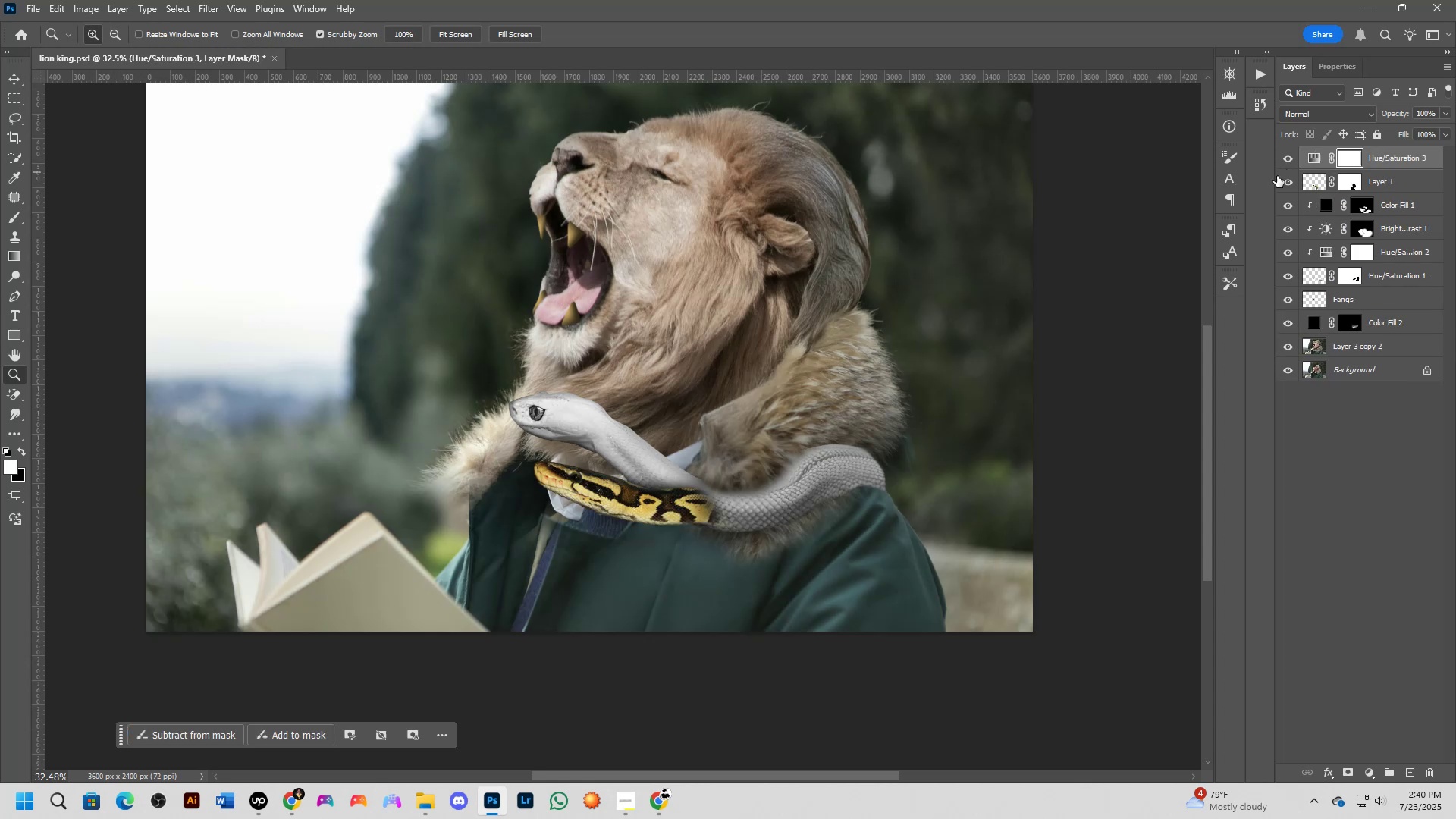 
key(Control+Z)
 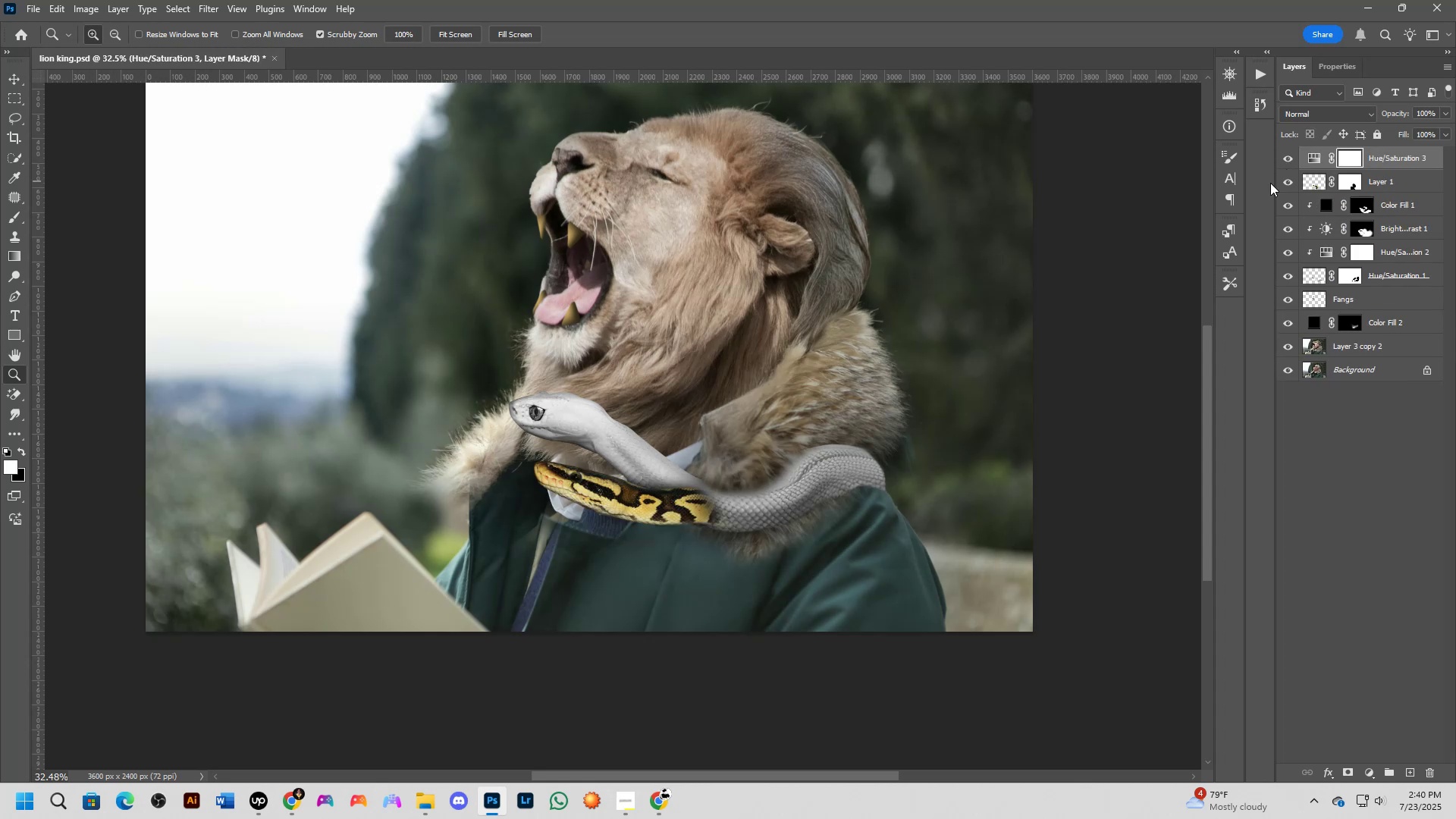 
key(Control+Z)
 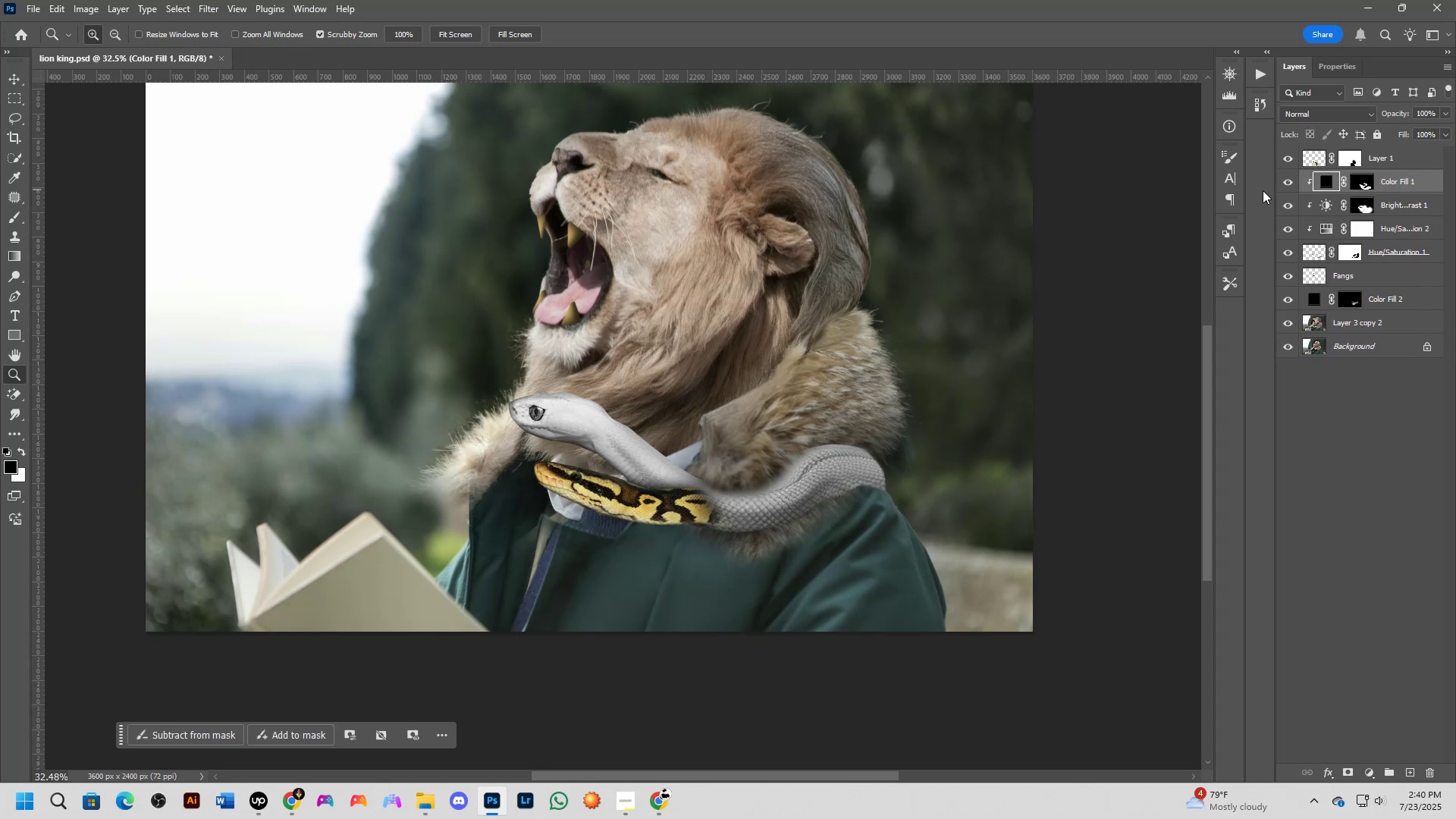 
key(Control+Z)
 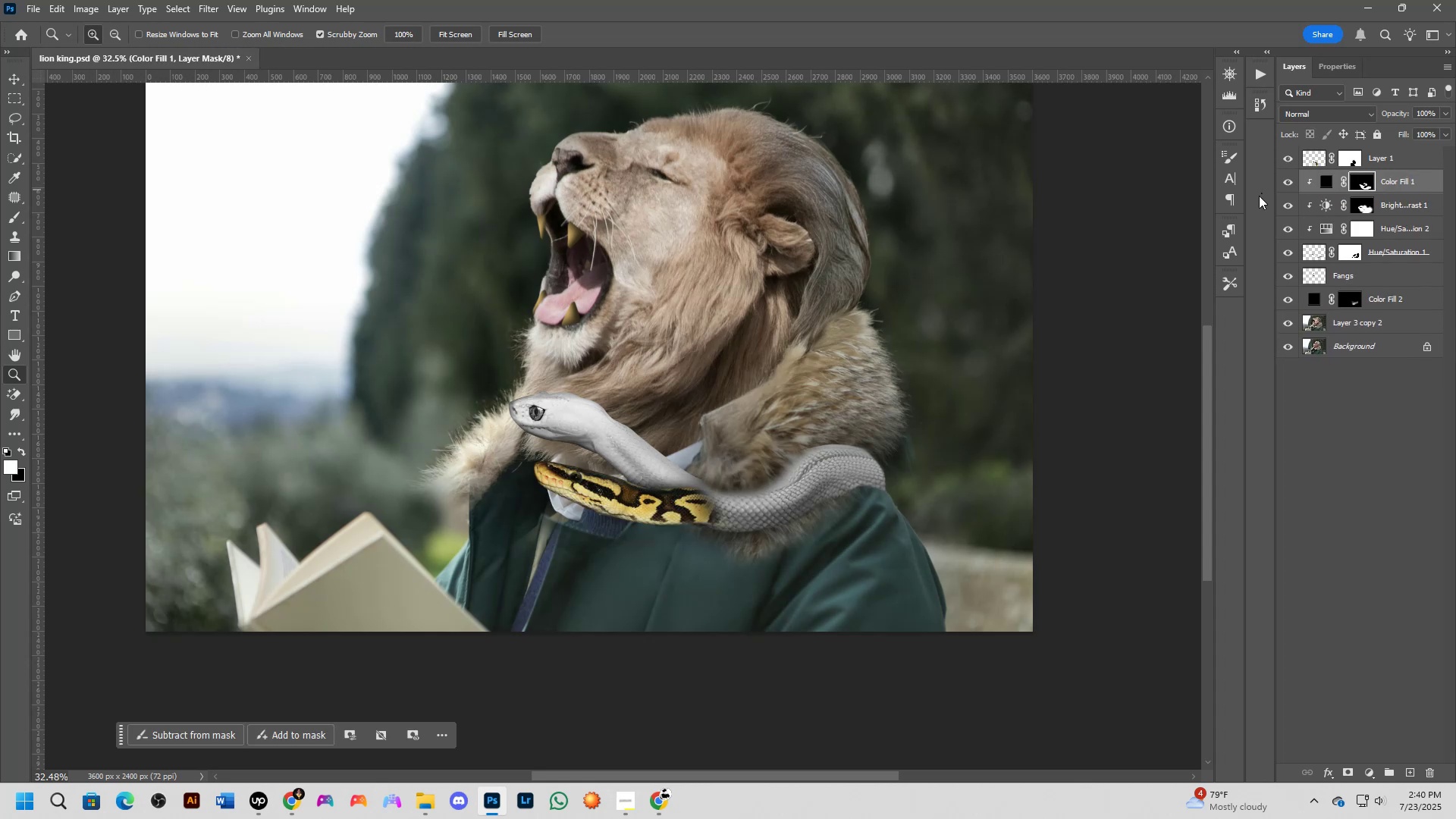 
key(Control+Z)
 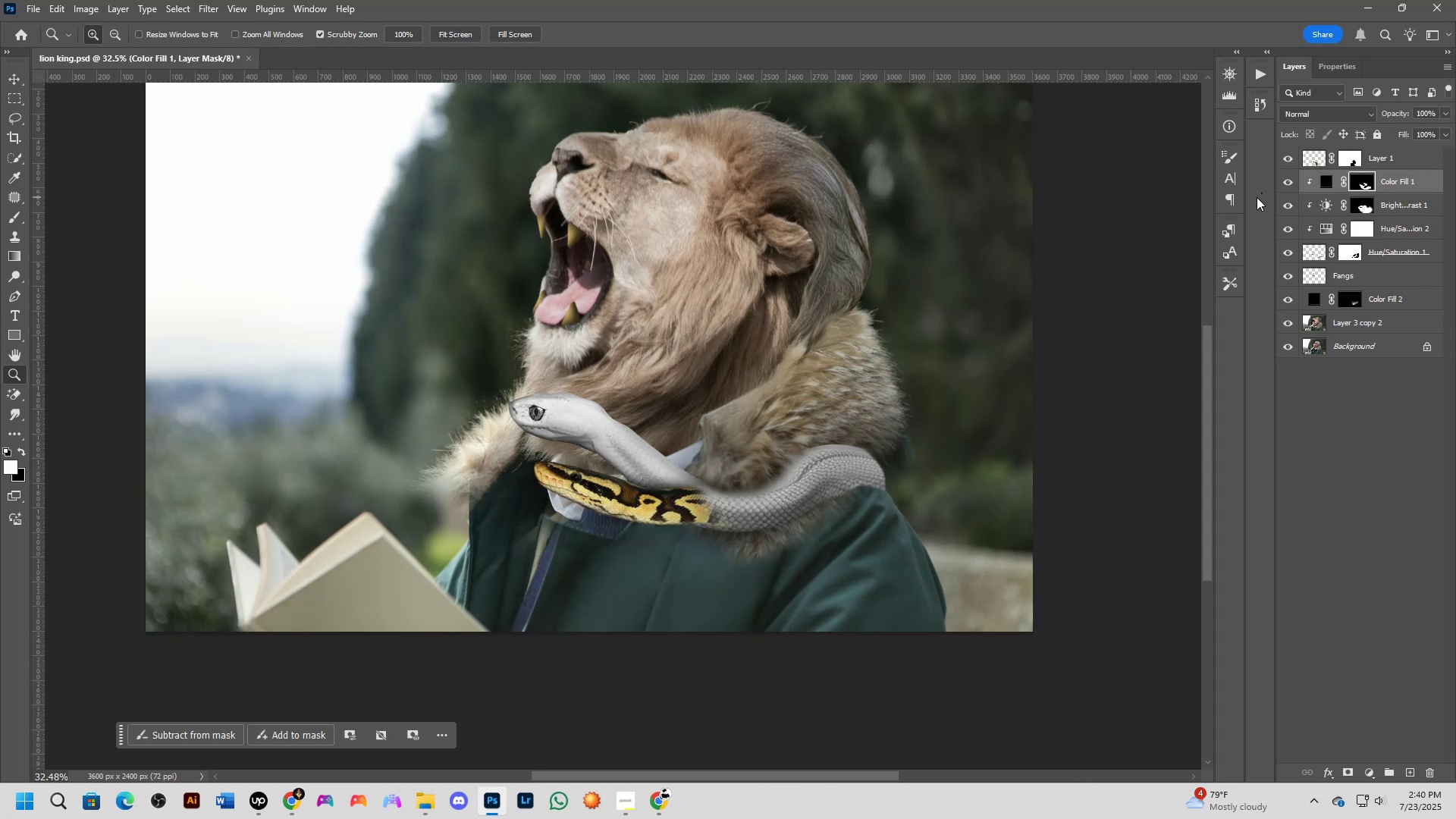 
key(Control+Z)
 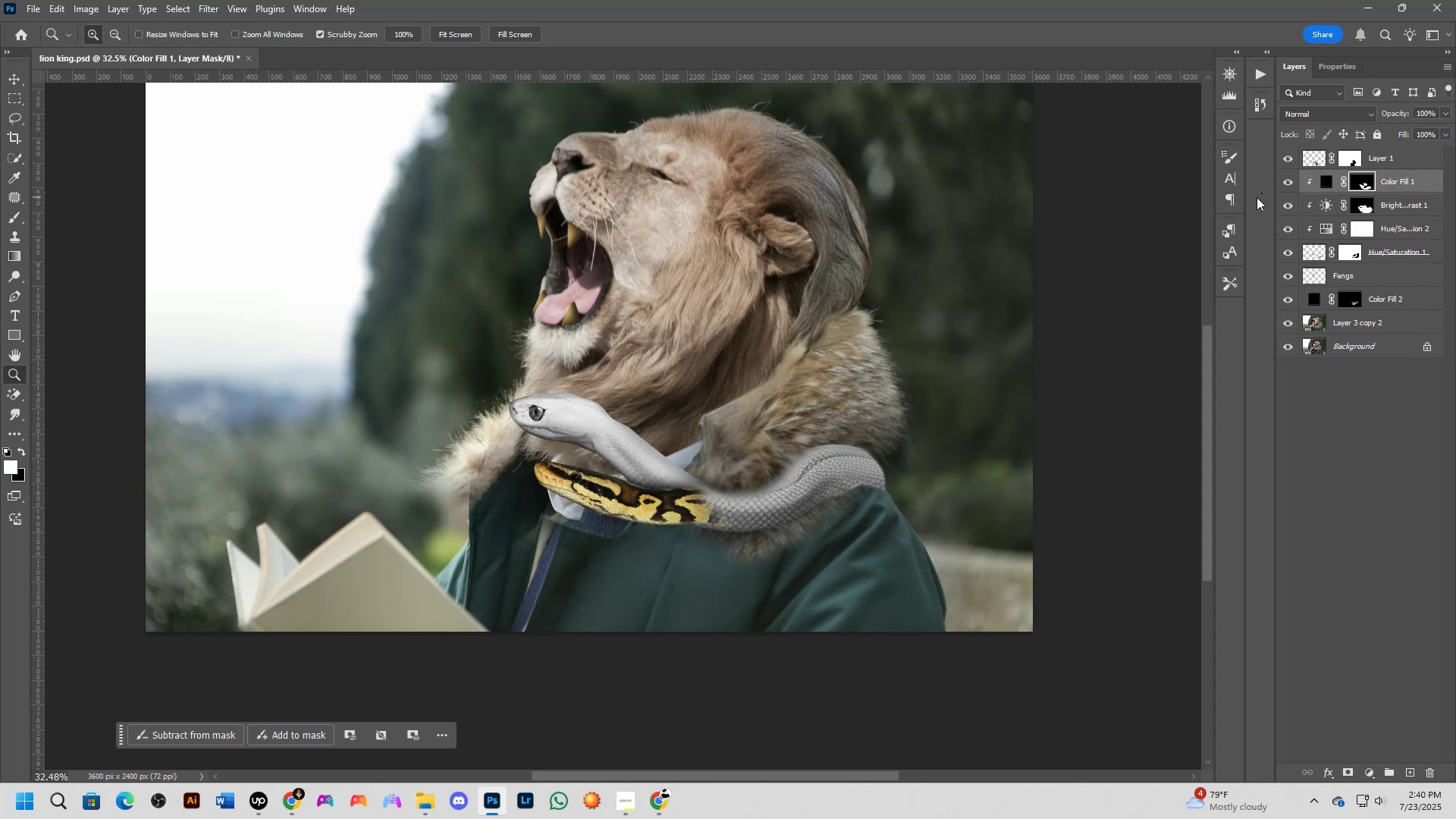 
key(Control+Z)
 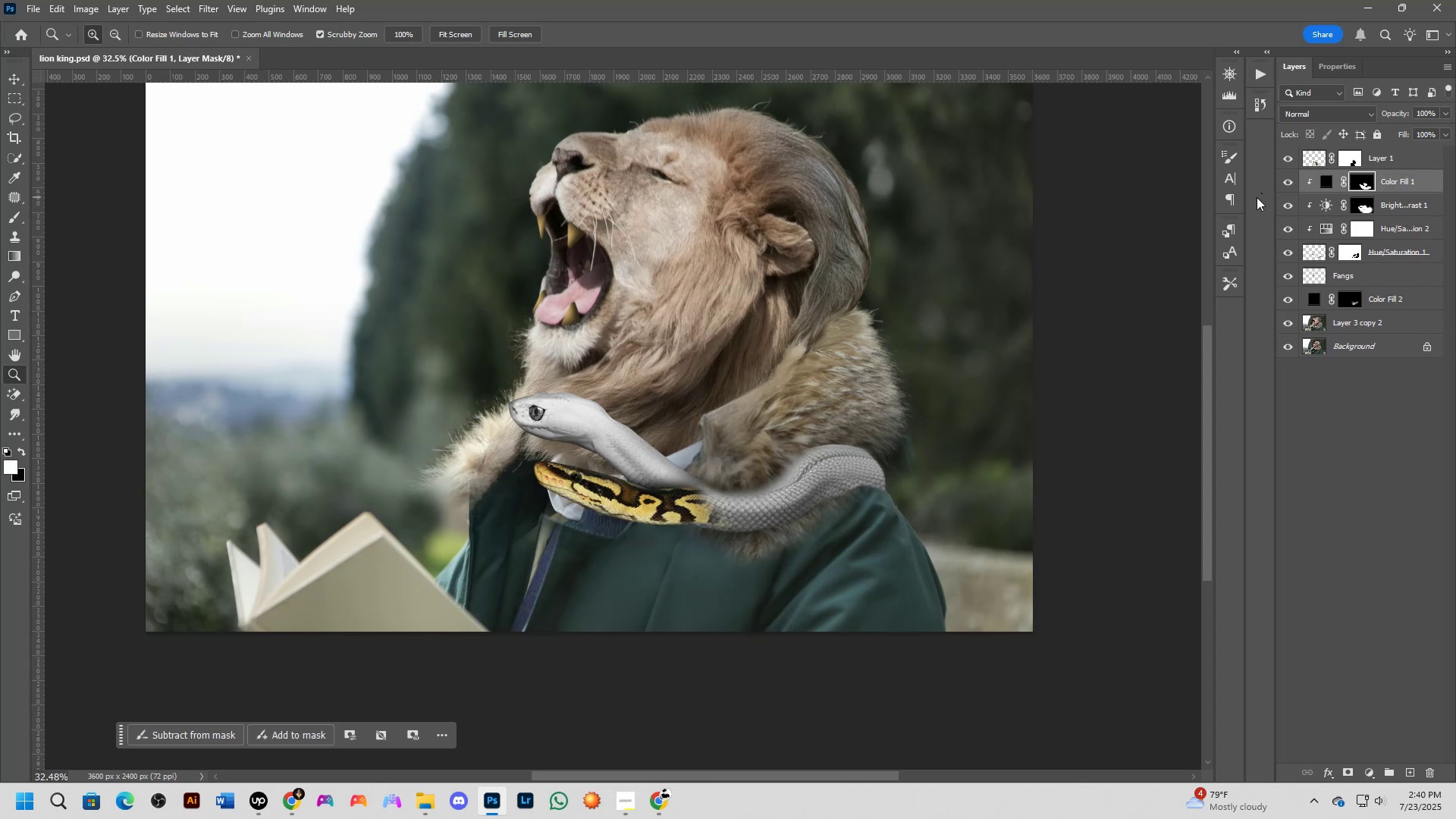 
key(Control+Z)
 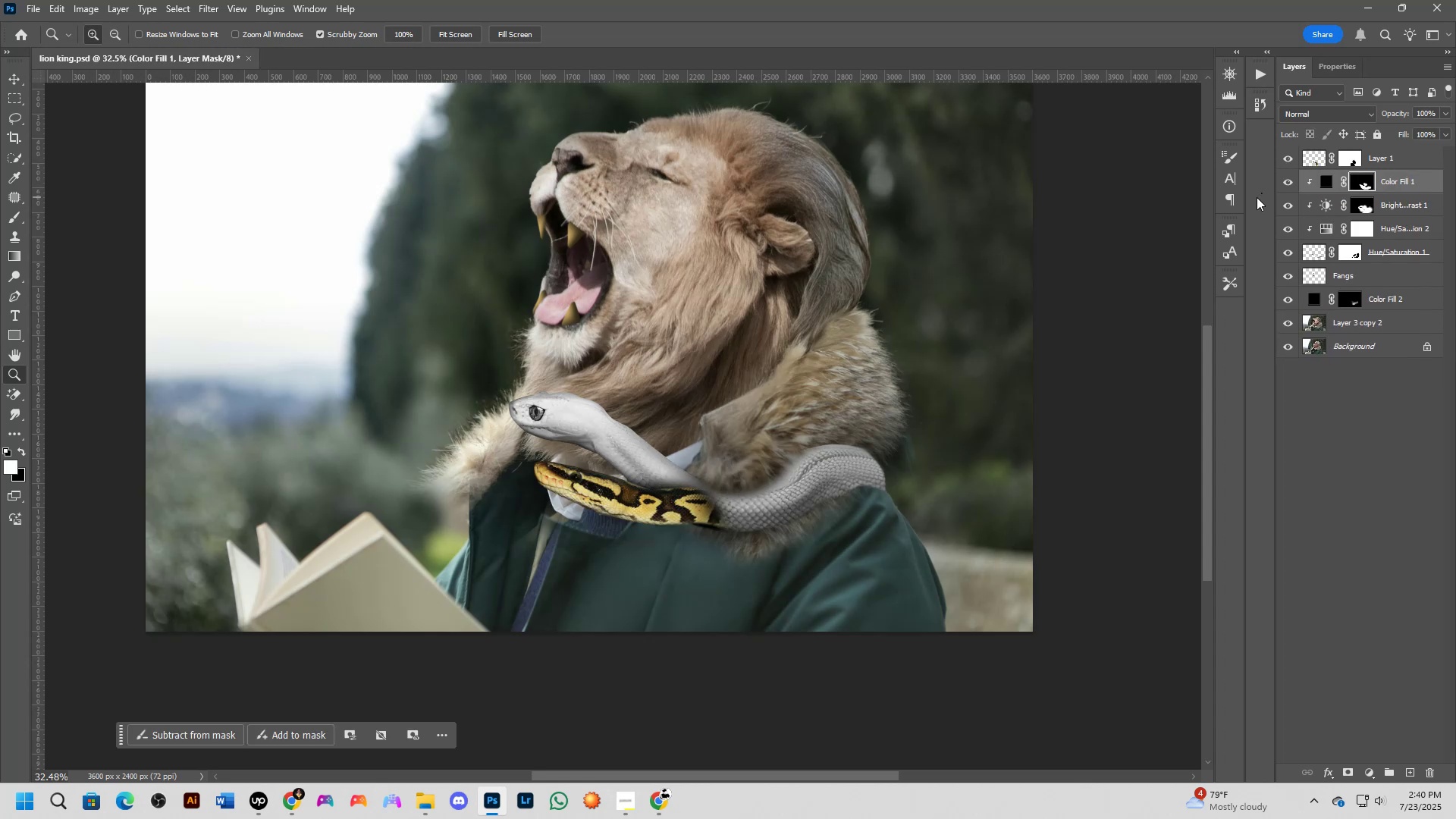 
key(Control+Z)
 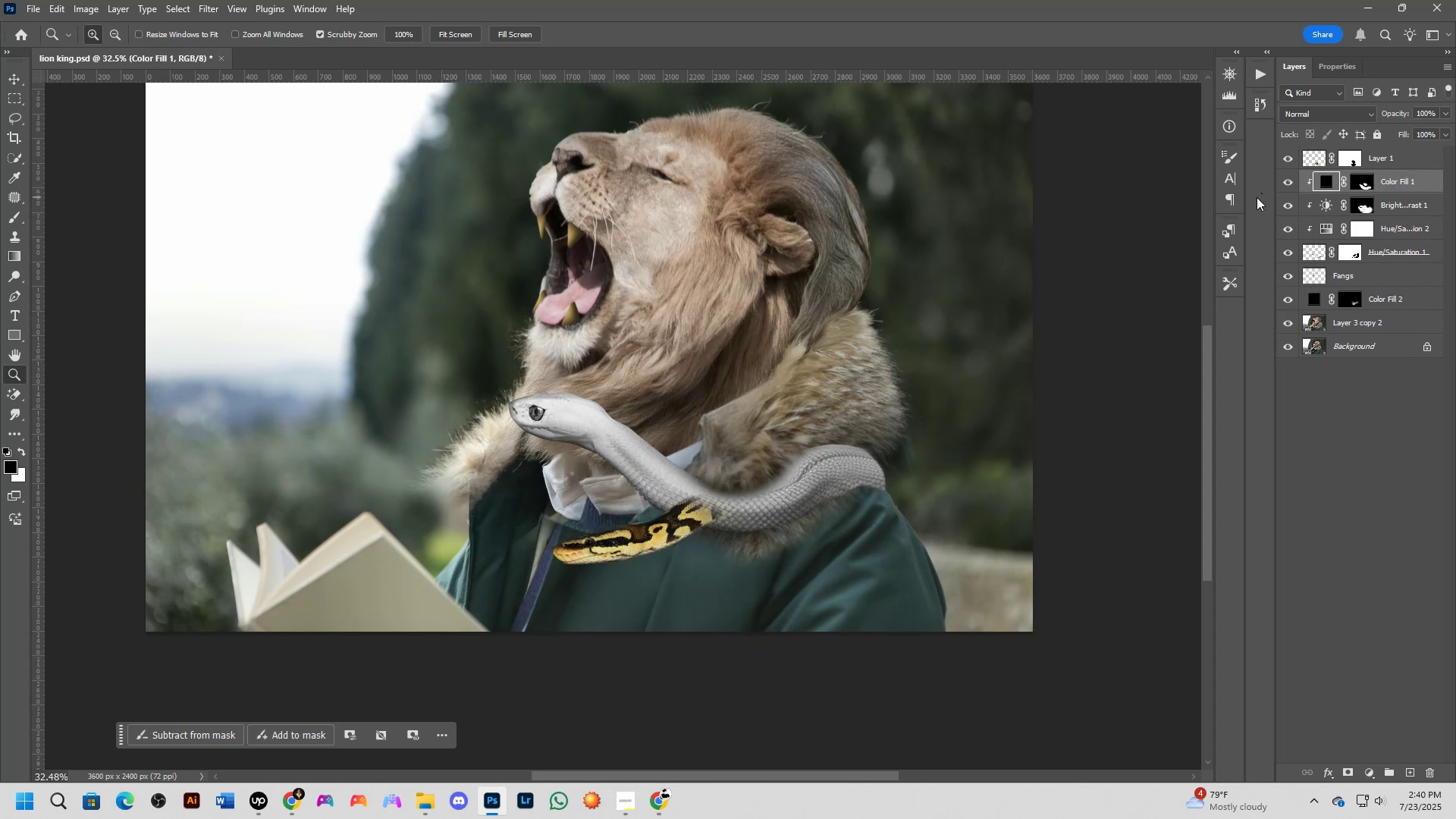 
key(Control+Z)
 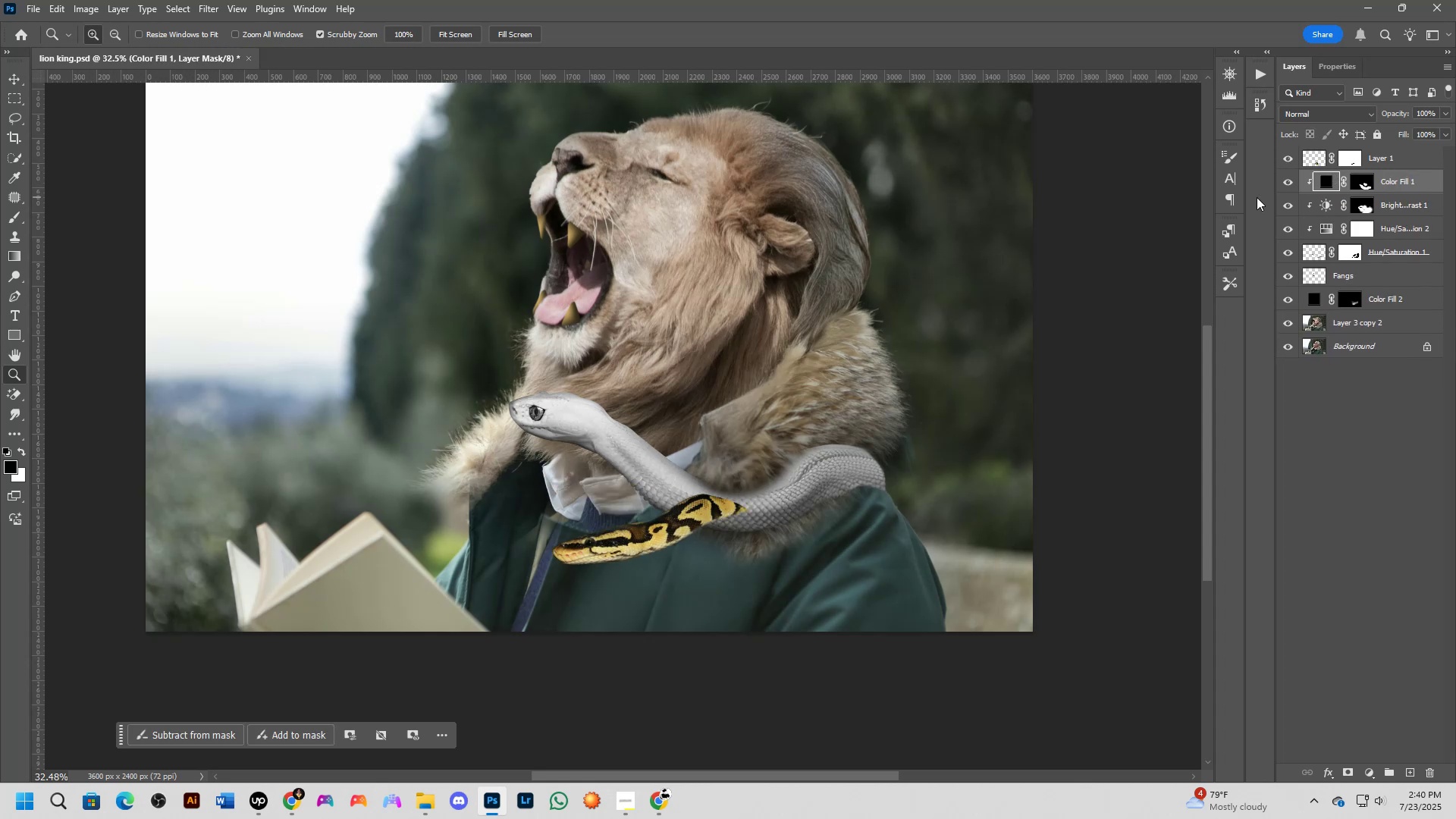 
key(Control+Z)
 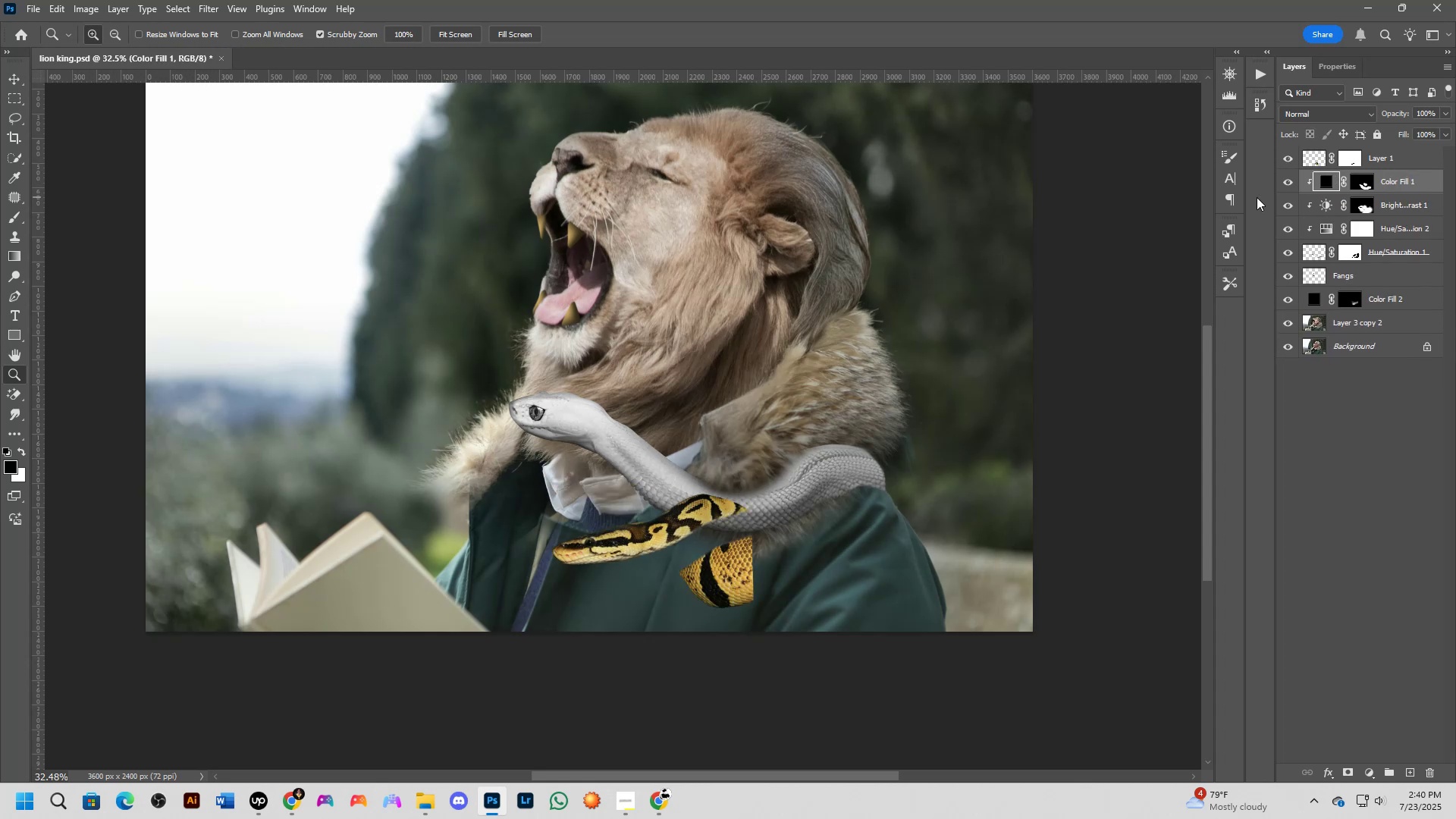 
key(Control+Z)
 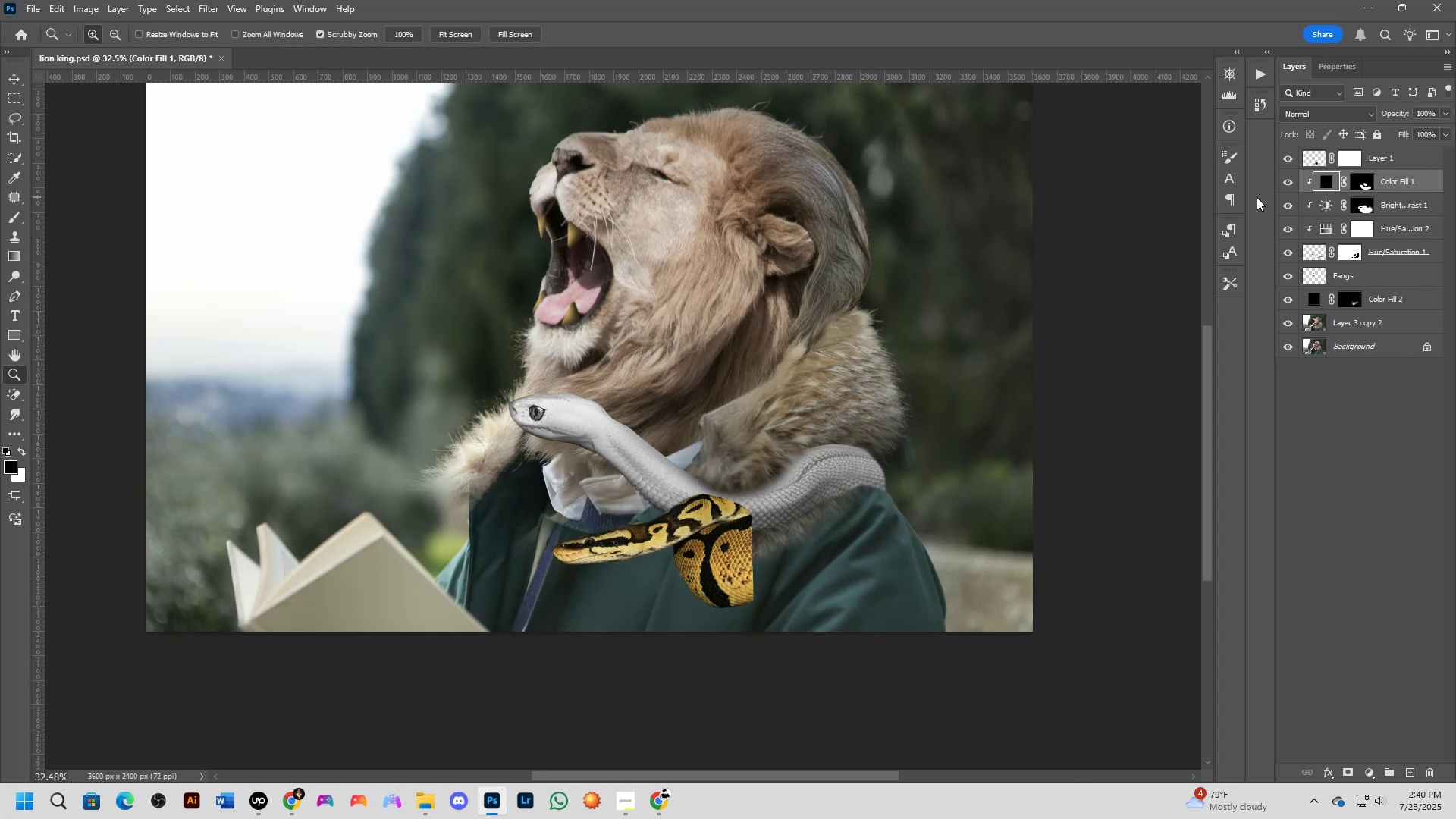 
key(Backspace)
 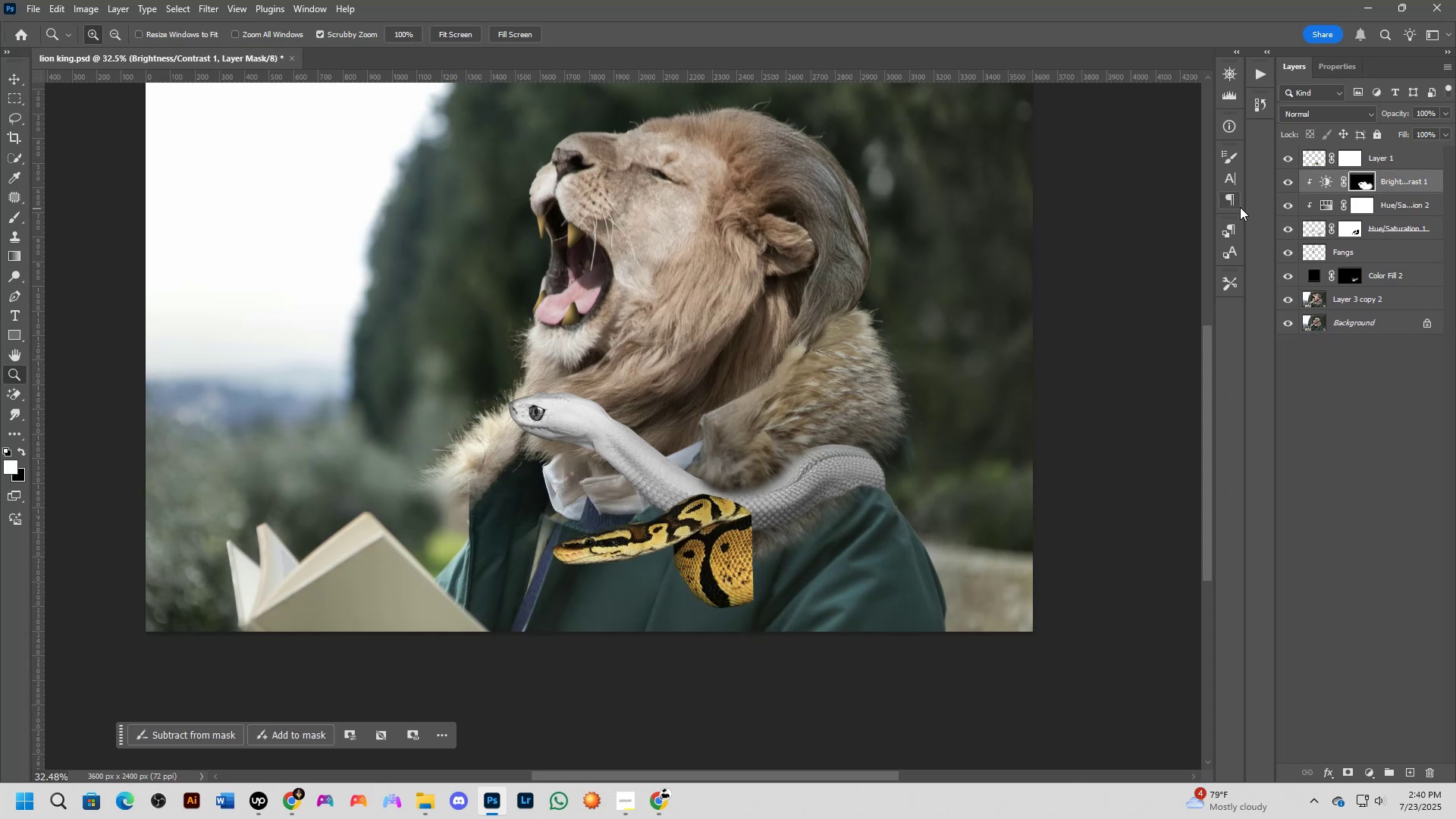 
key(Control+ControlLeft)
 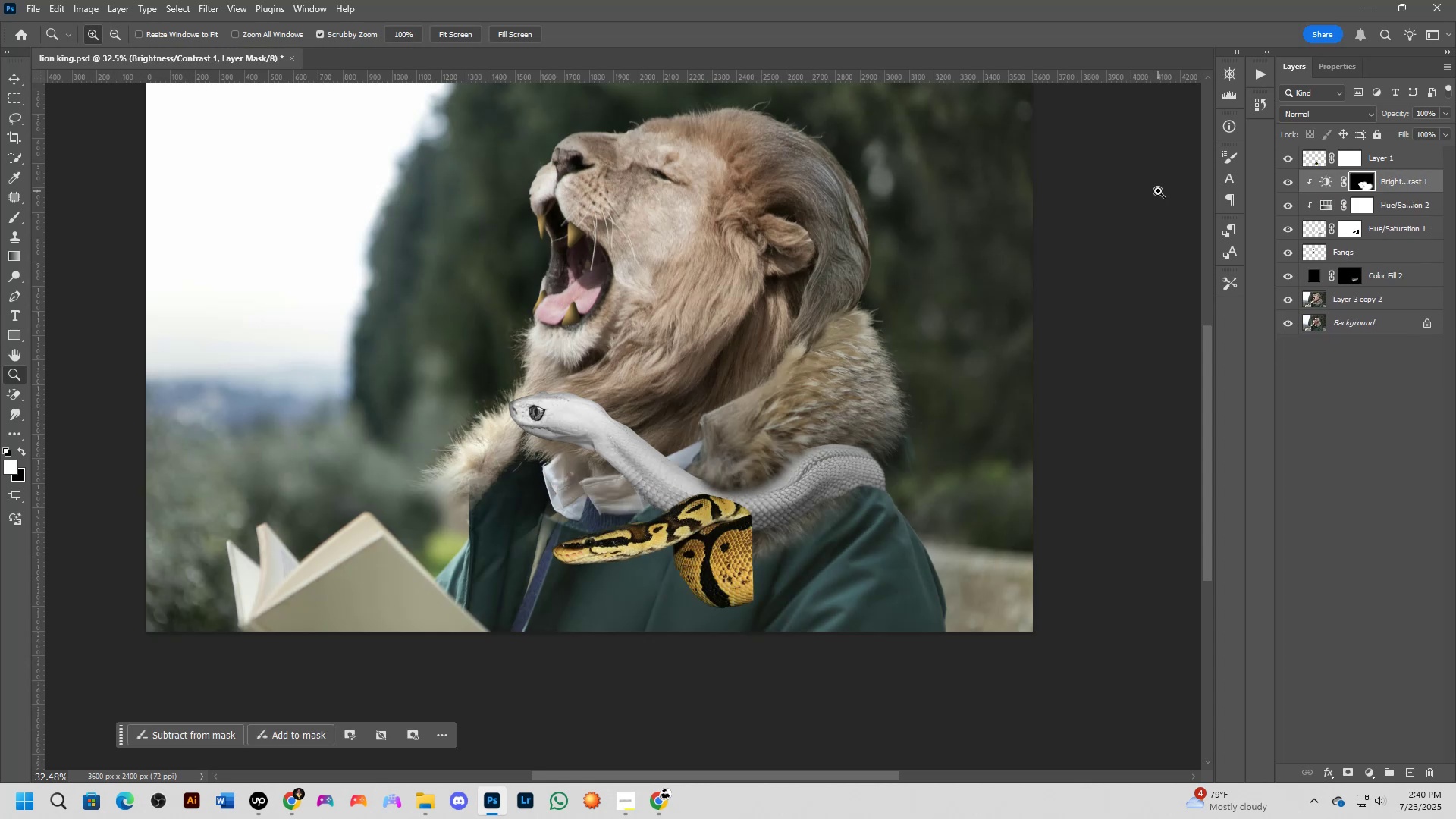 
key(Control+Z)
 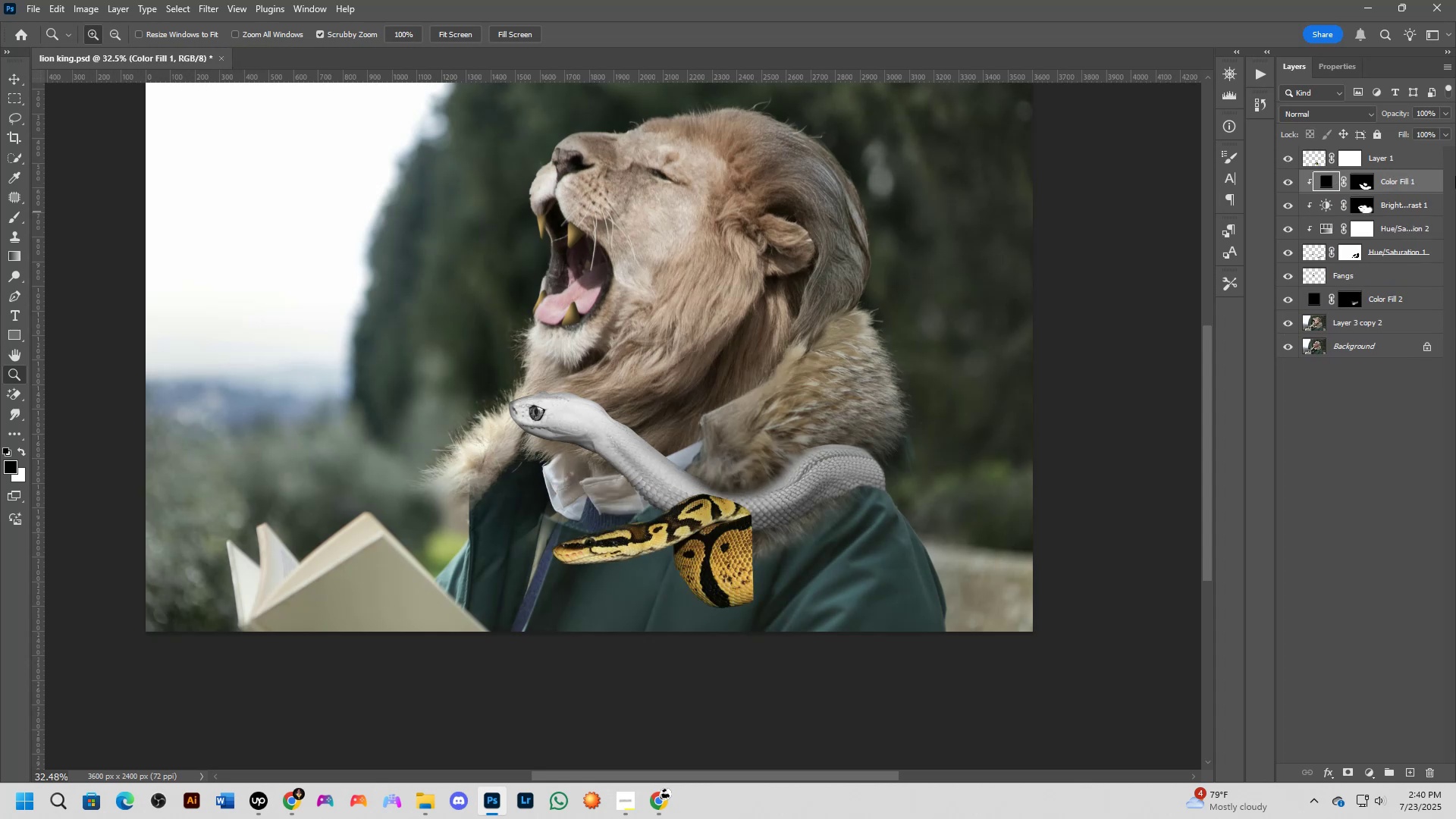 
left_click([1440, 159])
 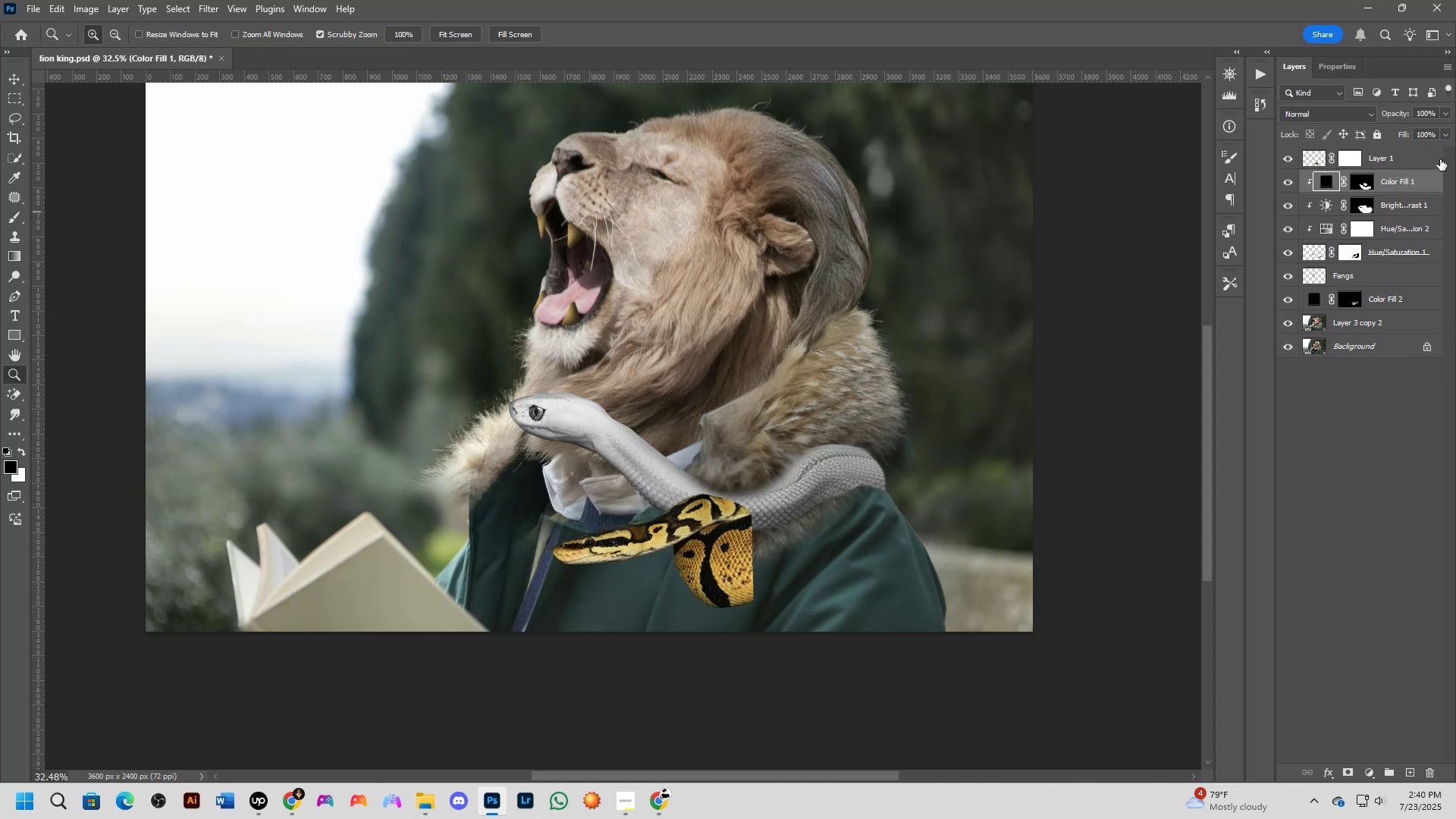 
key(Backspace)
 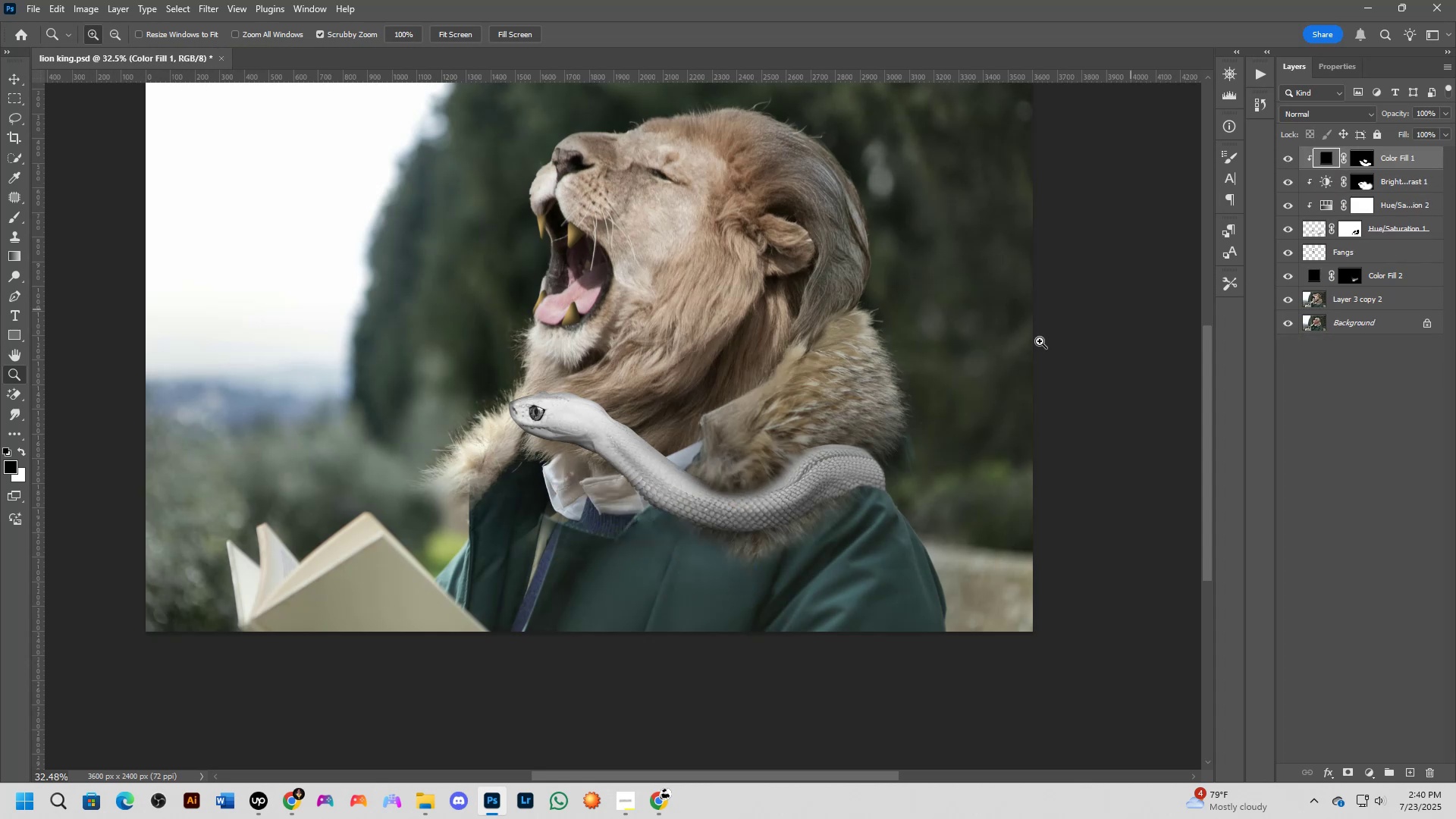 
key(Alt+AltLeft)
 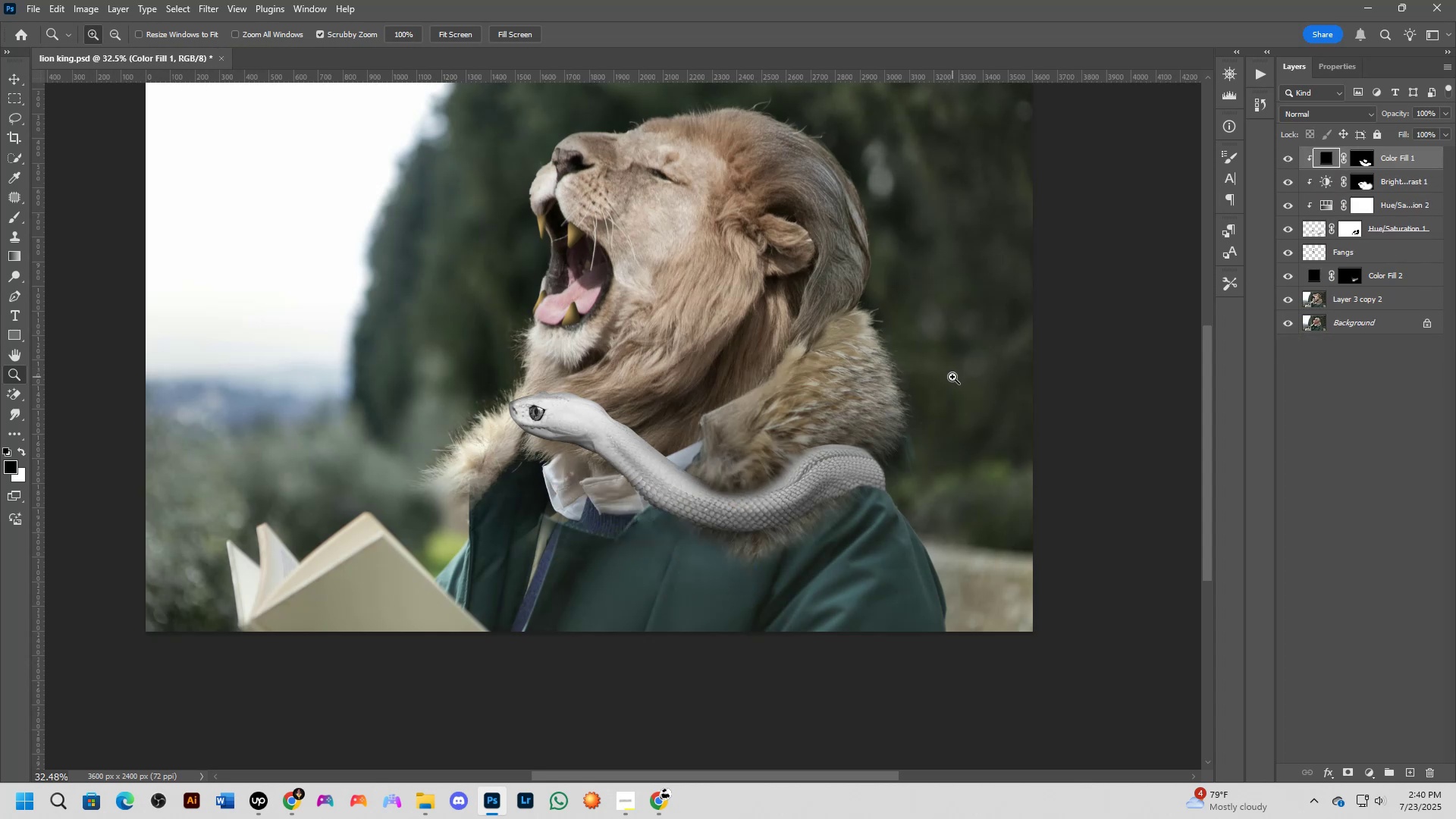 
key(Alt+Tab)
 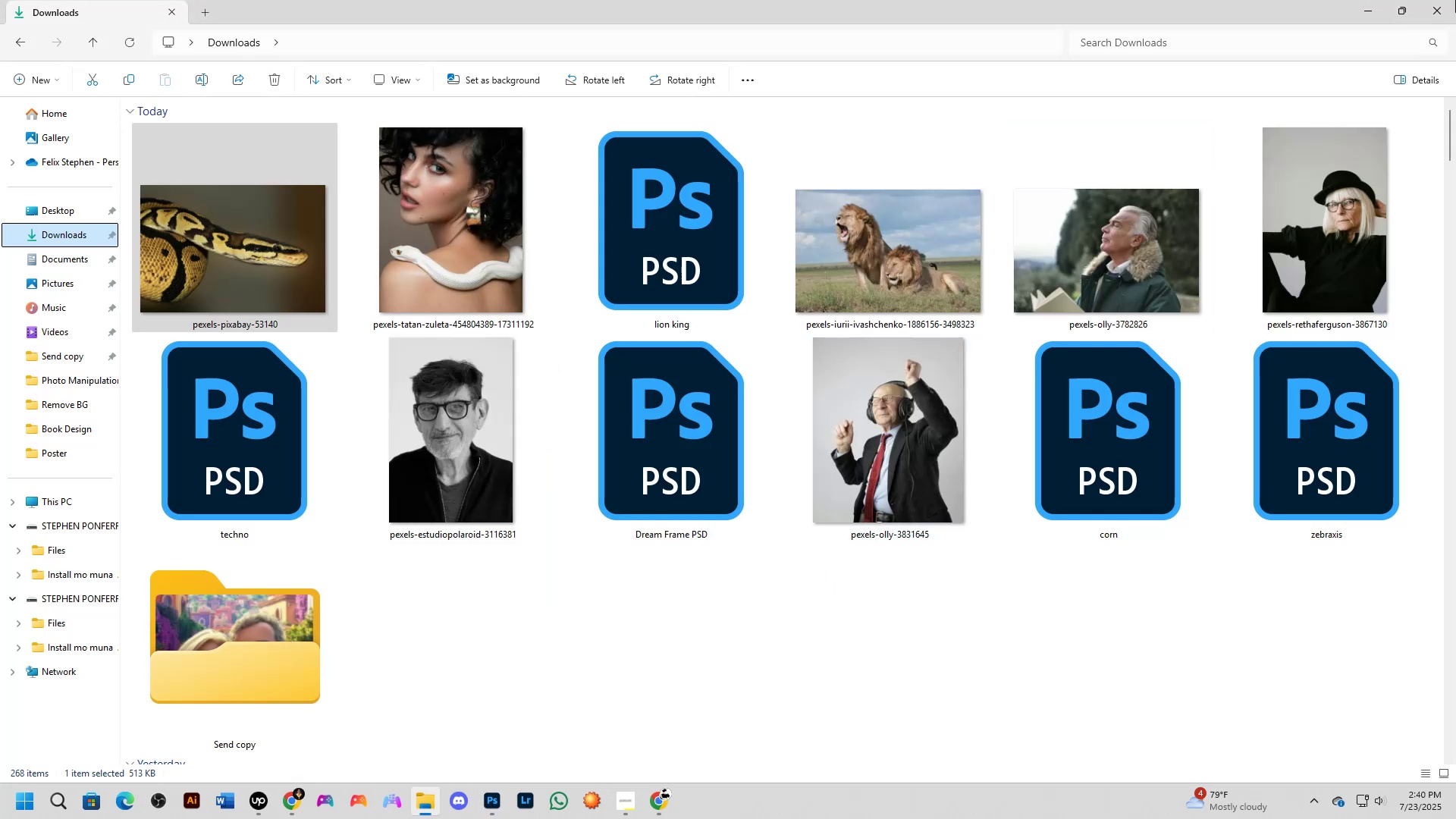 
left_click([1434, 0])
 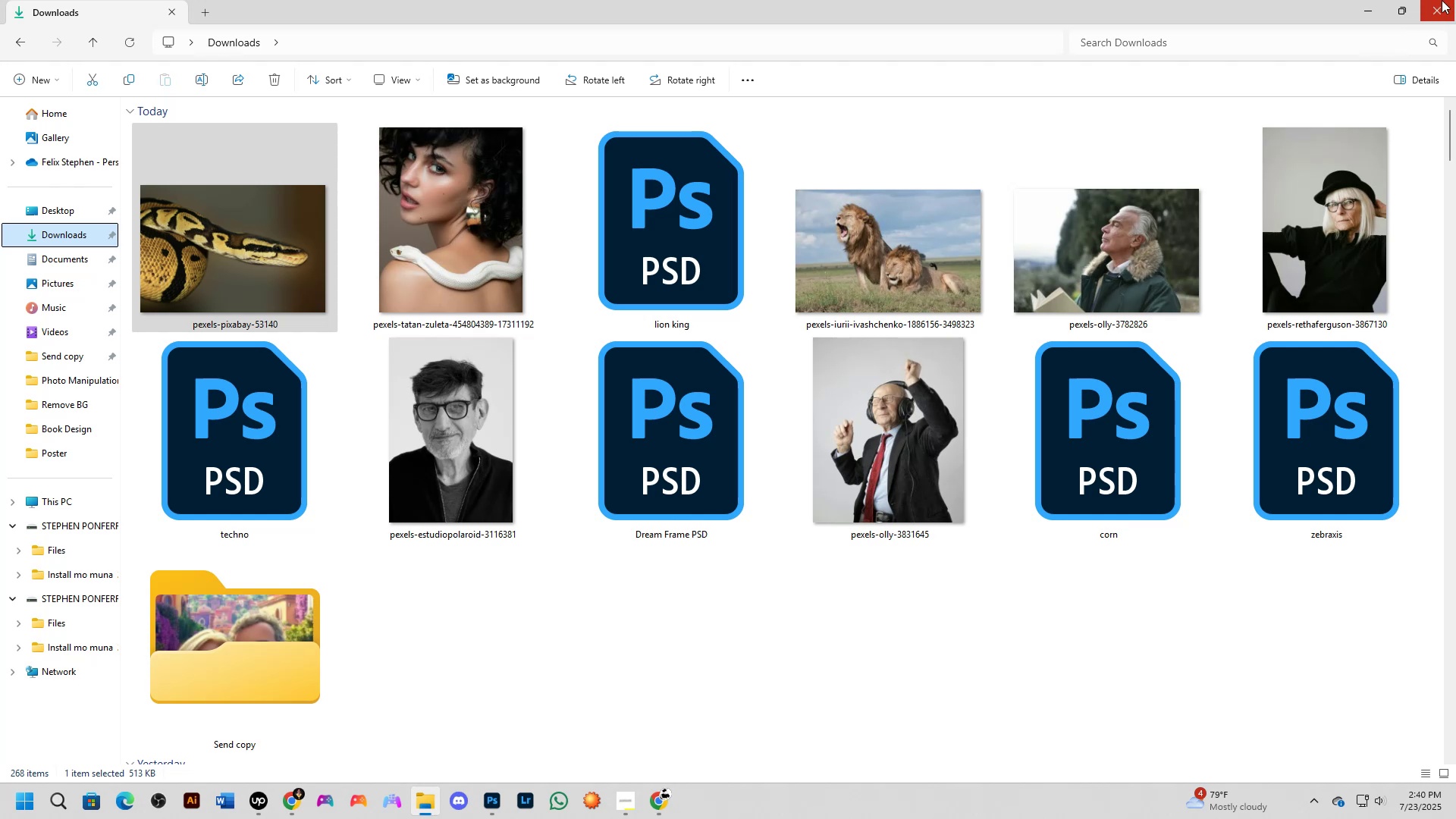 
key(Alt+Tab)
 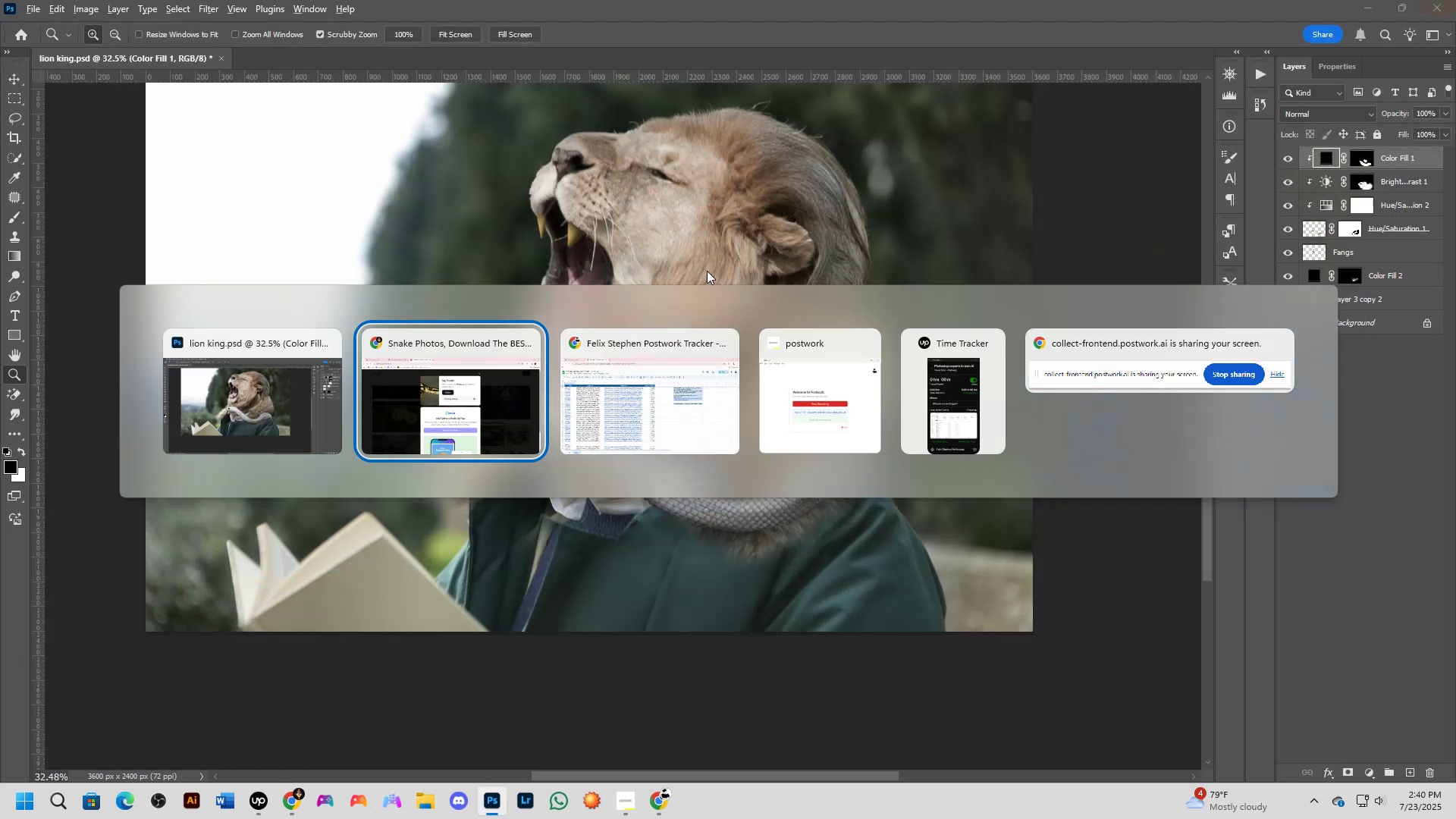 
left_click([503, 379])
 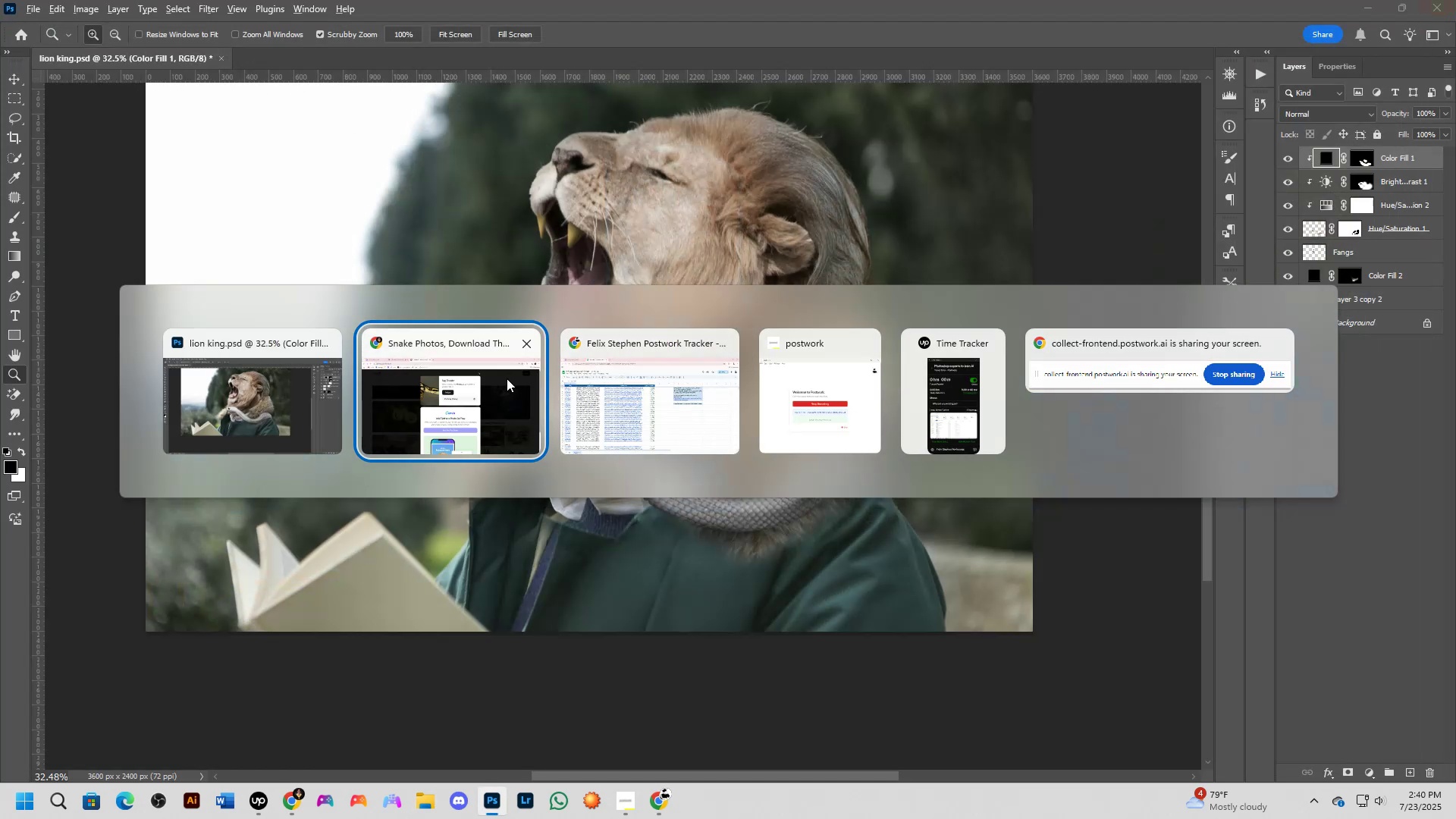 
left_click_drag(start_coordinate=[0, 488], to_coordinate=[0, 480])
 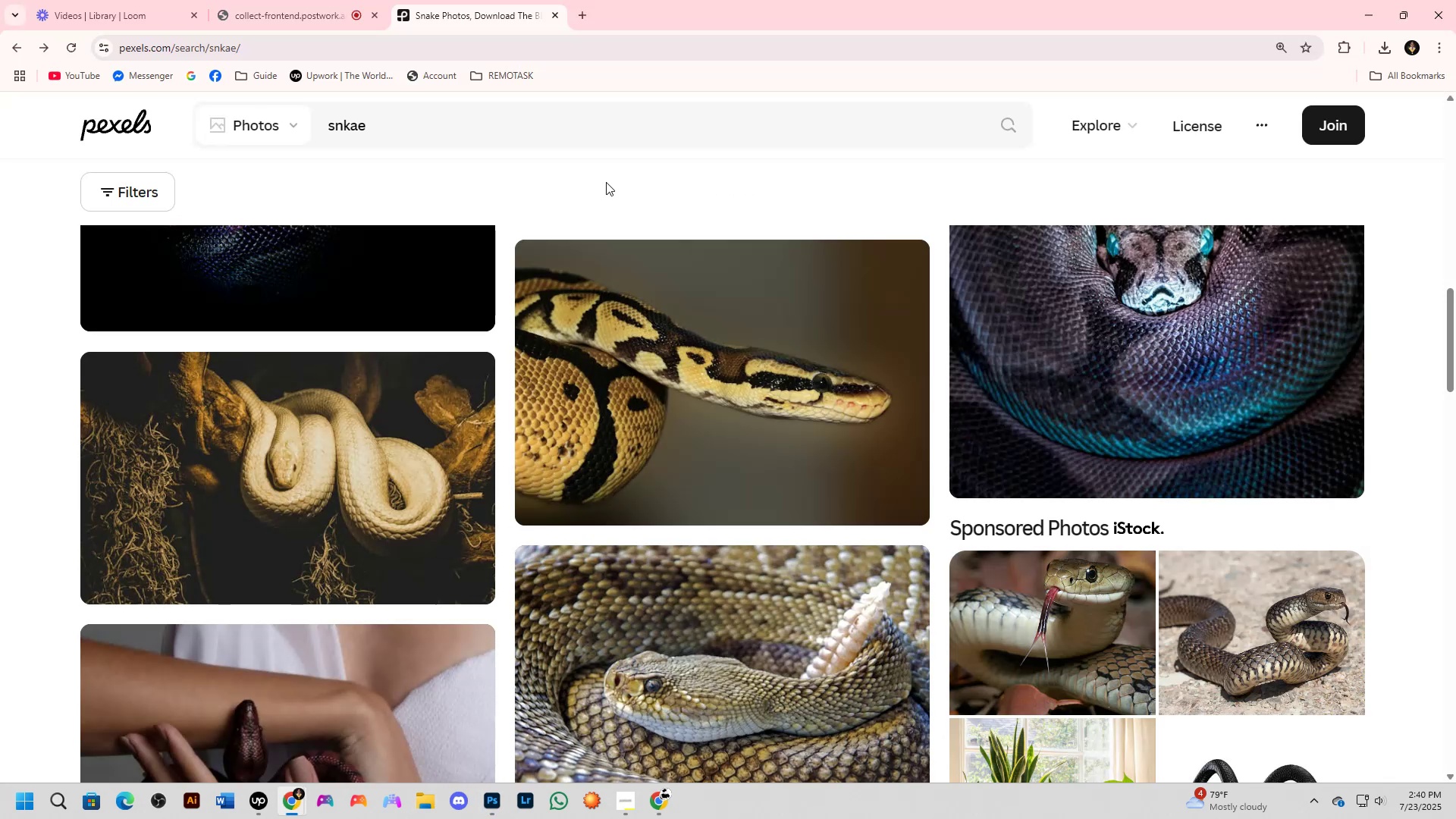 
left_click_drag(start_coordinate=[500, 130], to_coordinate=[287, 123])
 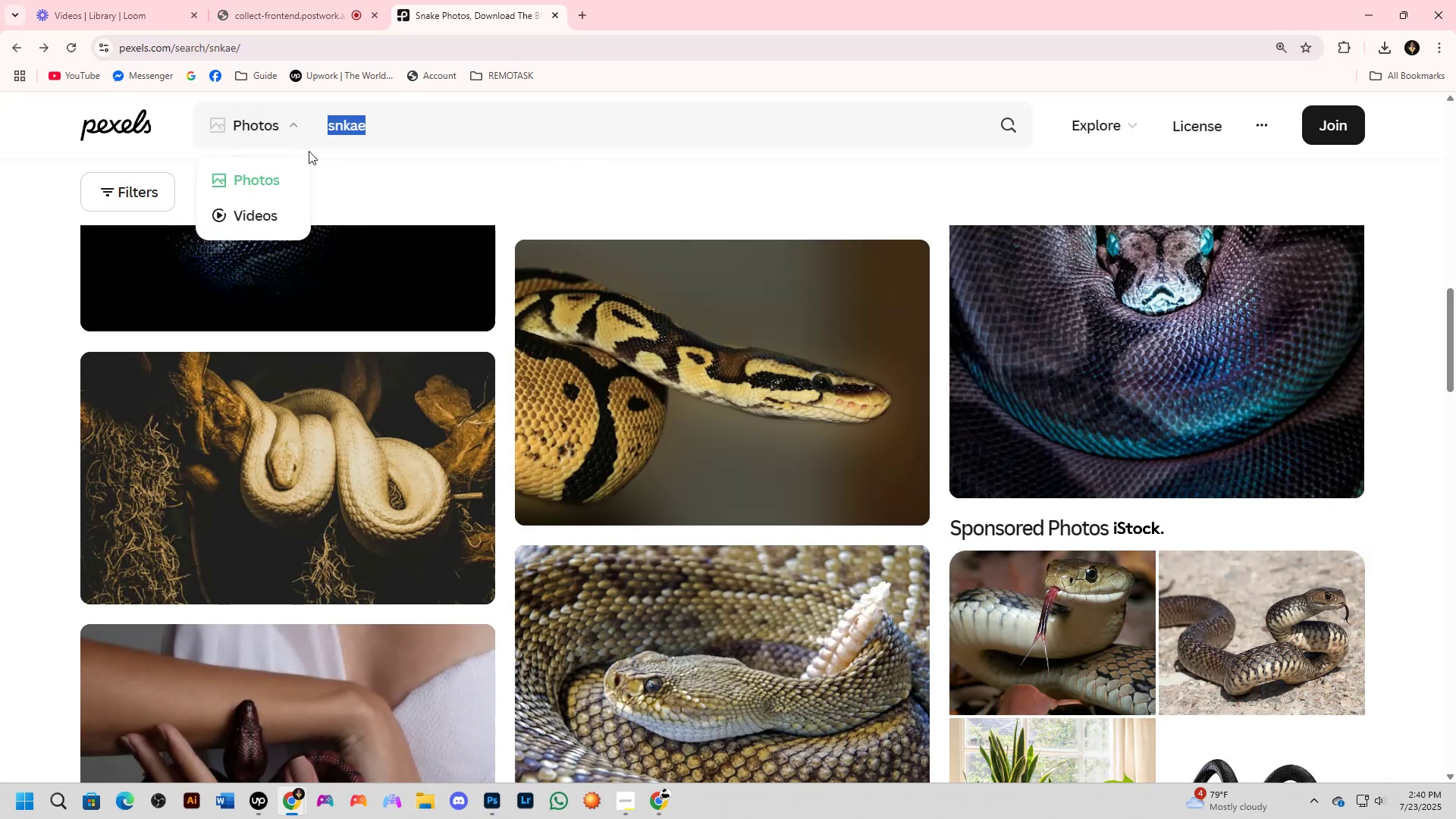 
type(green viper)
 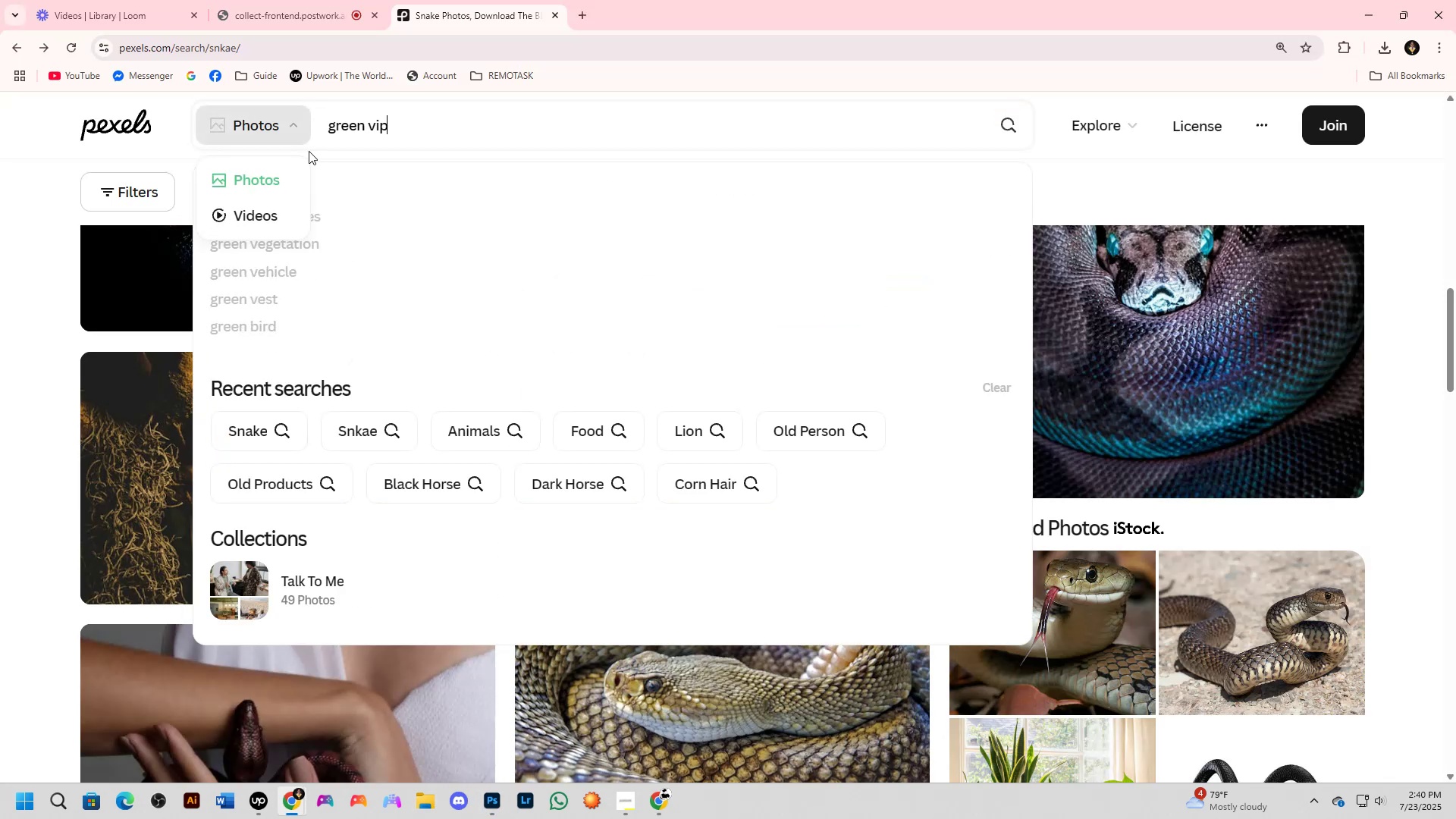 
key(Enter)
 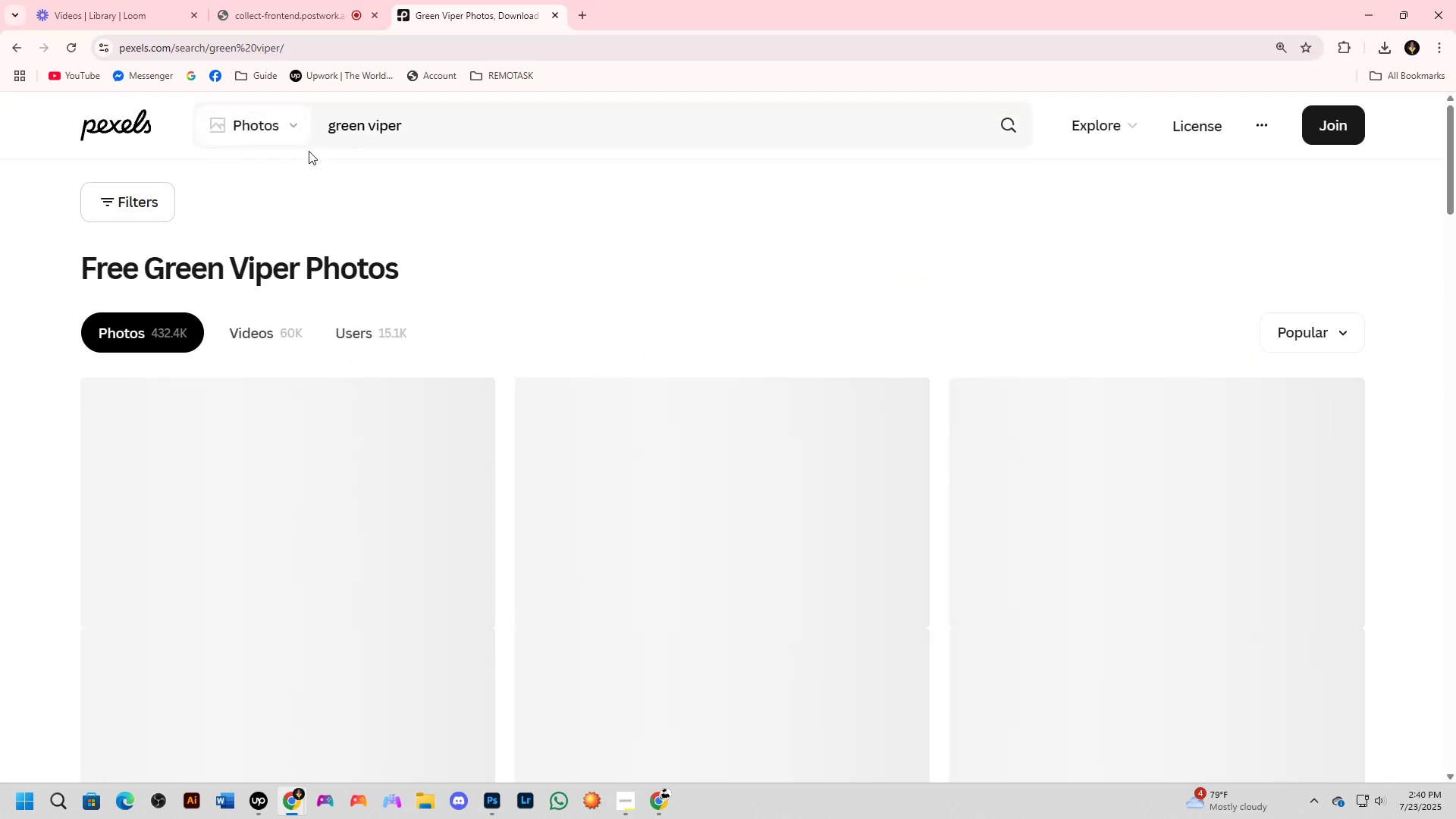 
scroll: coordinate [641, 190], scroll_direction: down, amount: 15.0
 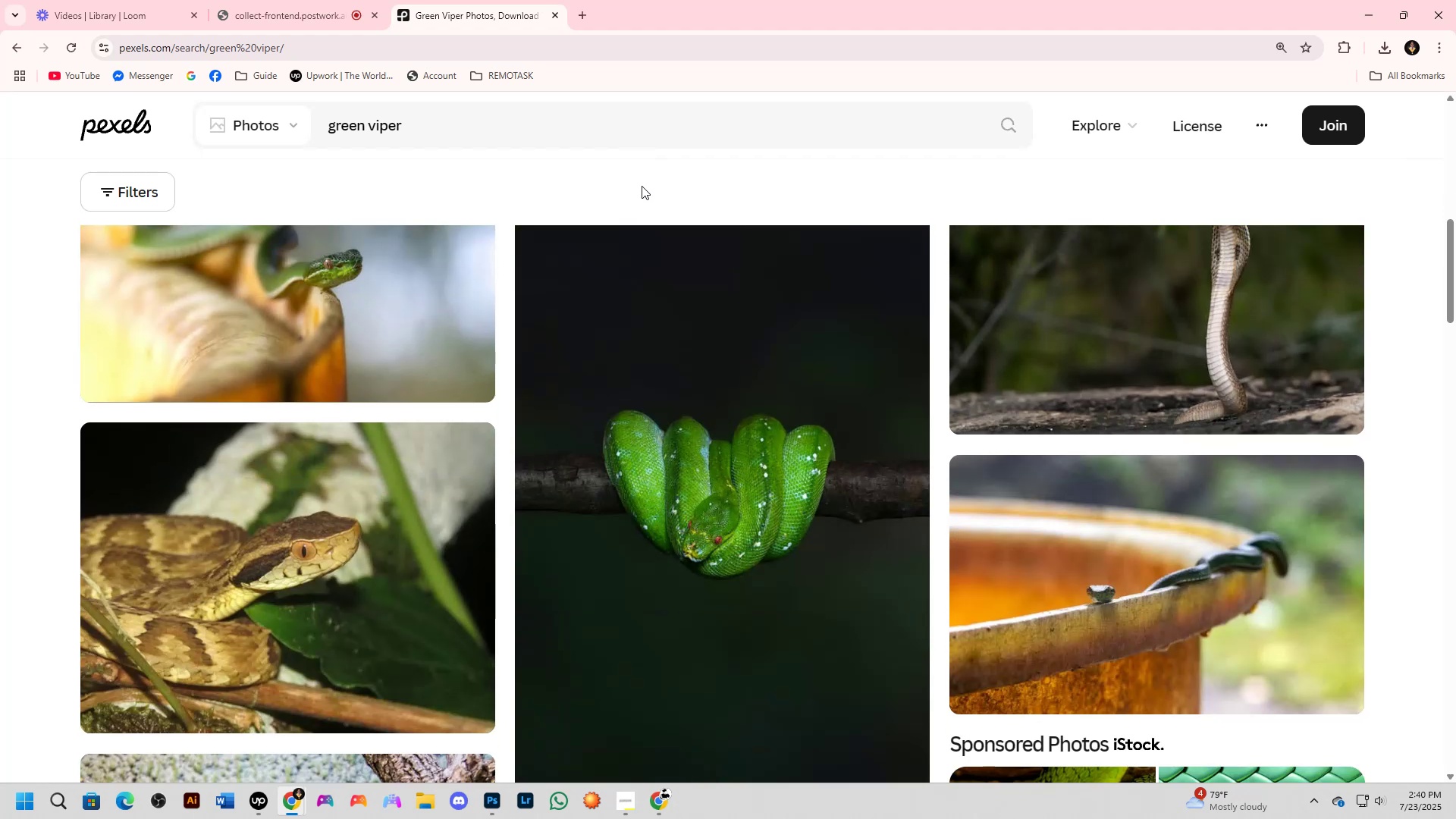 
key(Alt+AltLeft)
 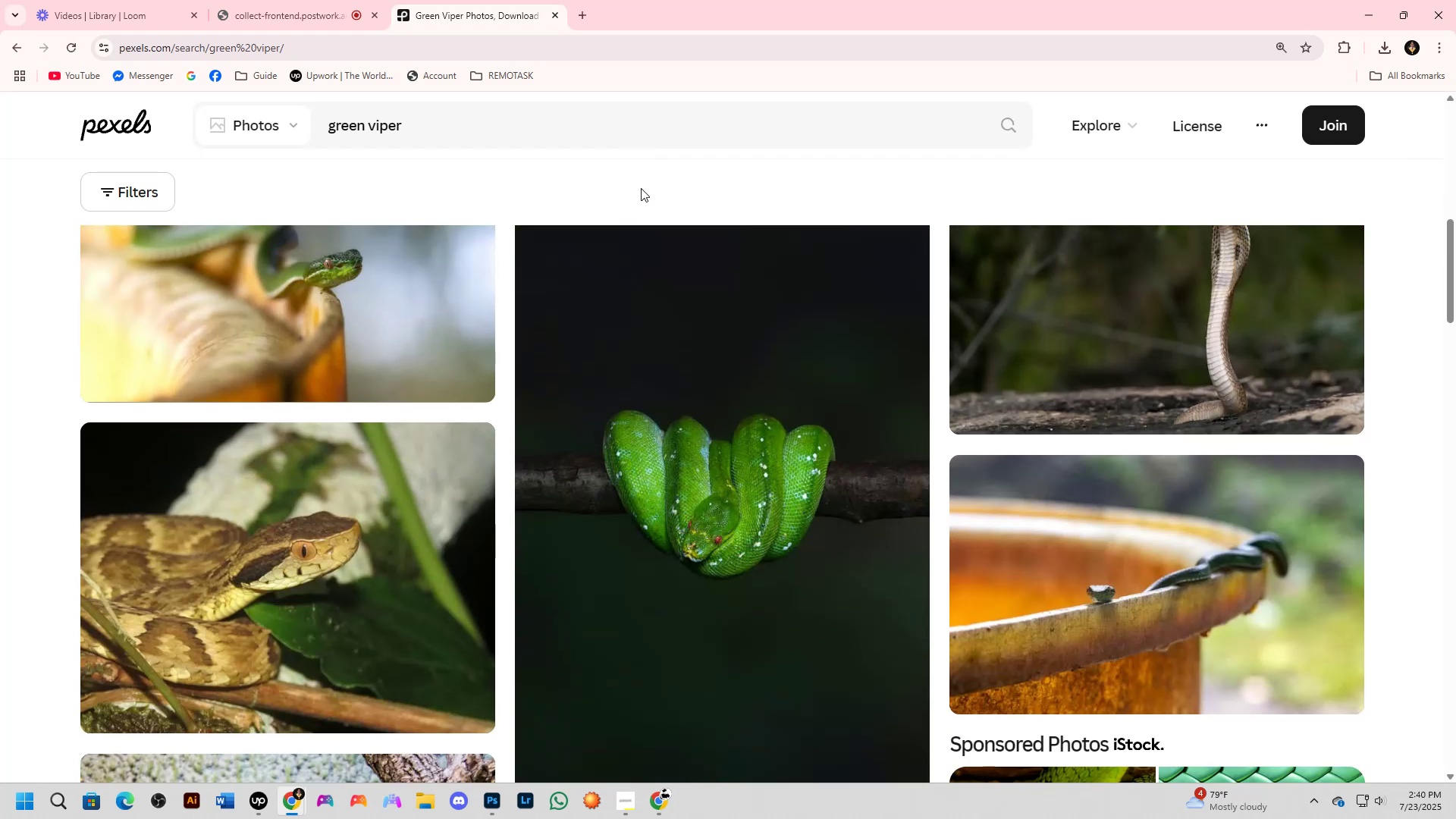 
key(Alt+Tab)
 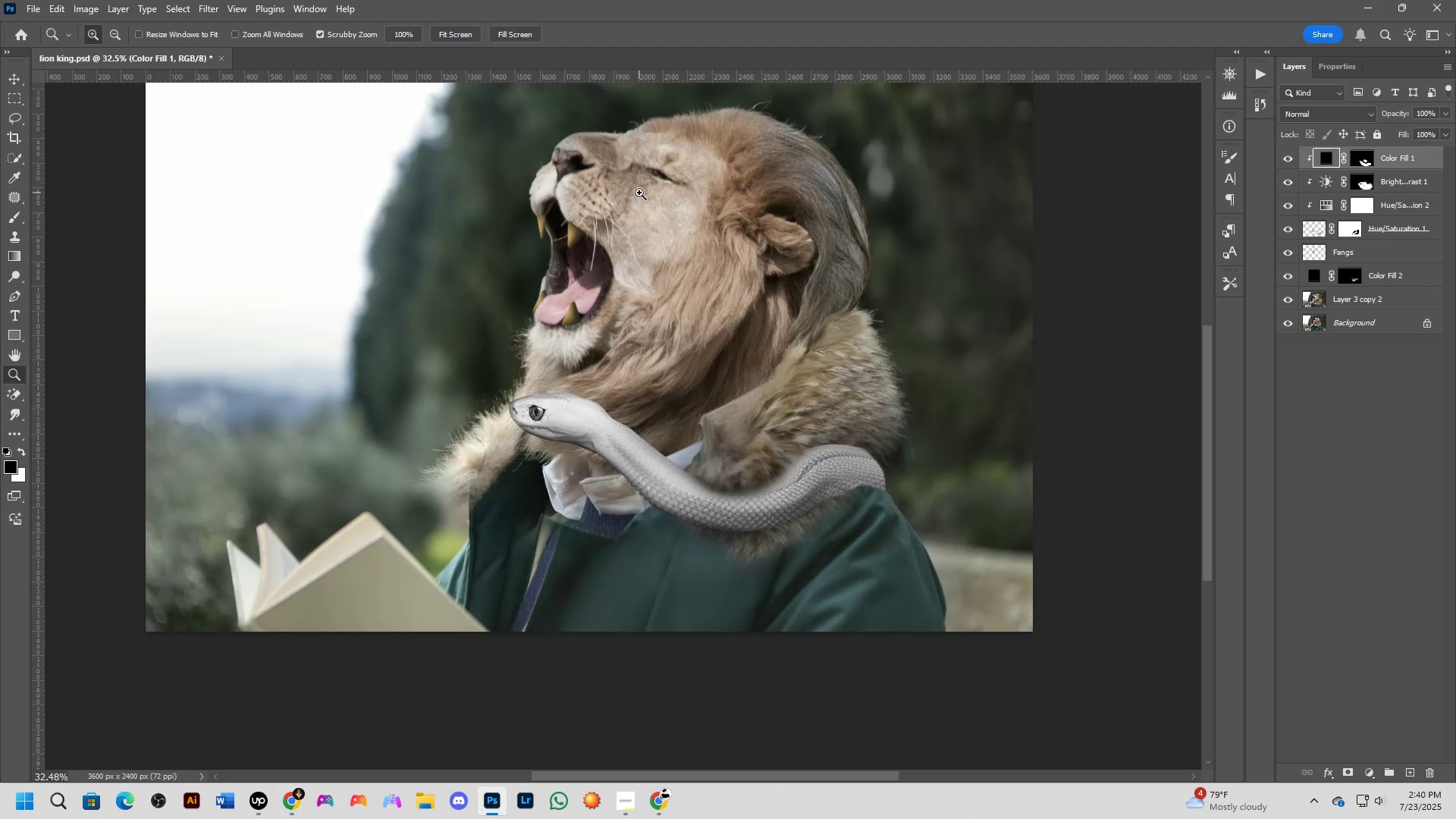 
key(Alt+AltLeft)
 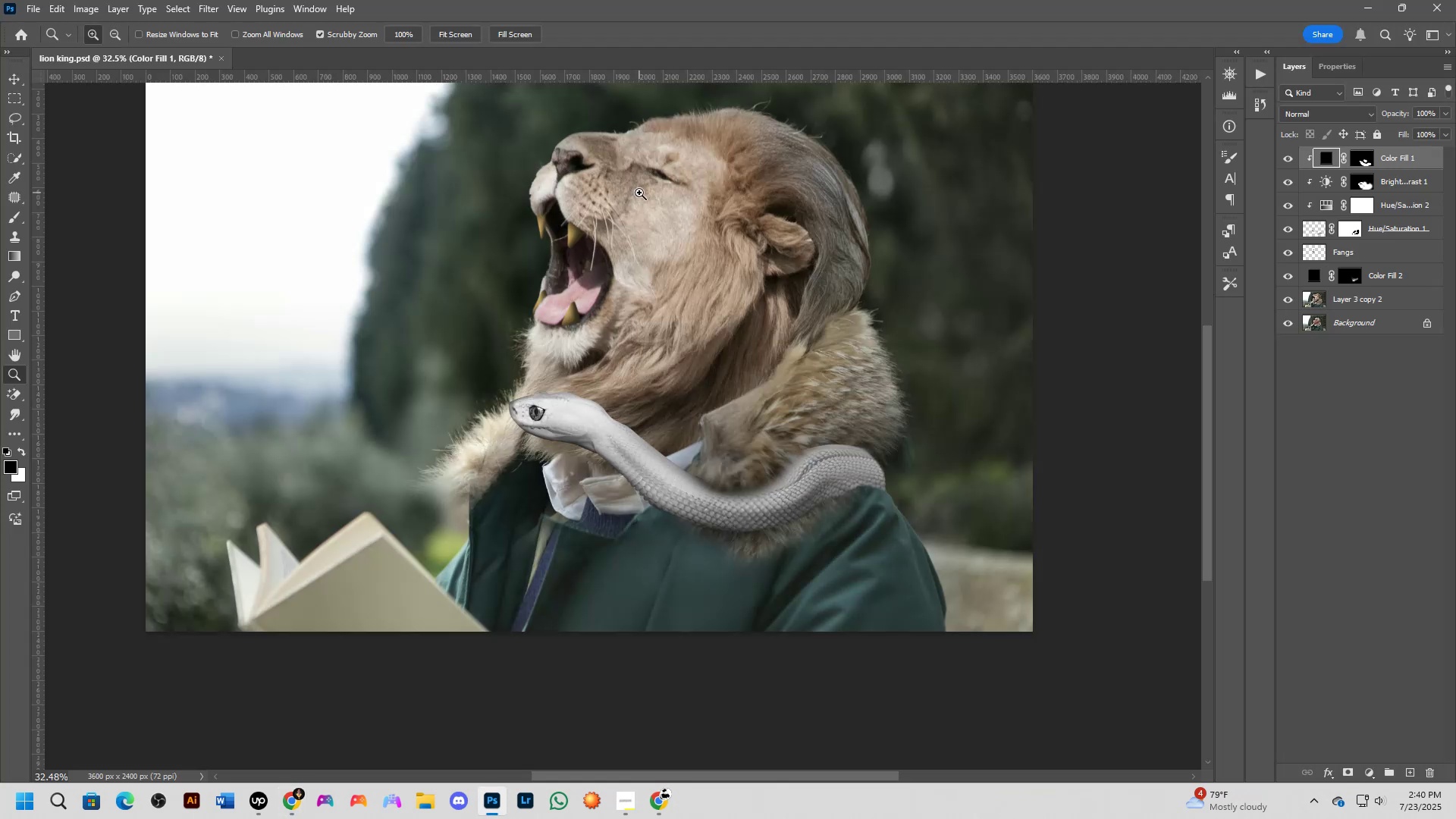 
key(Tab)
type(crown)
 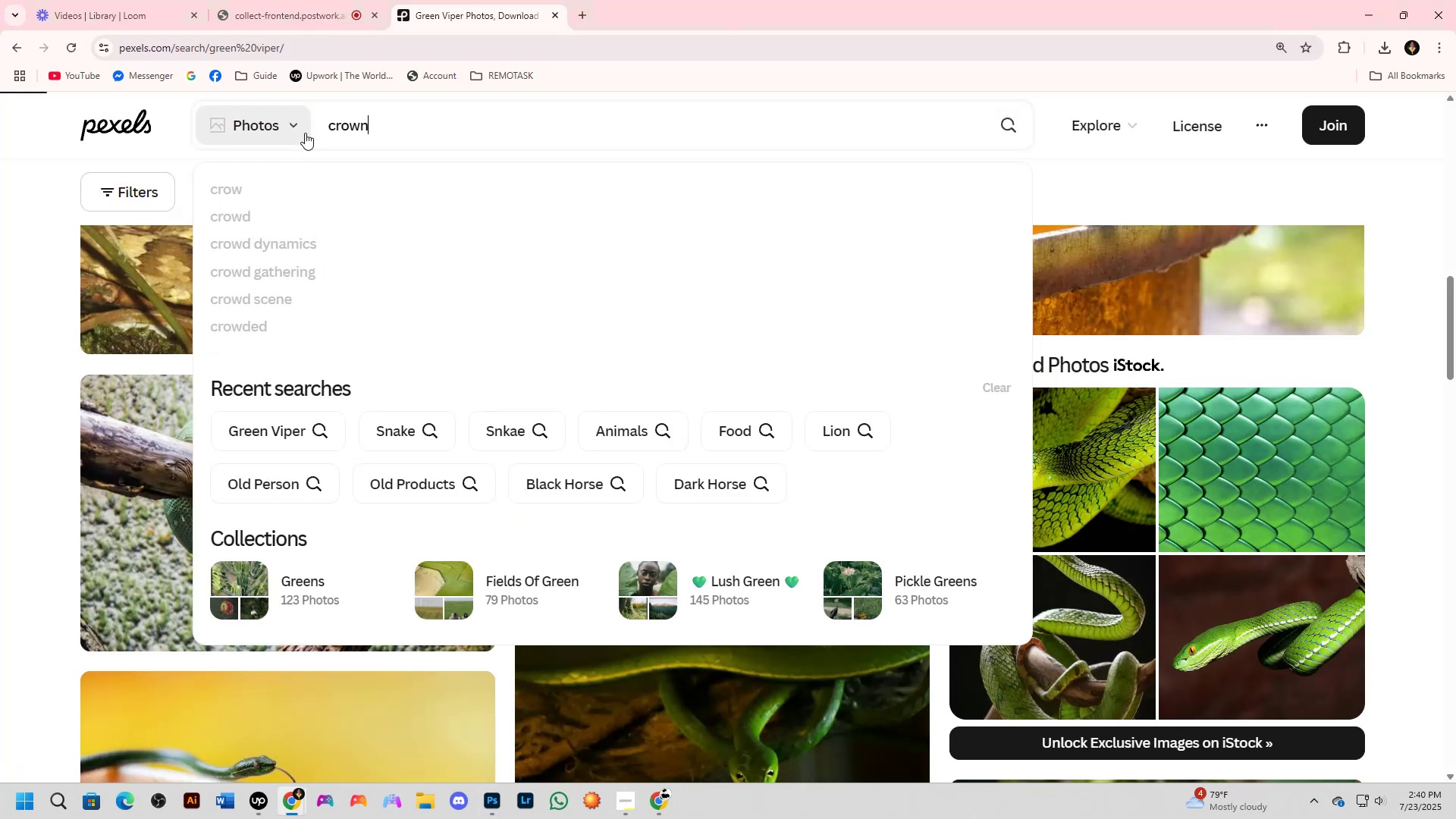 
left_click_drag(start_coordinate=[423, 130], to_coordinate=[311, 127])
 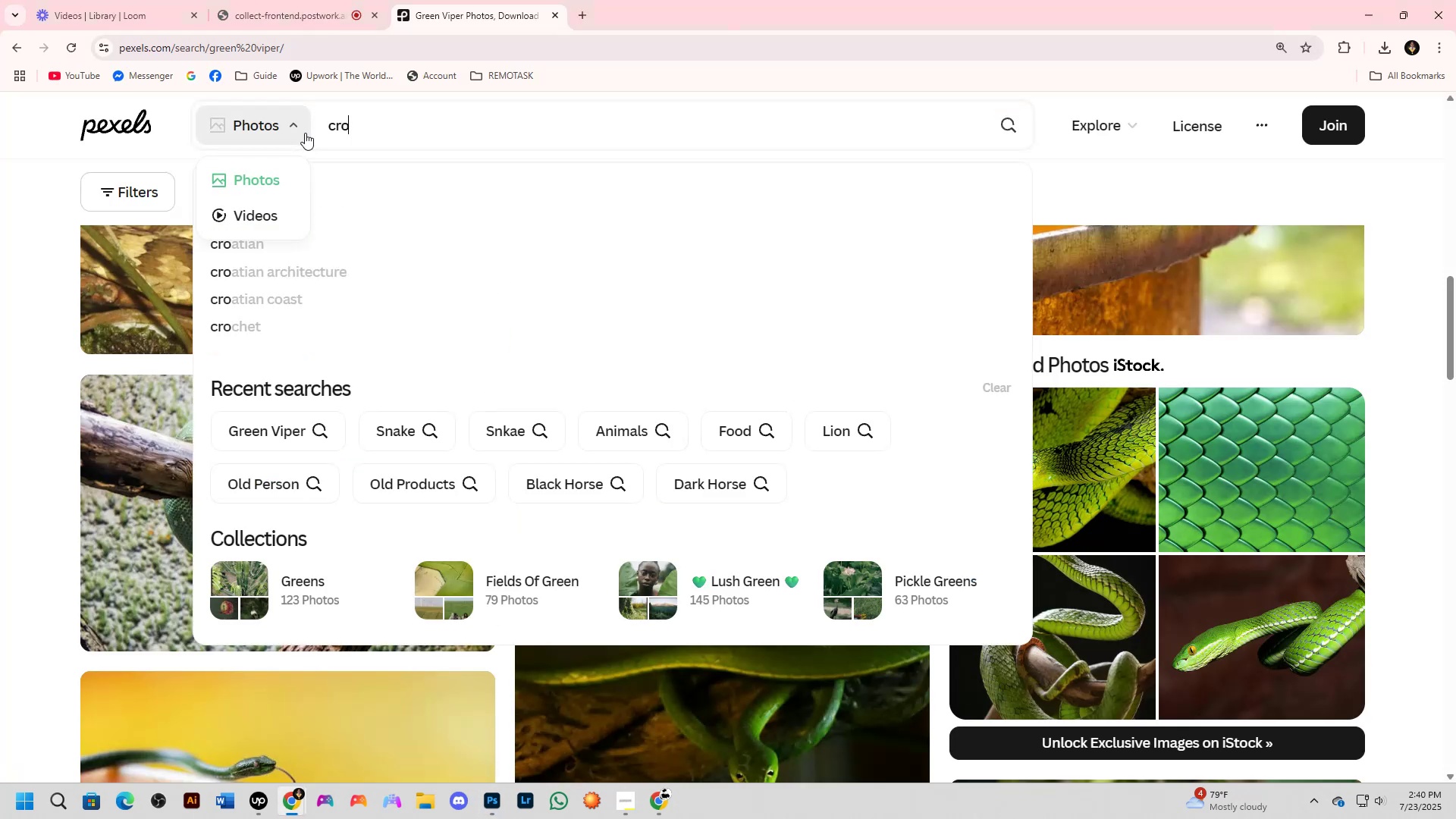 
key(Enter)
 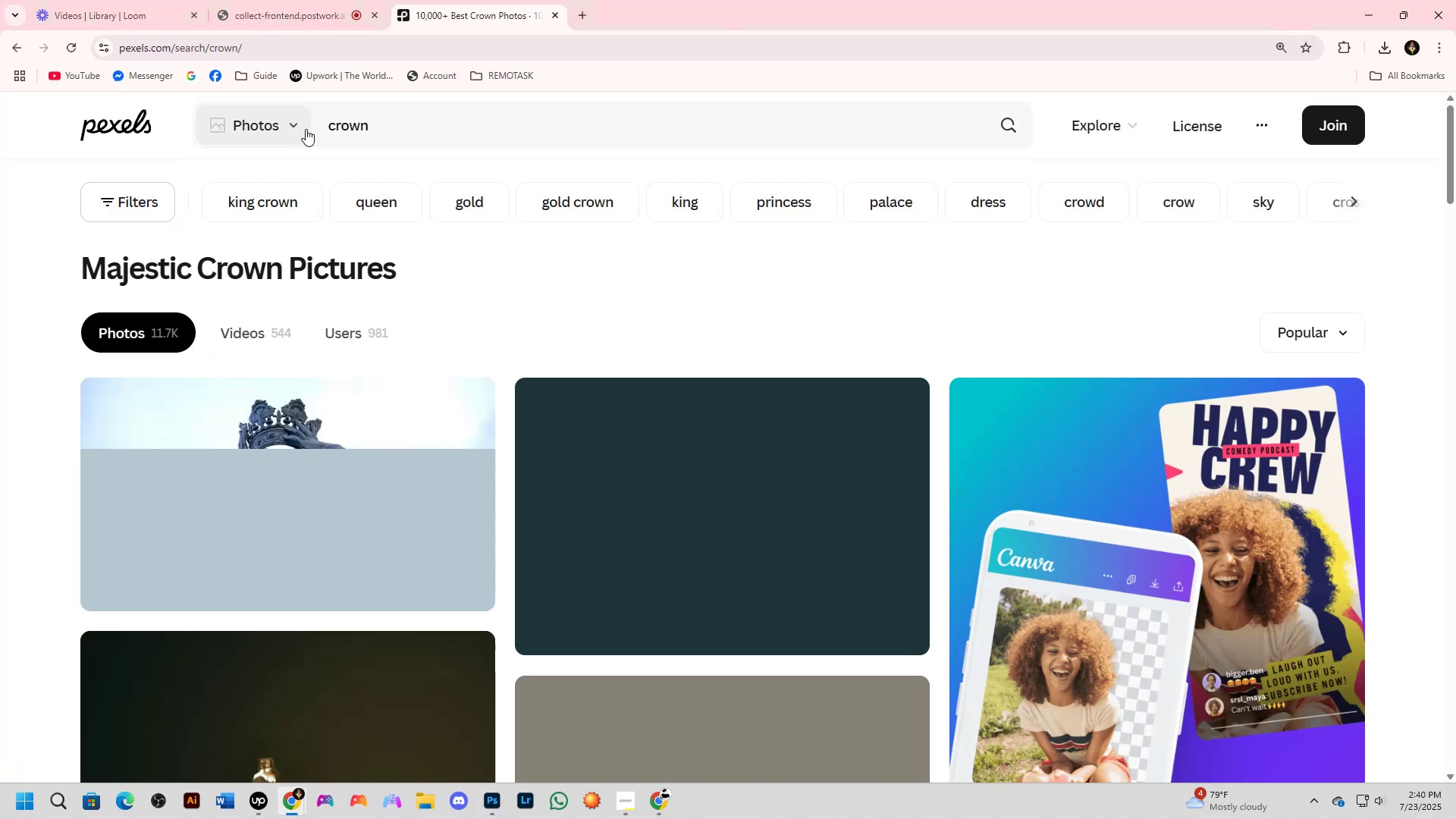 
scroll: coordinate [657, 189], scroll_direction: down, amount: 24.0
 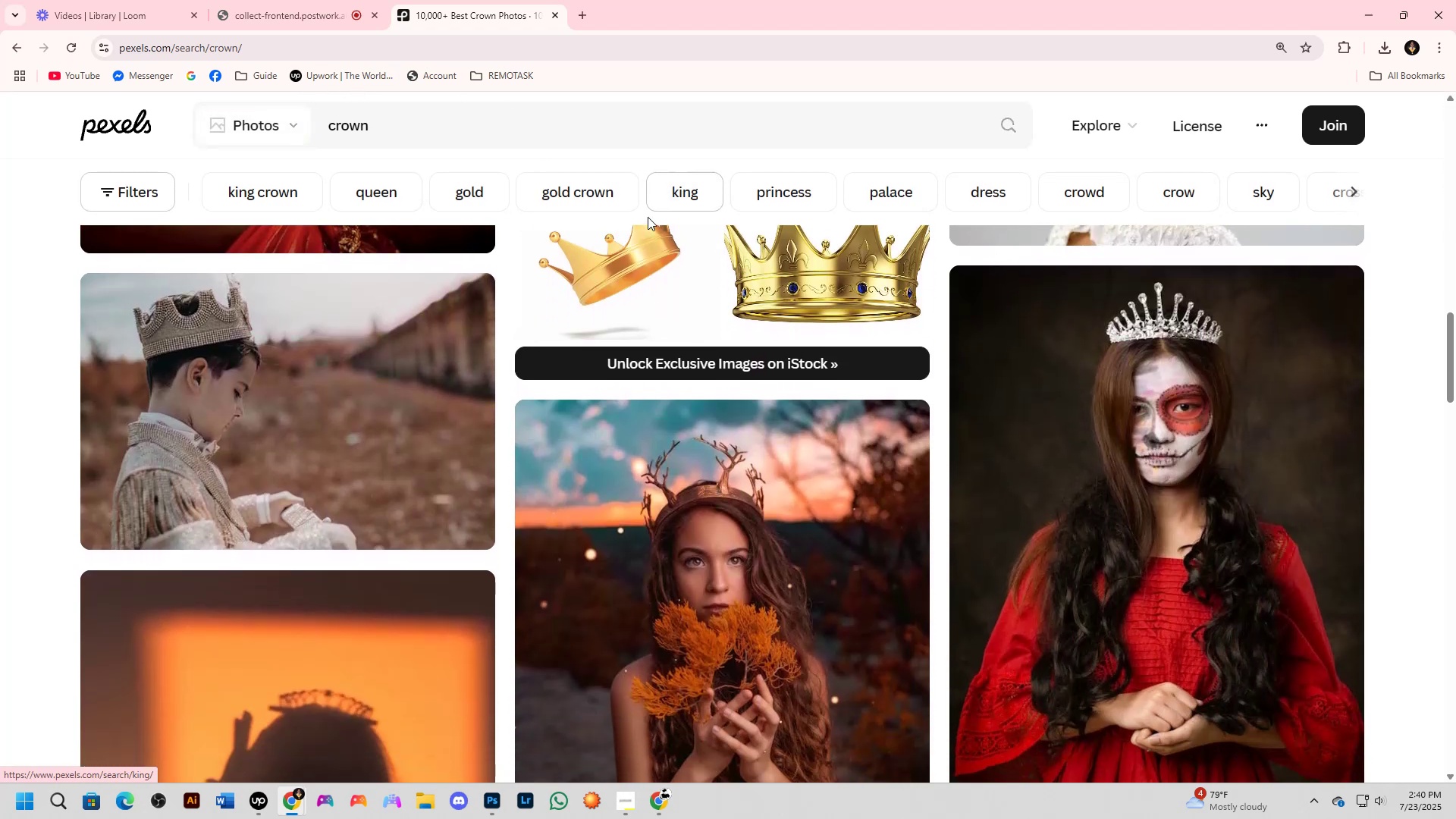 
scroll: coordinate [771, 397], scroll_direction: down, amount: 20.0
 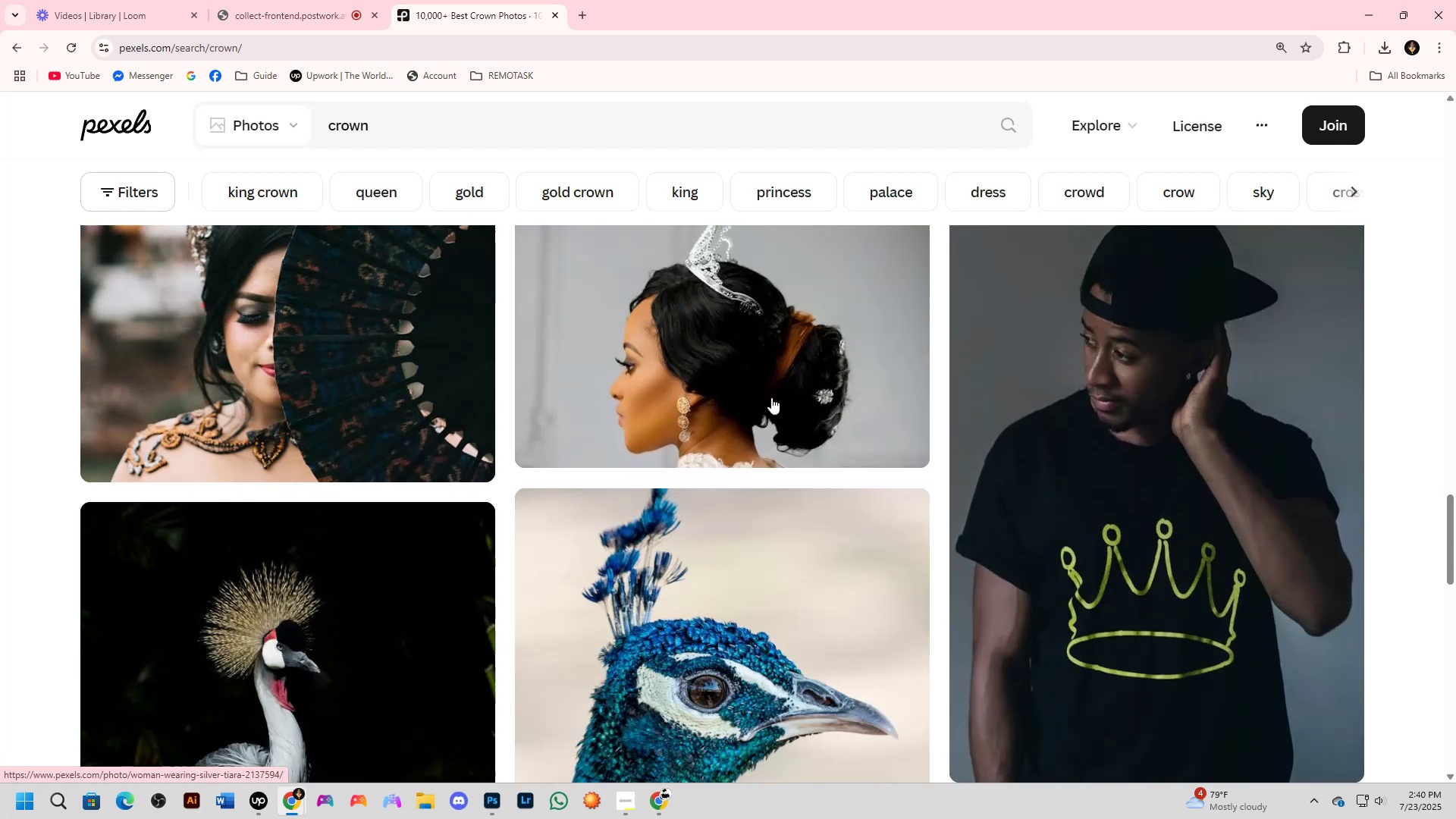 
scroll: coordinate [742, 381], scroll_direction: down, amount: 13.0
 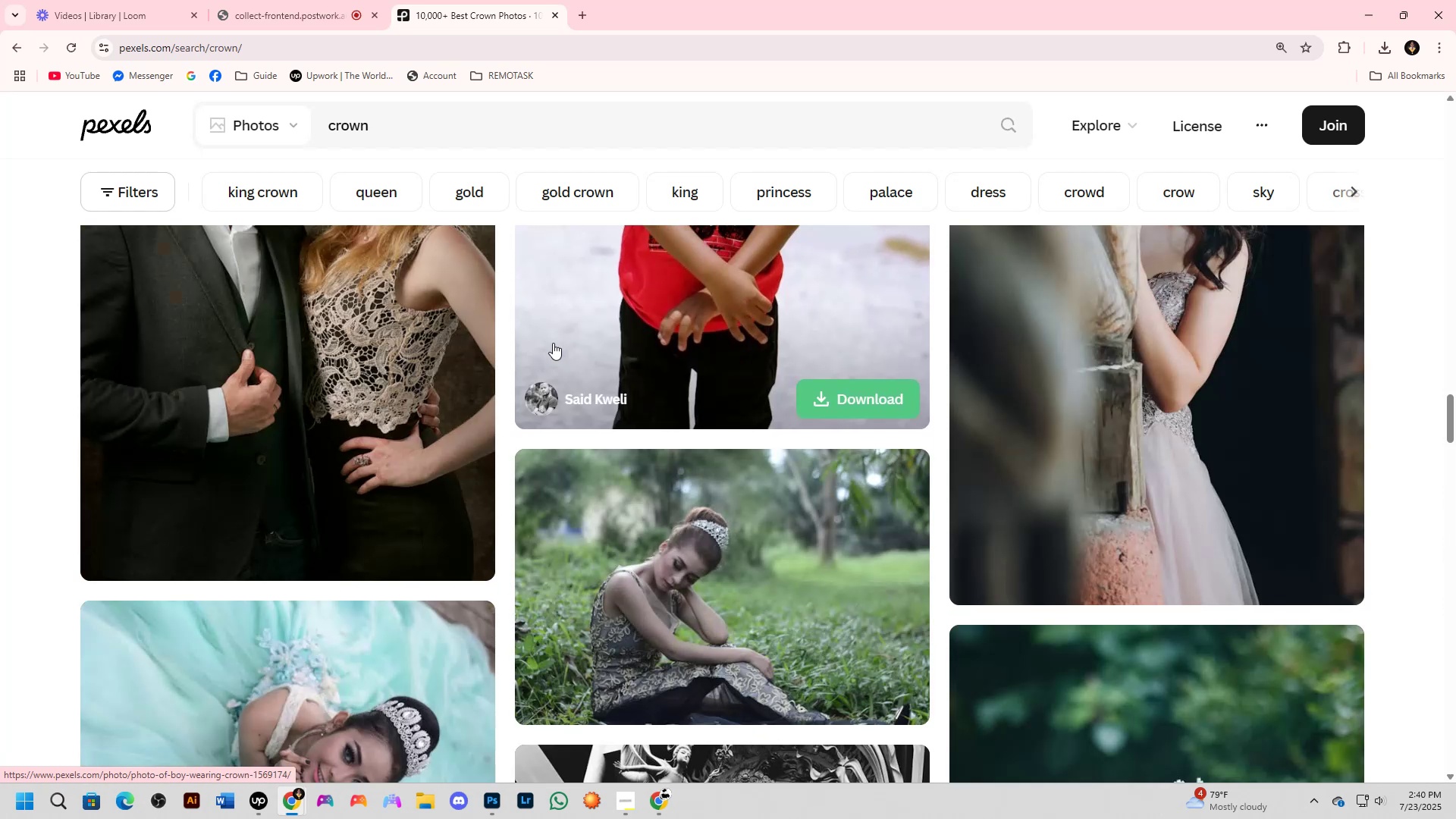 
left_click([399, 127])
 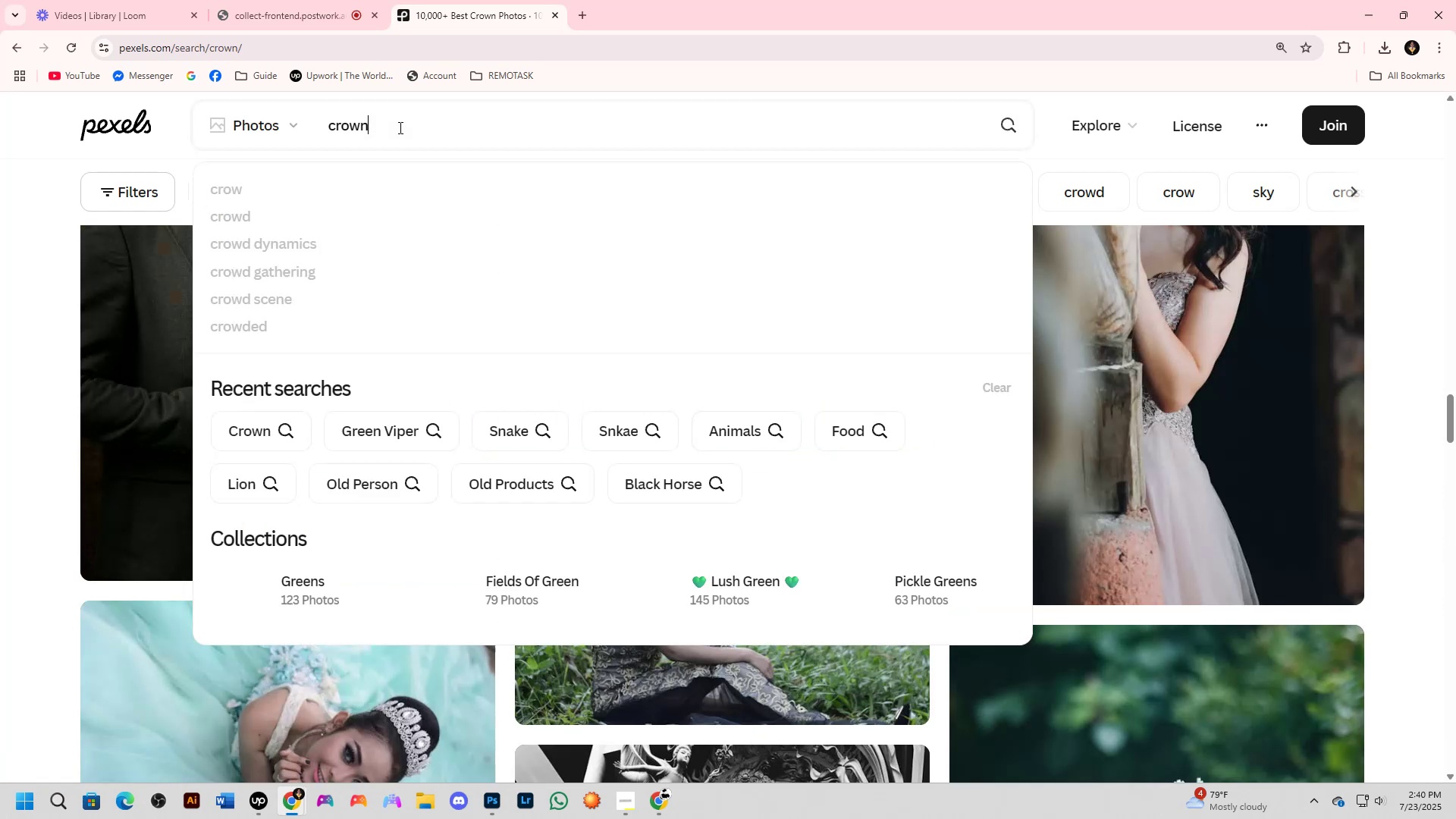 
type( kign)
key(Backspace)
key(Backspace)
type(ng)
 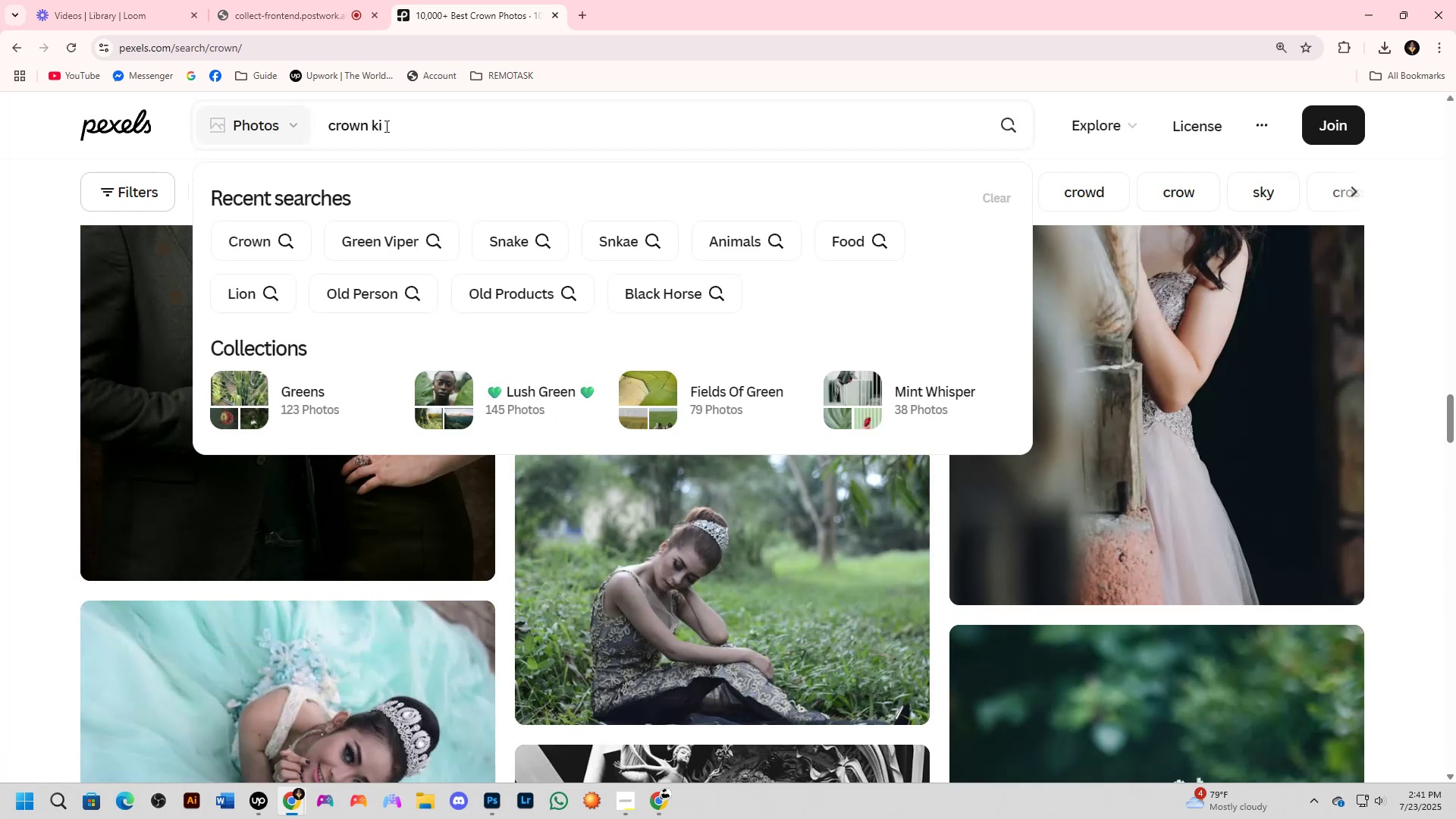 
key(Enter)
 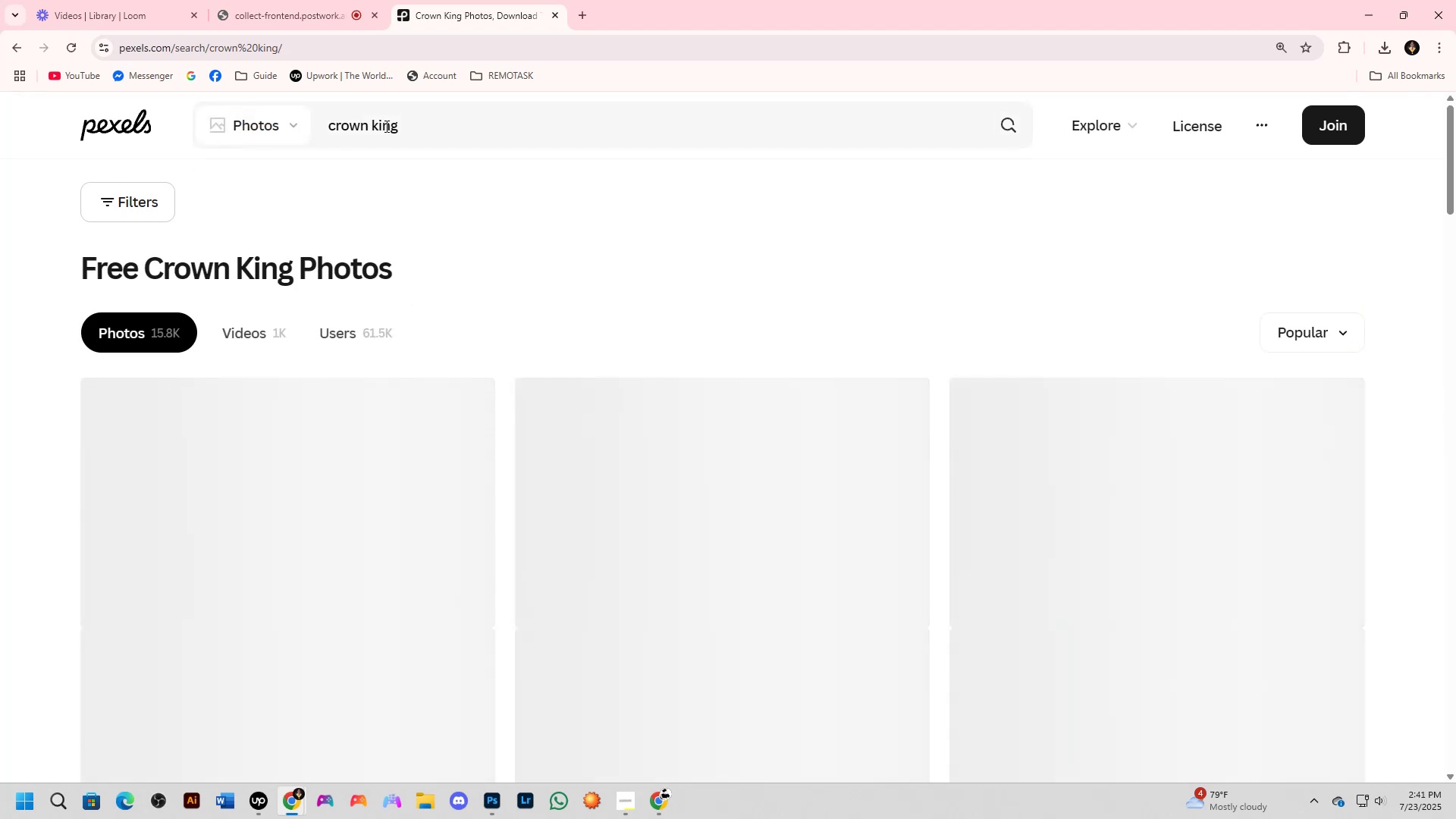 
wait(8.53)
 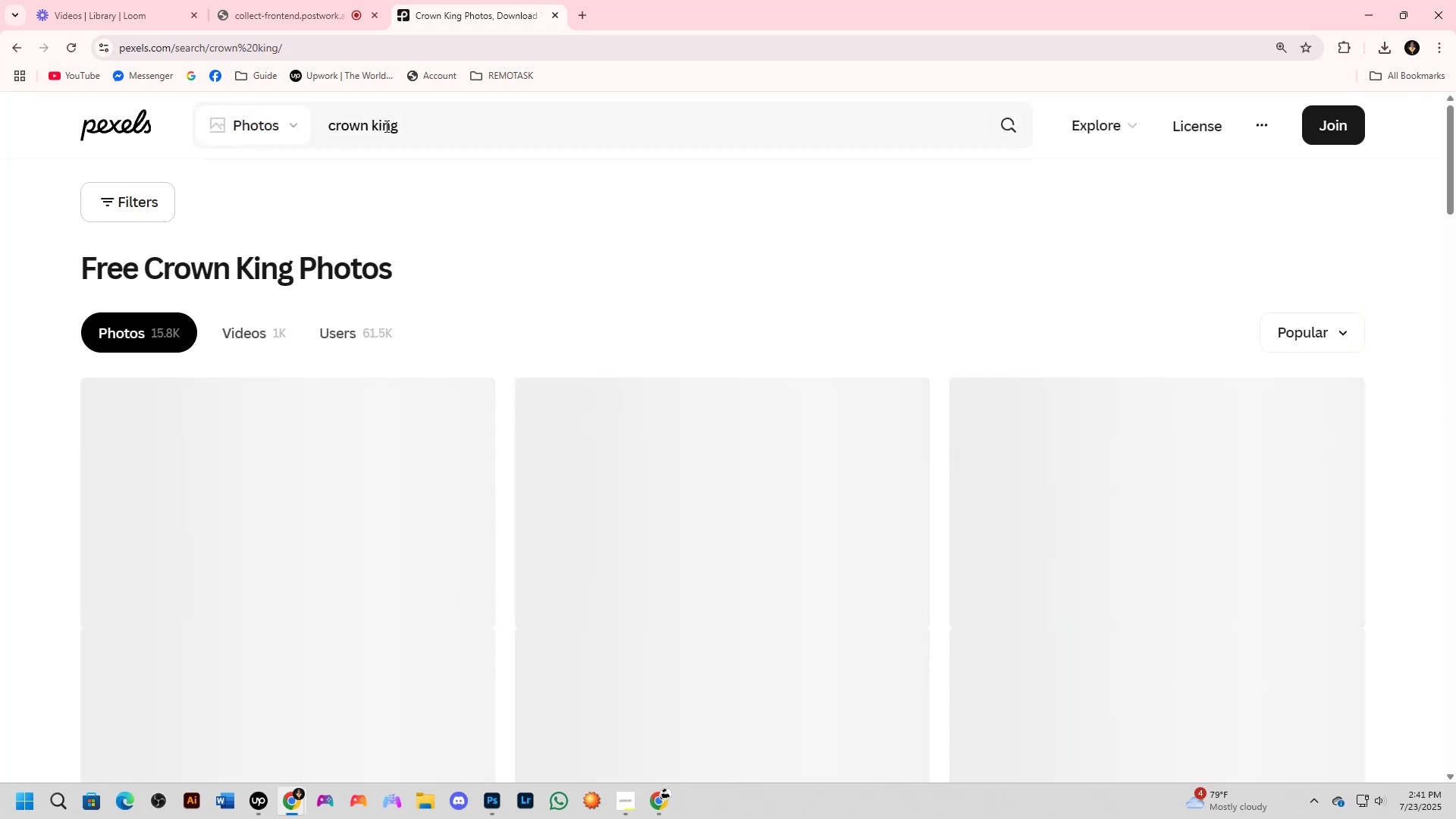 
scroll: coordinate [369, 228], scroll_direction: down, amount: 8.0
 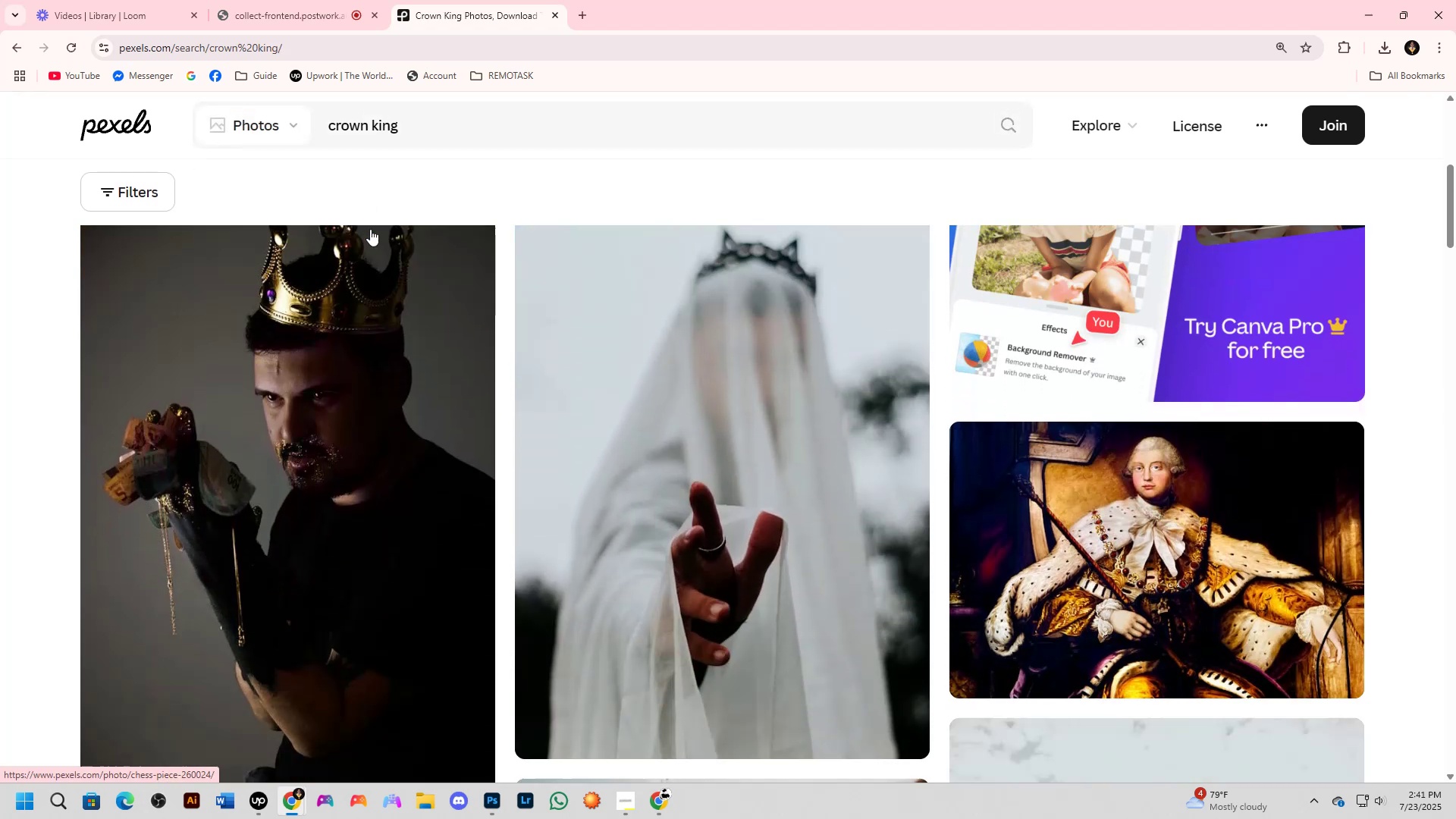 
key(Alt+AltLeft)
 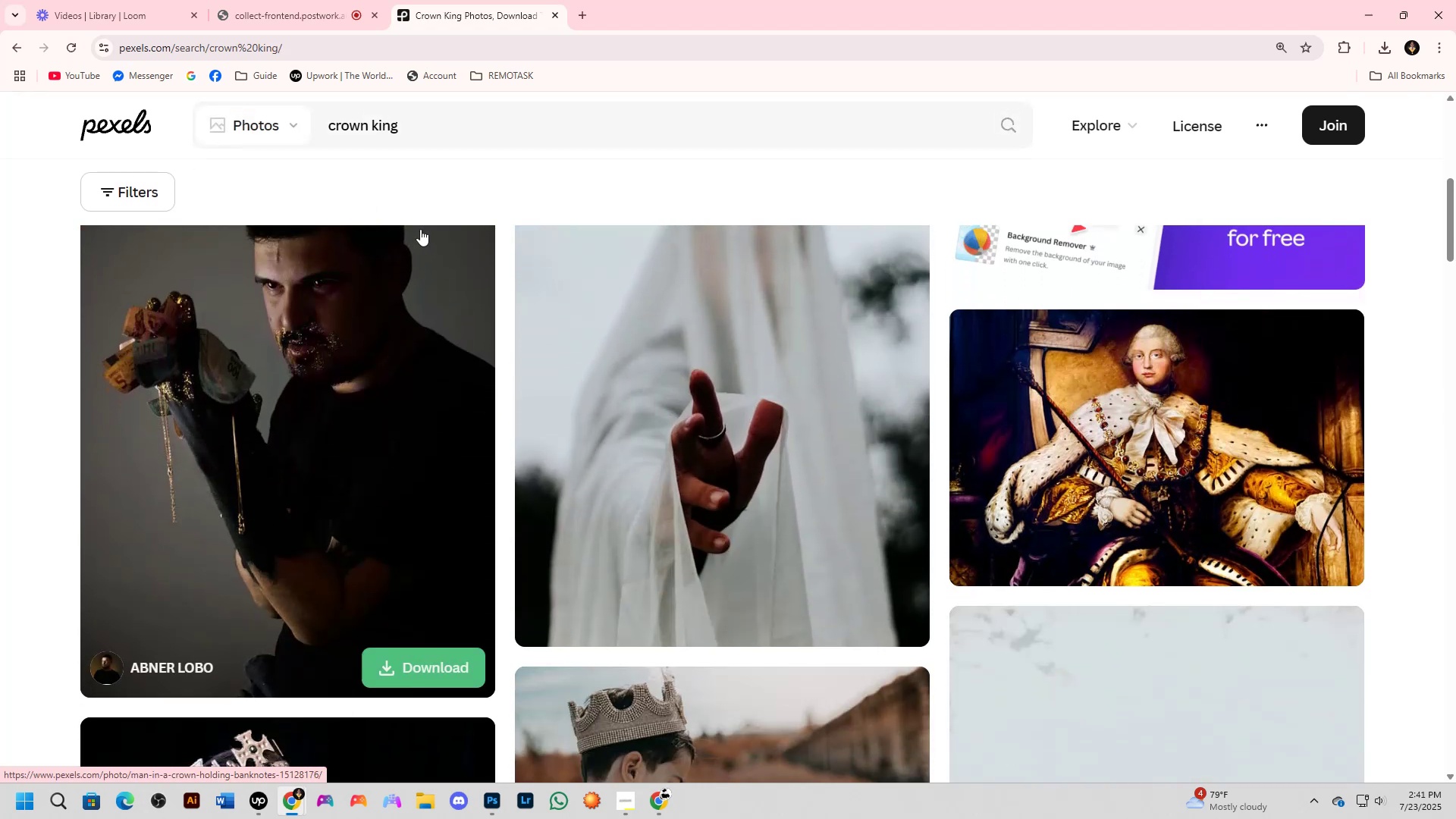 
key(Alt+Tab)
 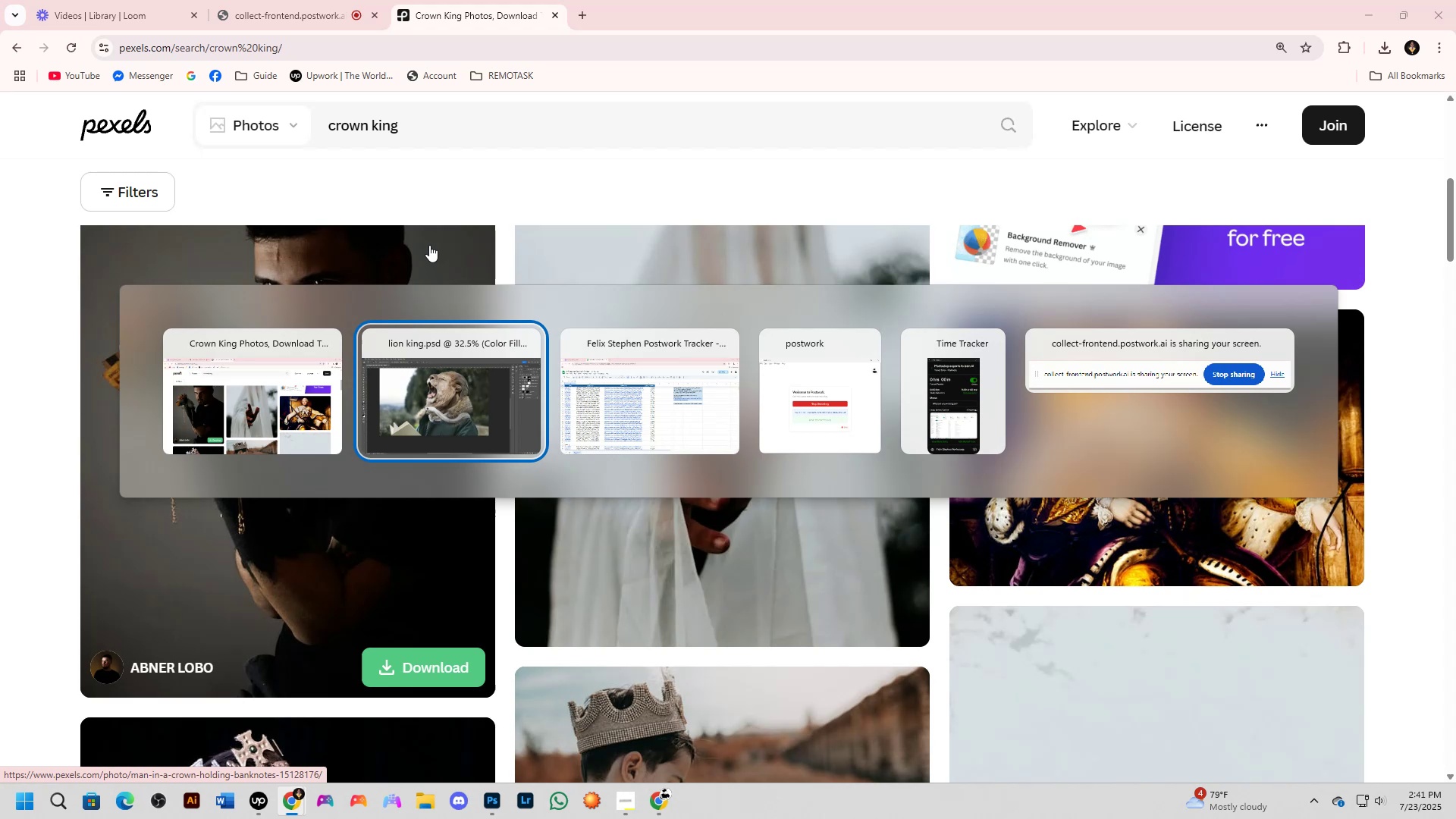 
key(Alt+AltLeft)
 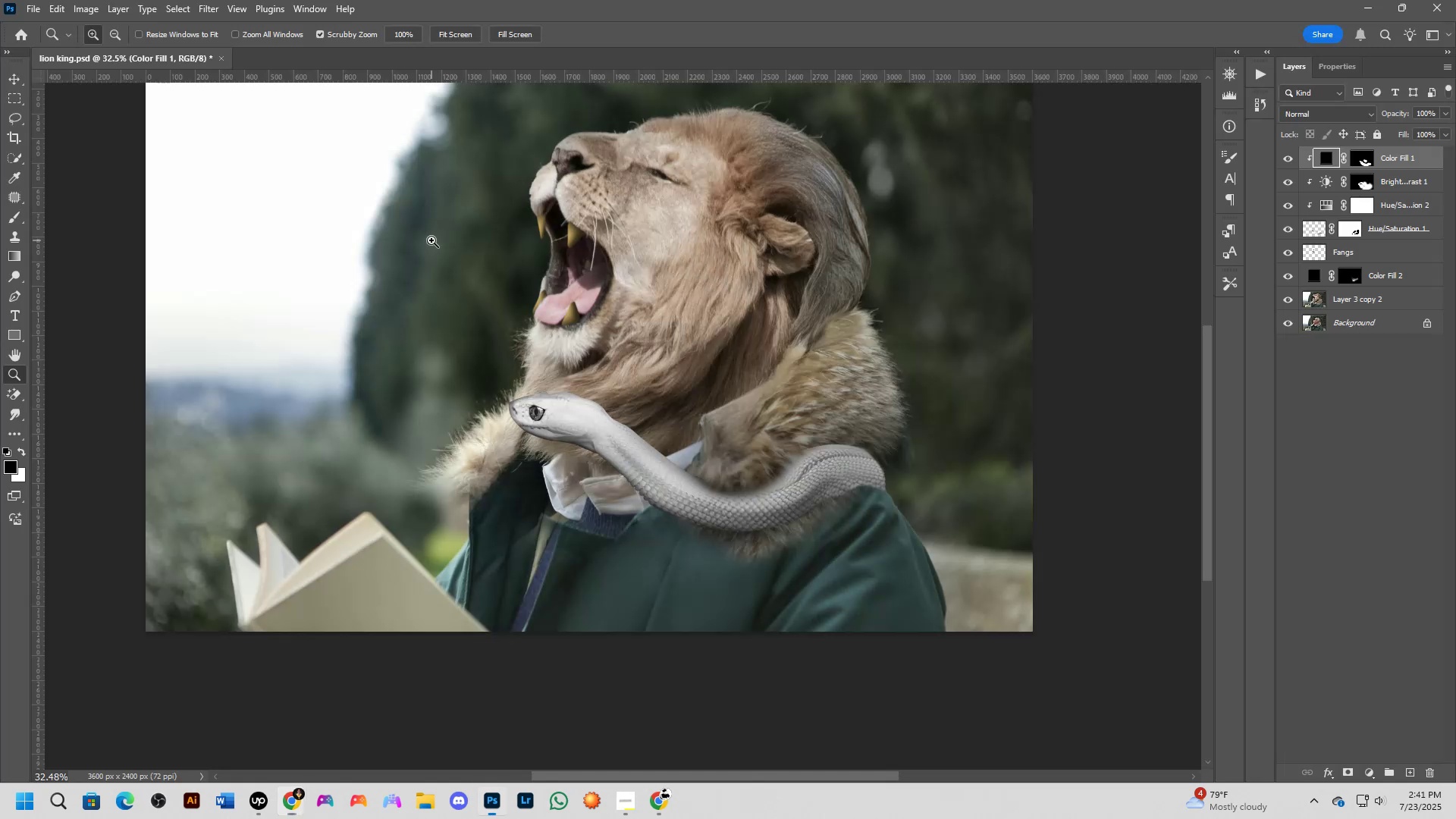 
key(Alt+Tab)
 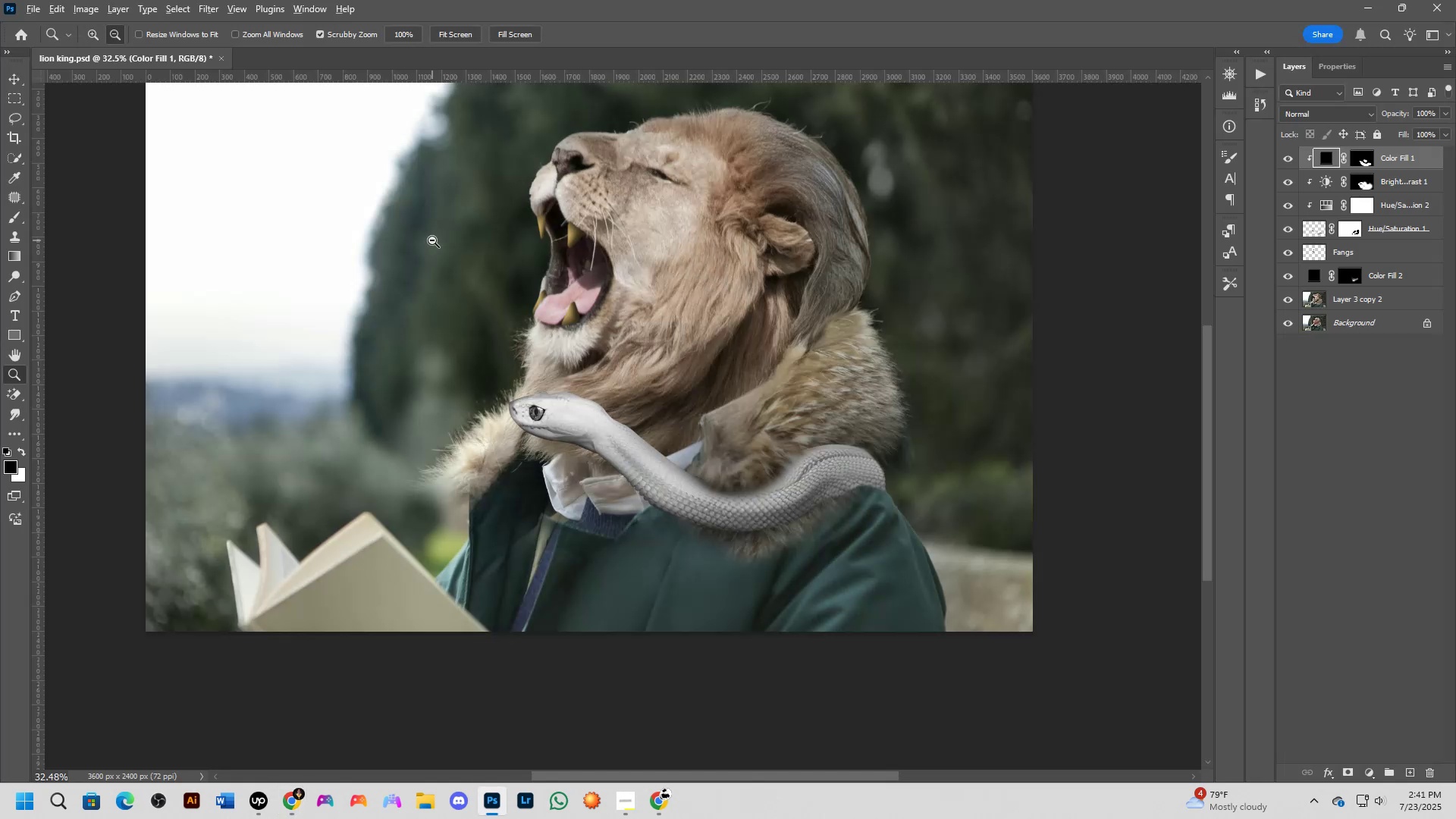 
scroll: coordinate [495, 379], scroll_direction: down, amount: 8.0
 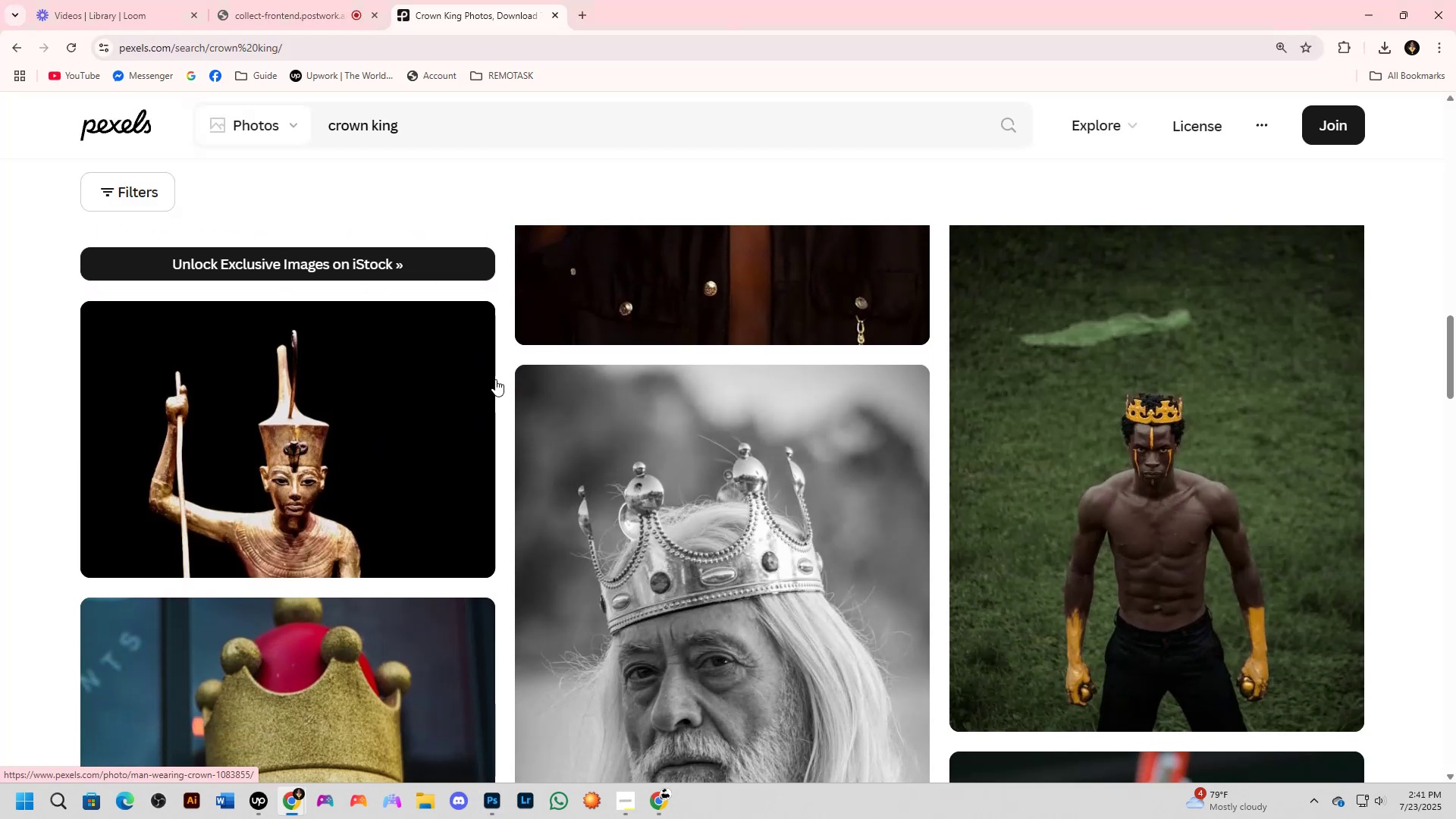 
key(Alt+AltLeft)
 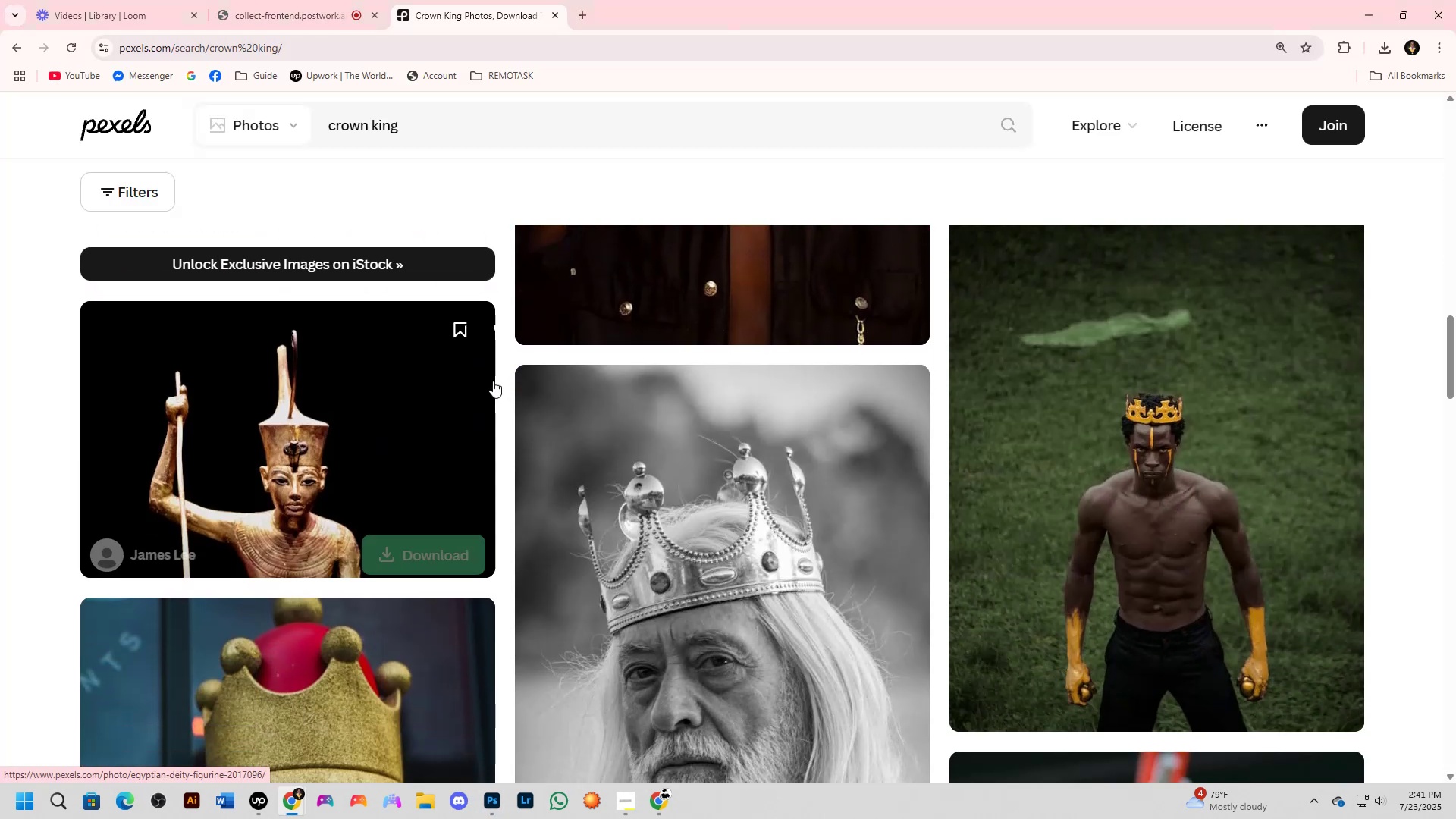 
key(Alt+Tab)
 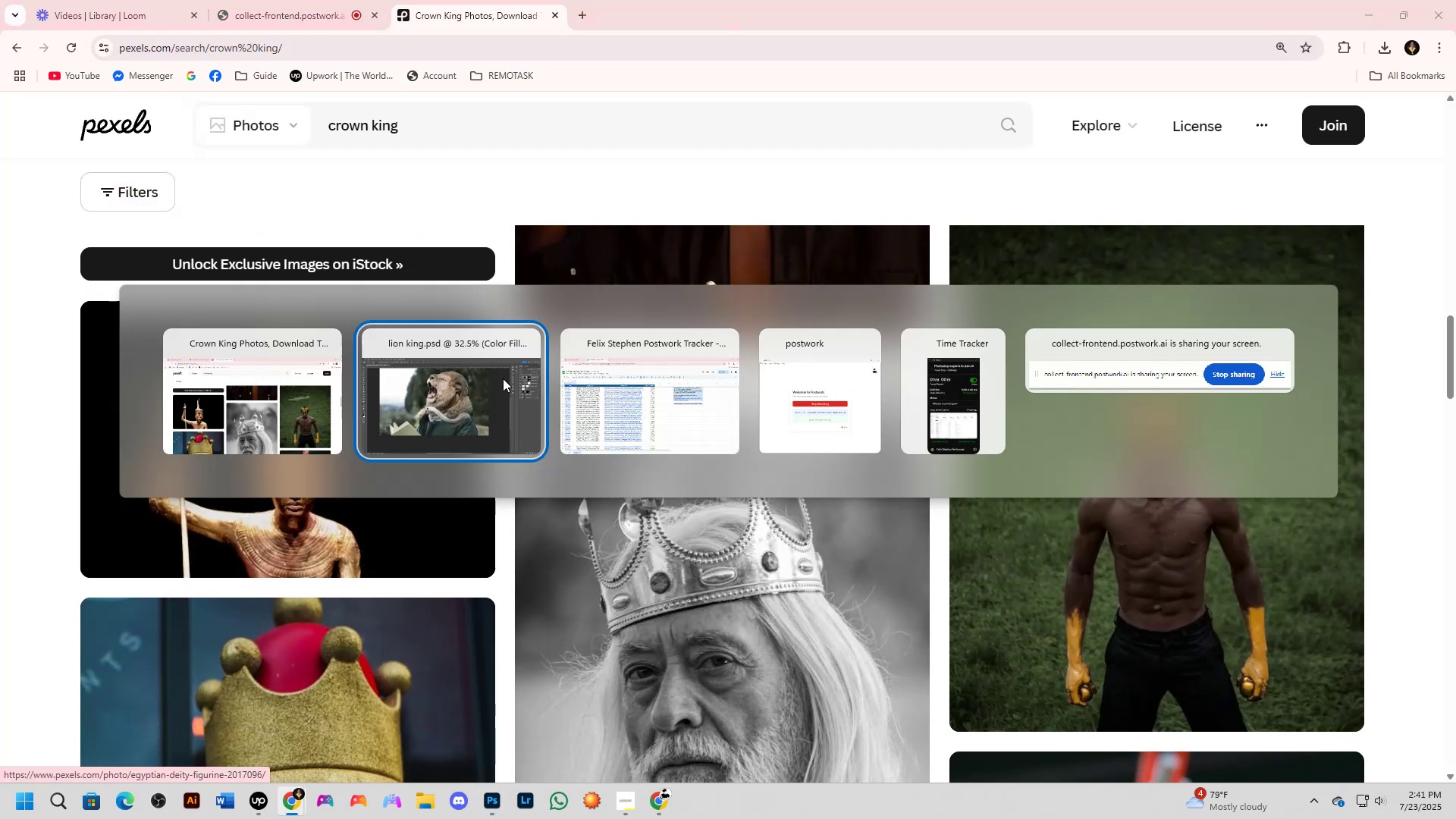 
key(Alt+AltLeft)
 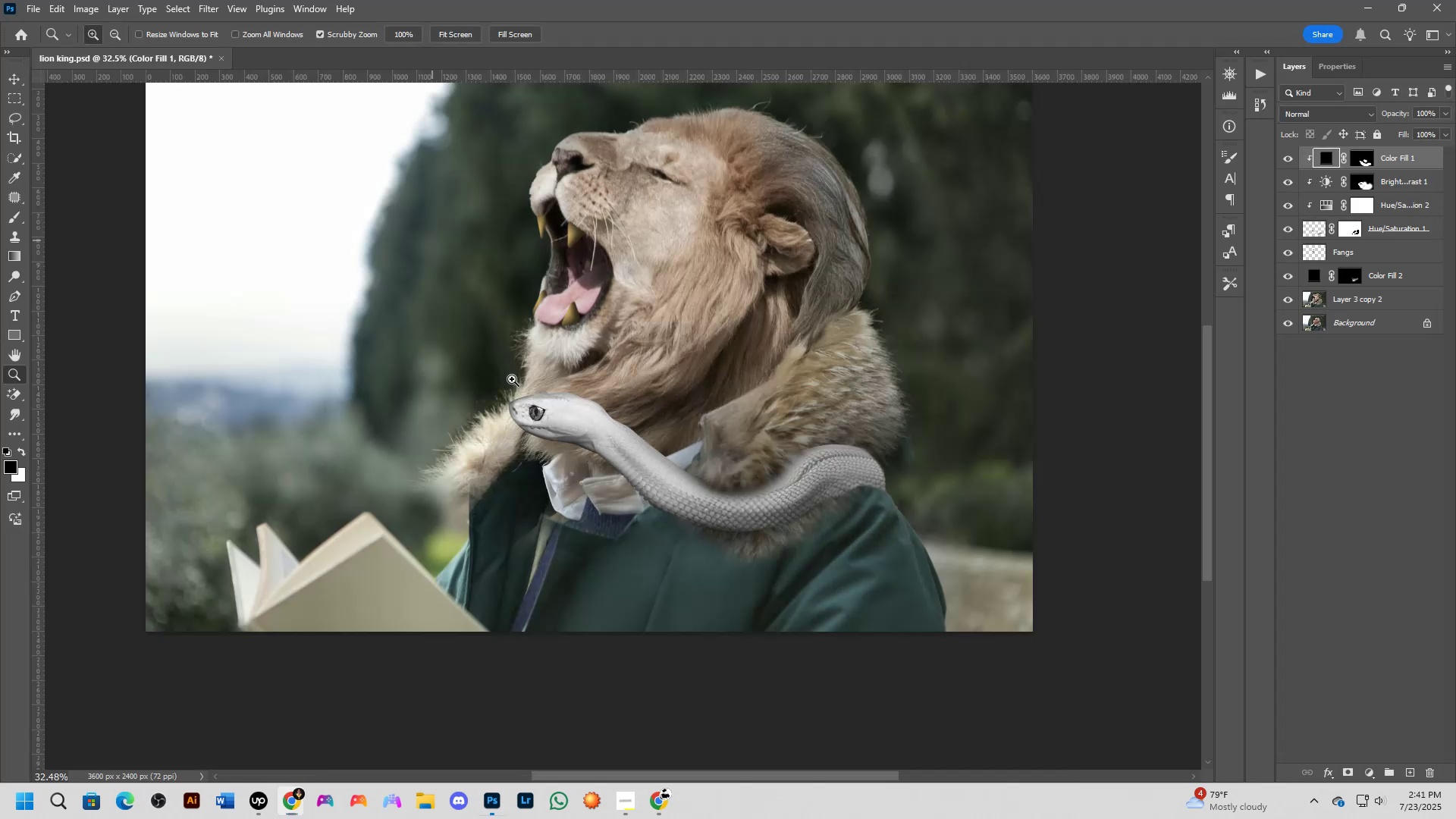 
key(Alt+Tab)
 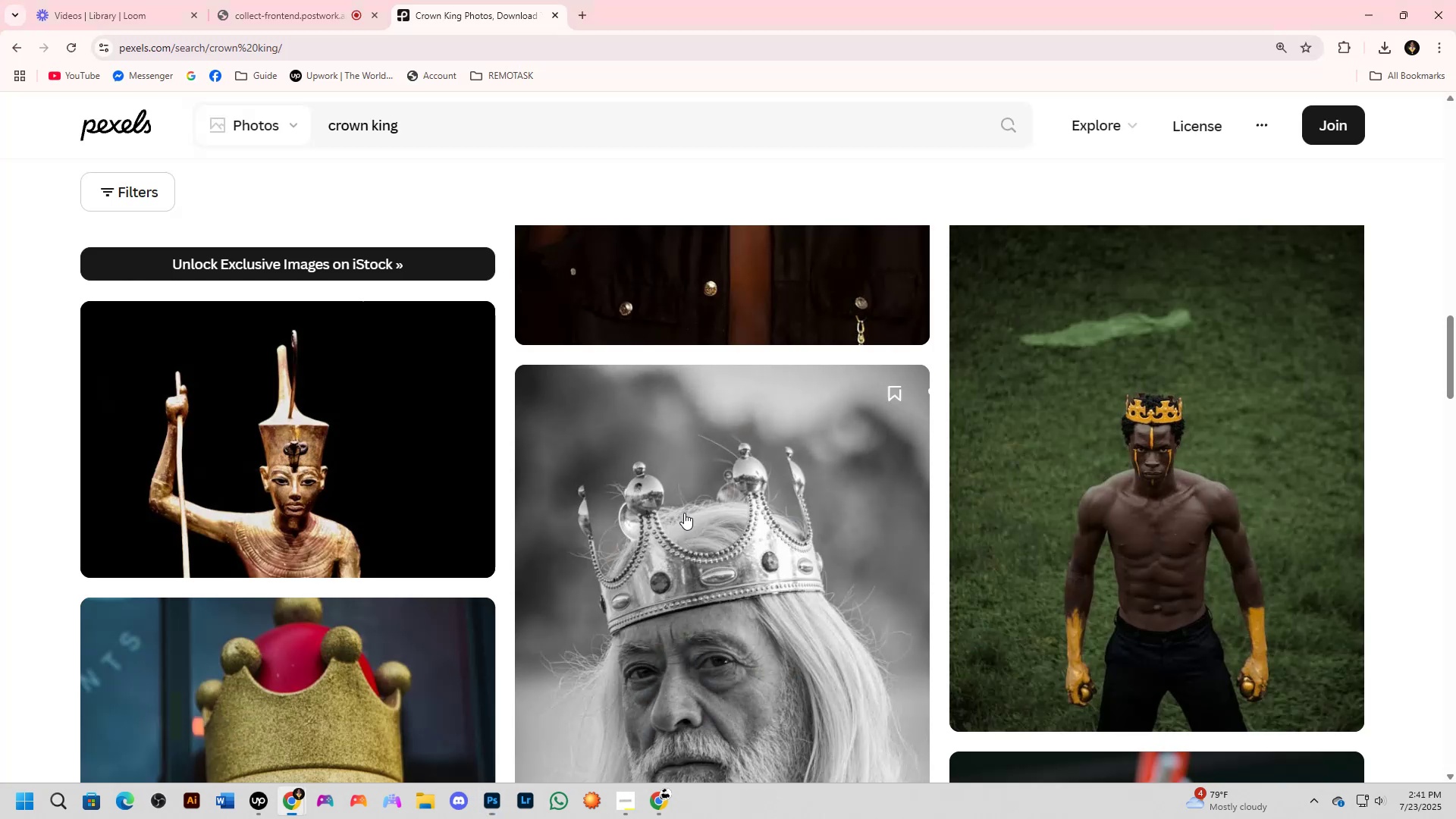 
scroll: coordinate [745, 574], scroll_direction: down, amount: 6.0
 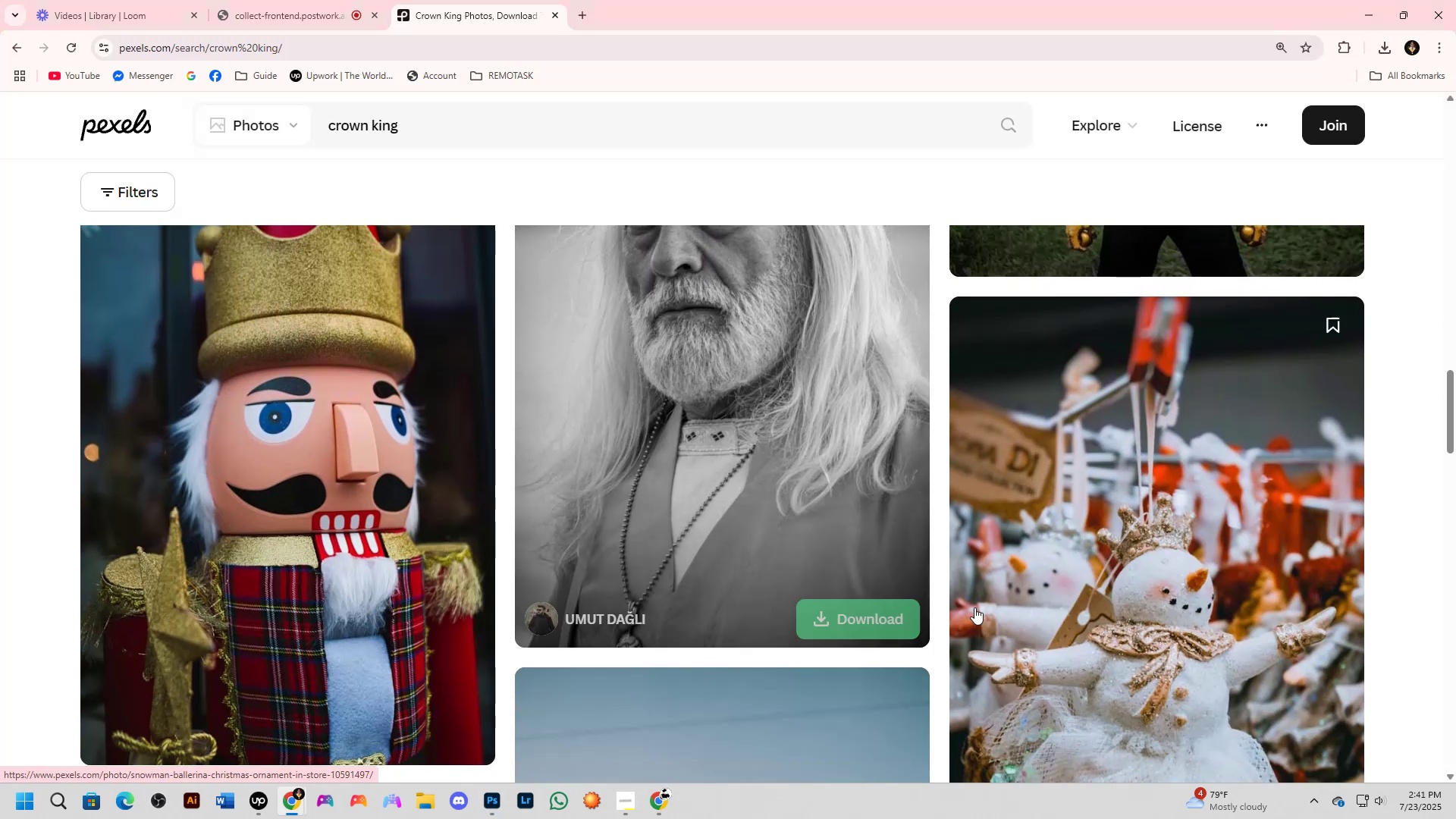 
left_click([897, 610])
 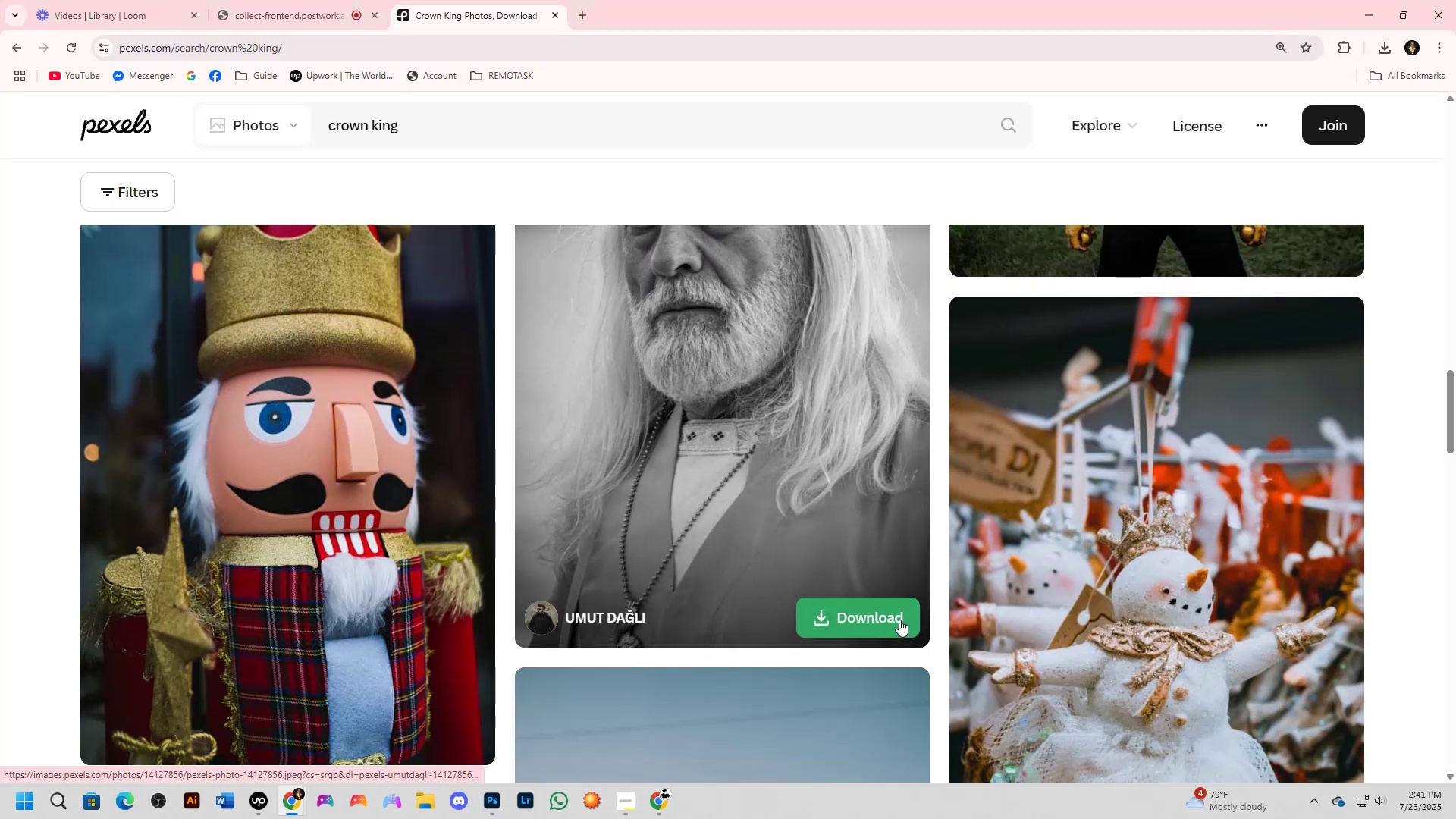 
scroll: coordinate [897, 610], scroll_direction: down, amount: 4.0
 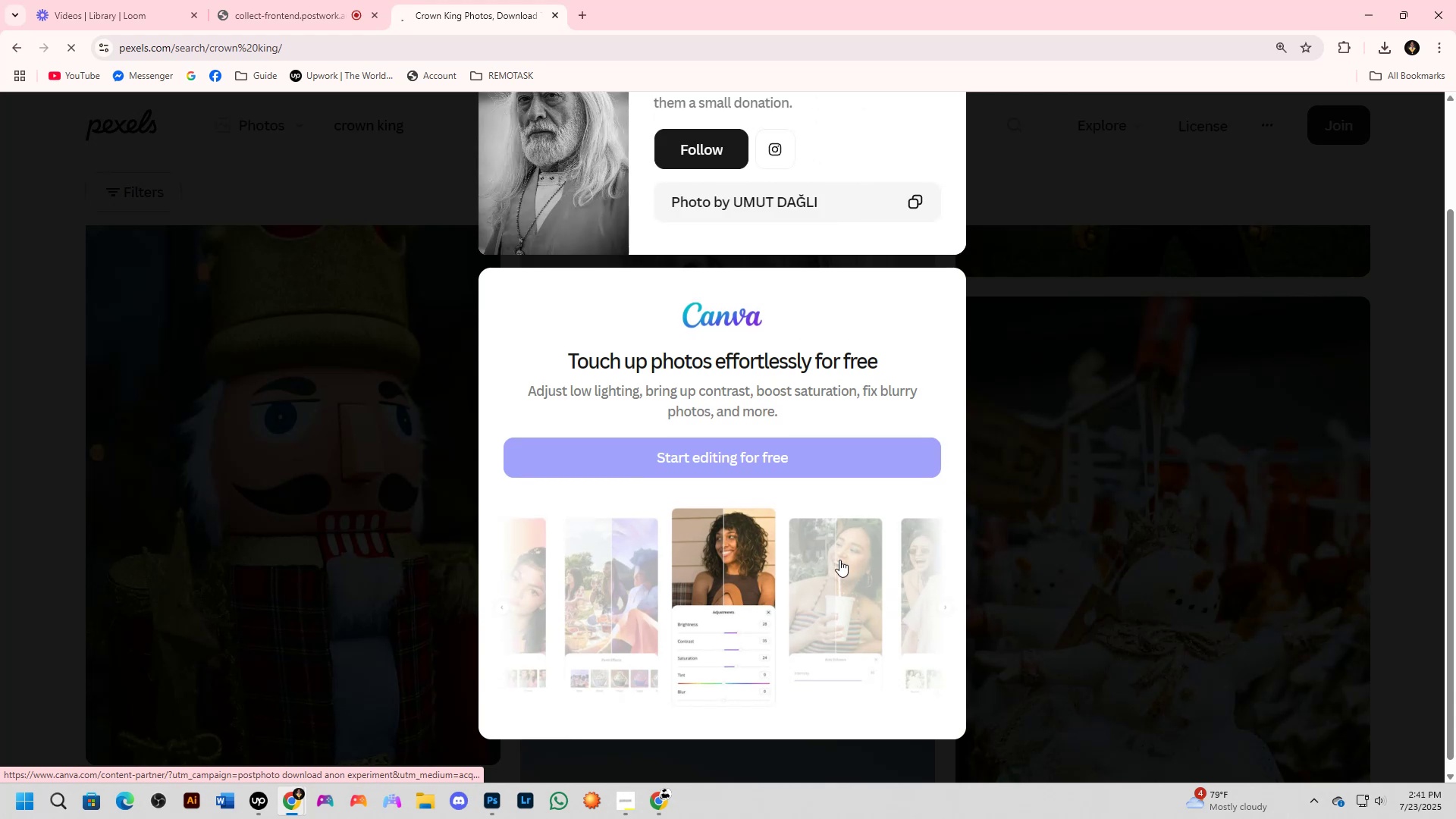 
key(NumpadEnter)
 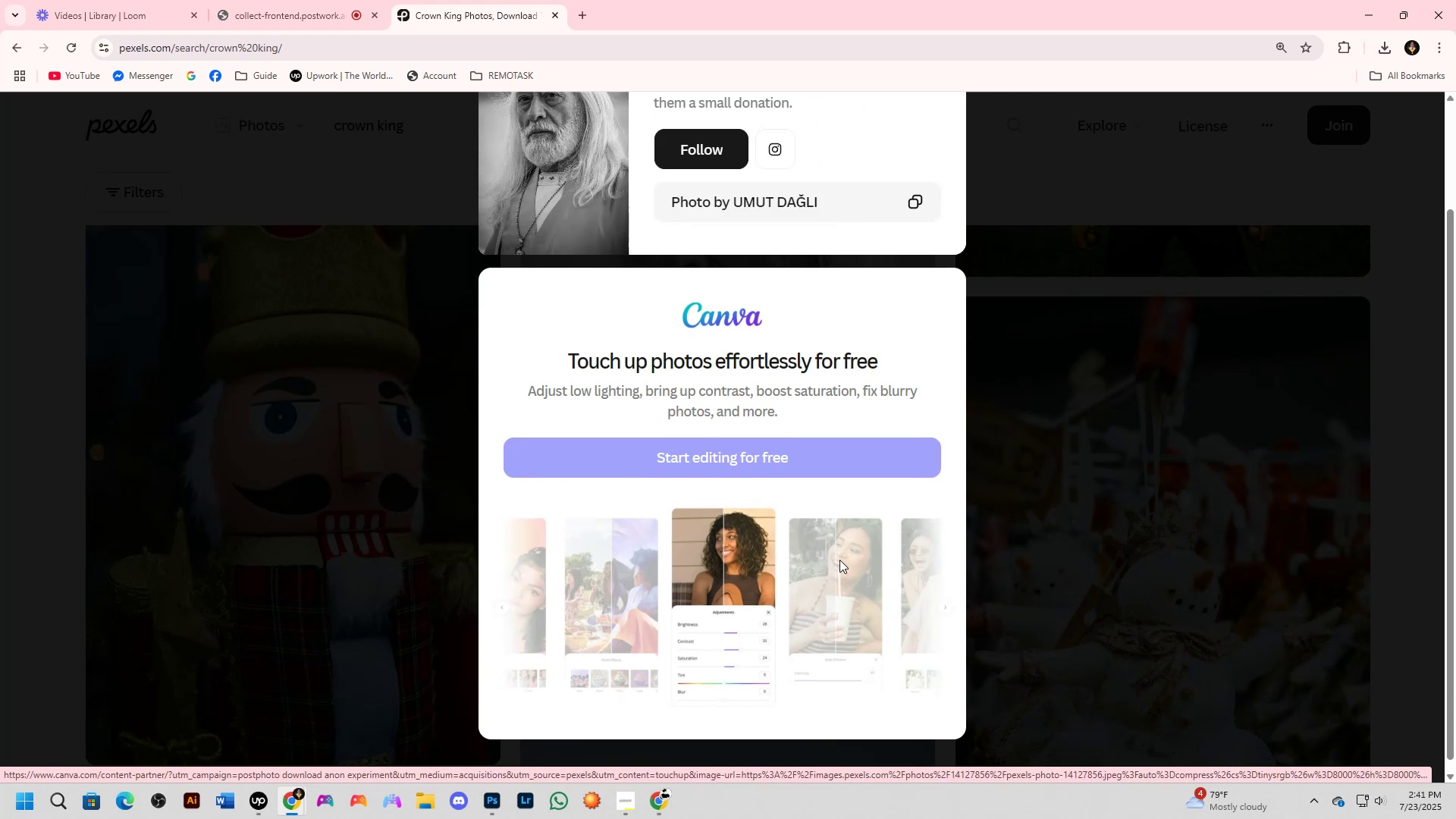 
key(NumpadEnter)
 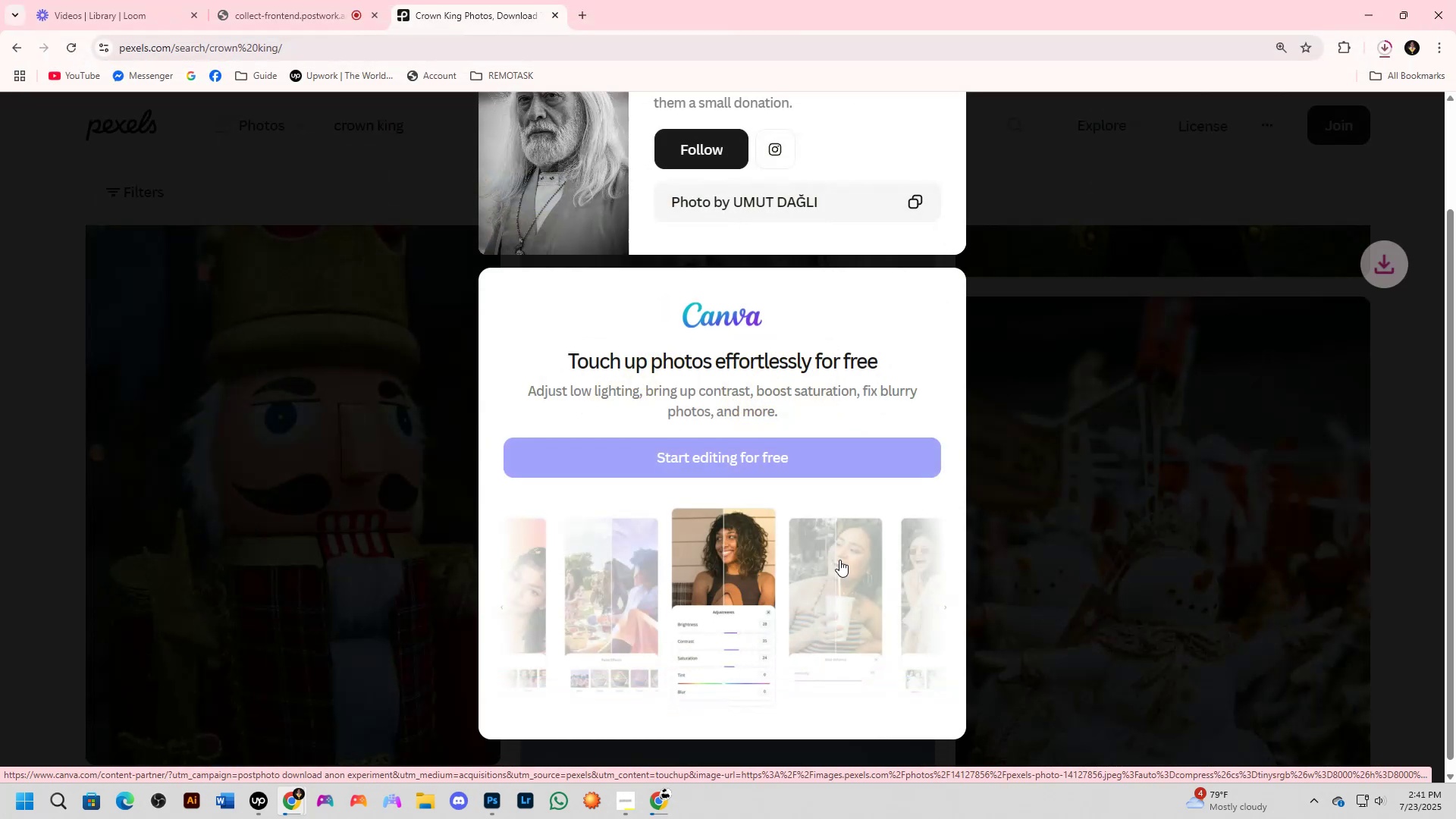 
left_click_drag(start_coordinate=[0, 595], to_coordinate=[1, 583])
 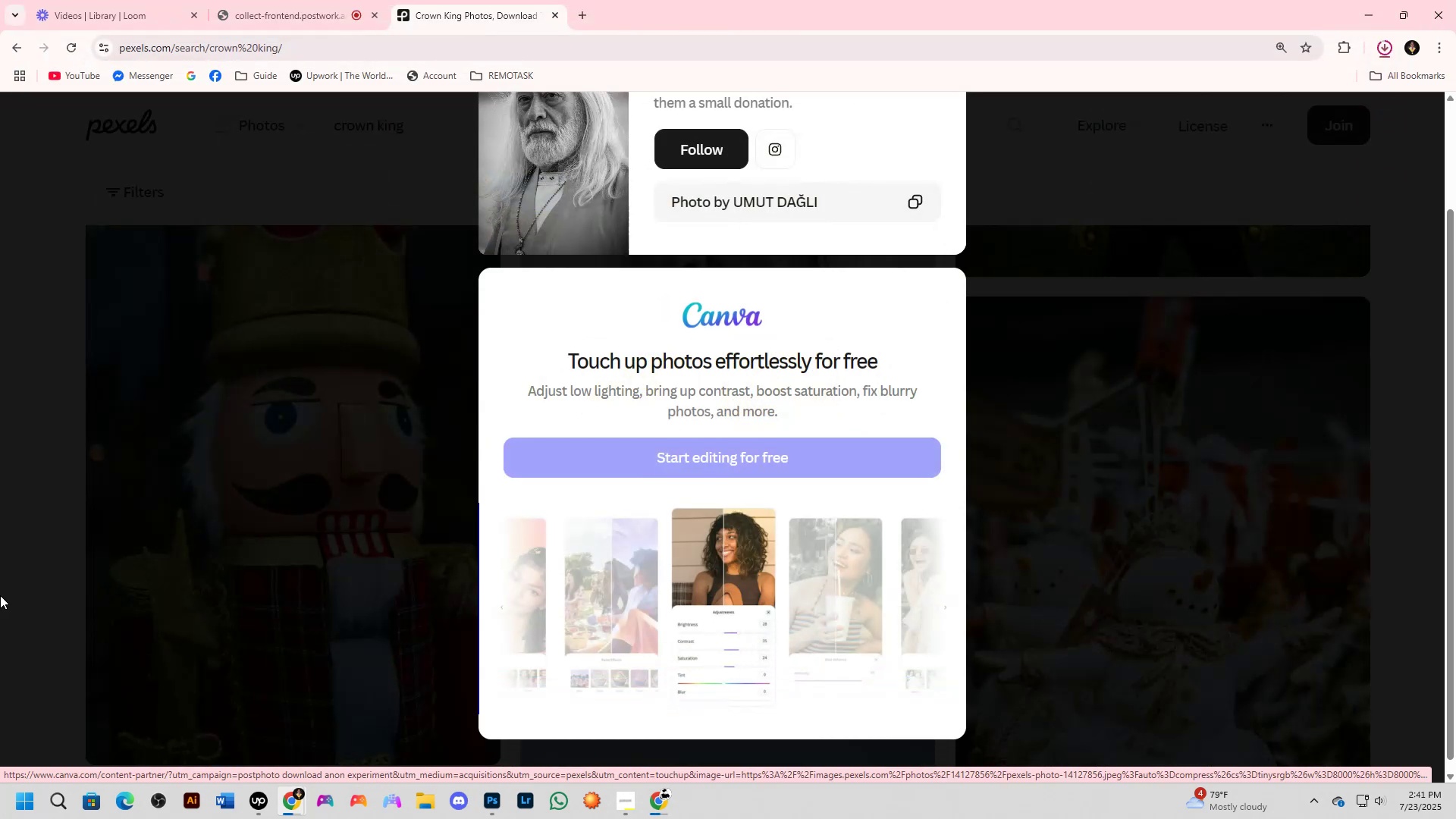 
scroll: coordinate [432, 553], scroll_direction: down, amount: 19.0
 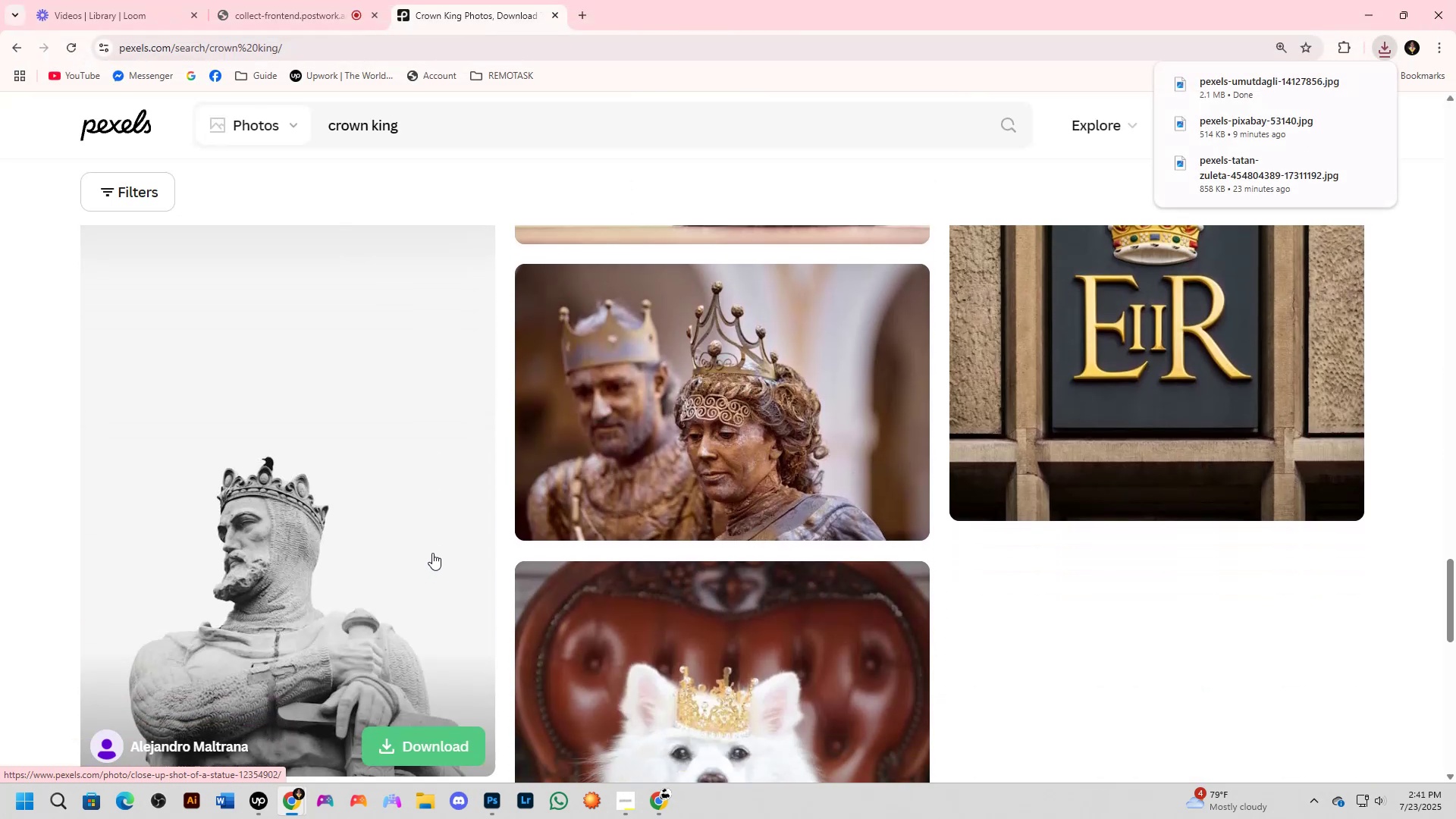 
scroll: coordinate [579, 493], scroll_direction: down, amount: 21.0
 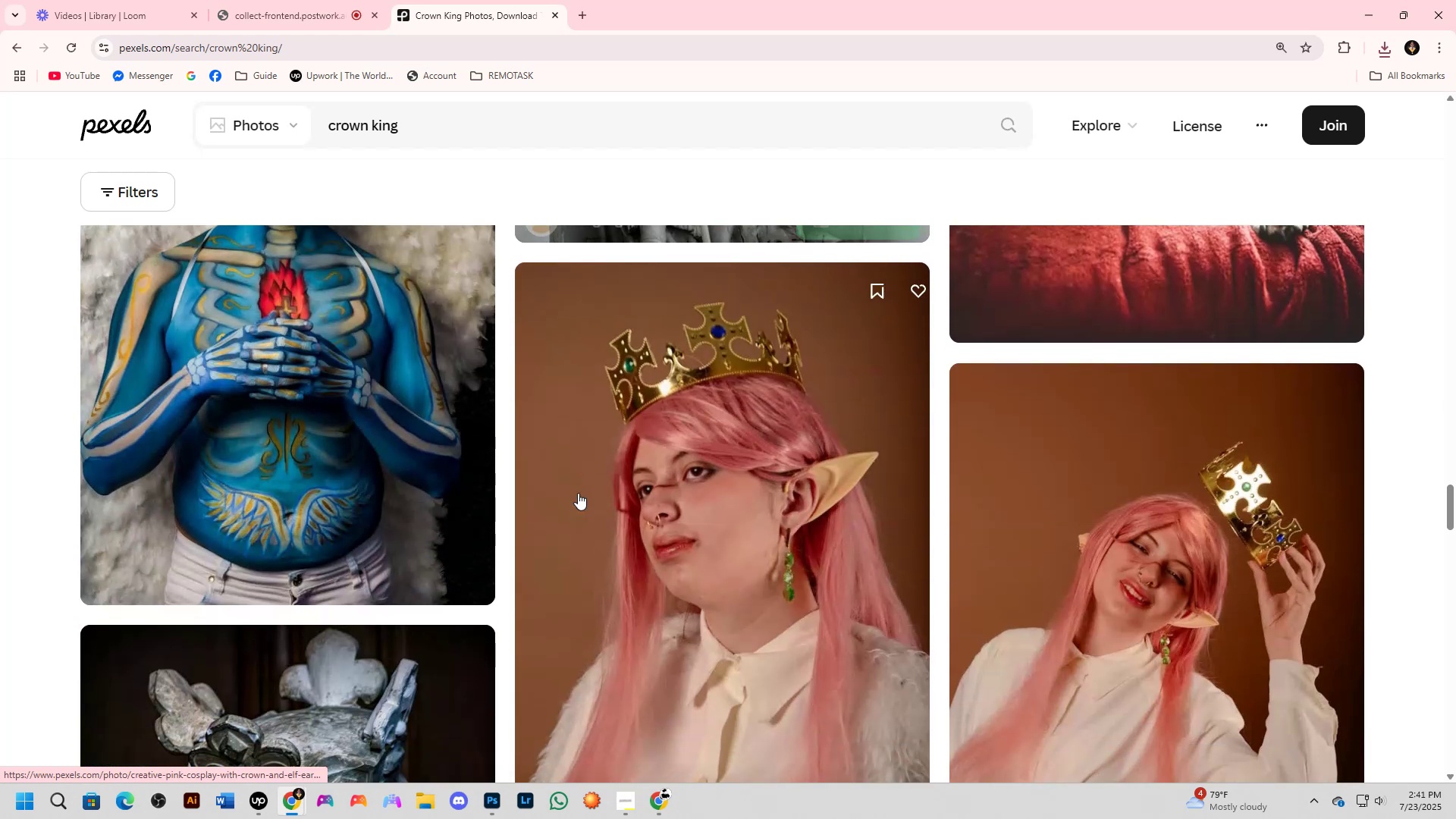 
key(Alt+AltLeft)
 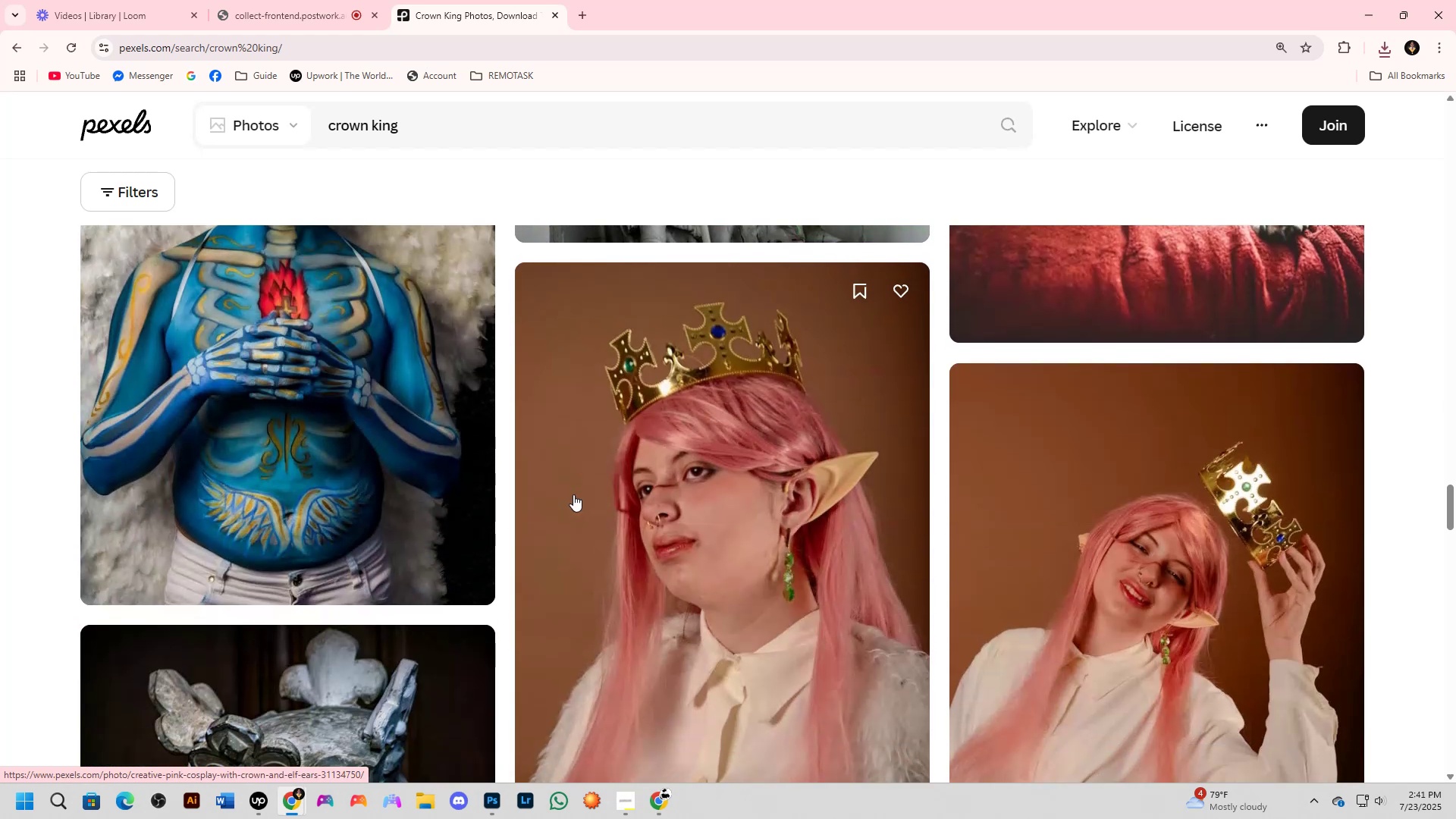 
key(Alt+Tab)
 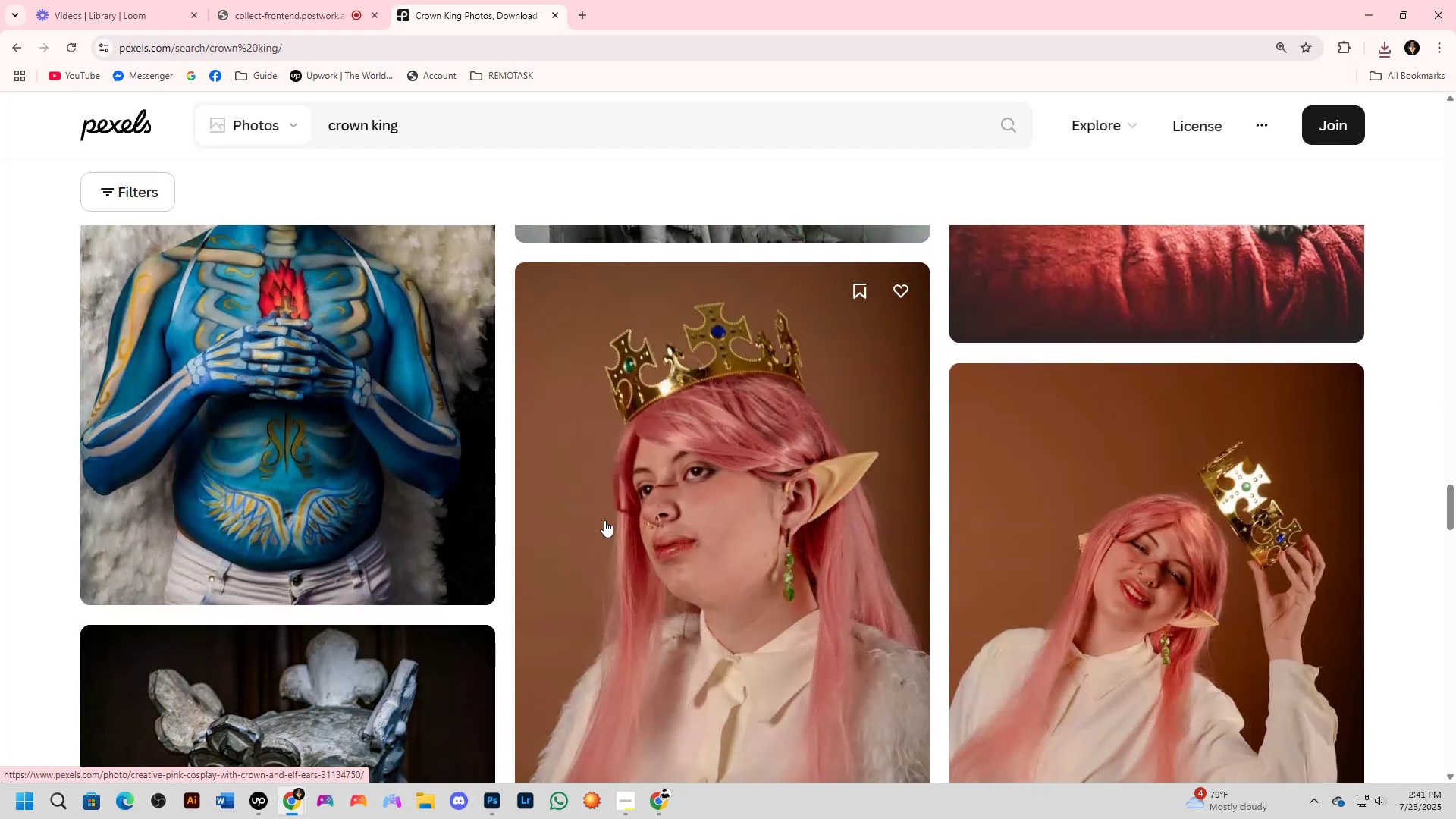 
scroll: coordinate [603, 491], scroll_direction: down, amount: 4.0
 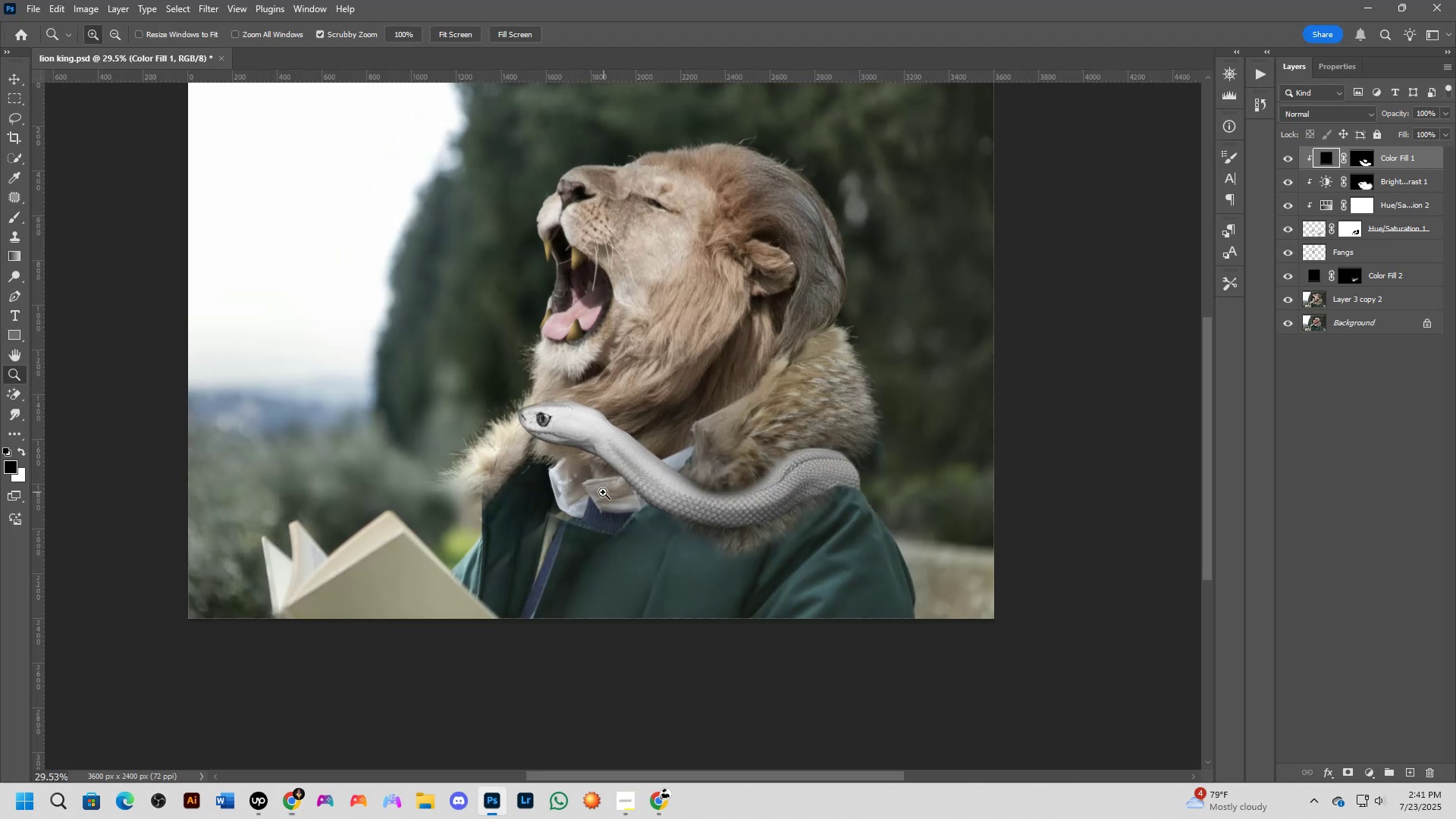 
hold_key(key=Space, duration=0.45)
 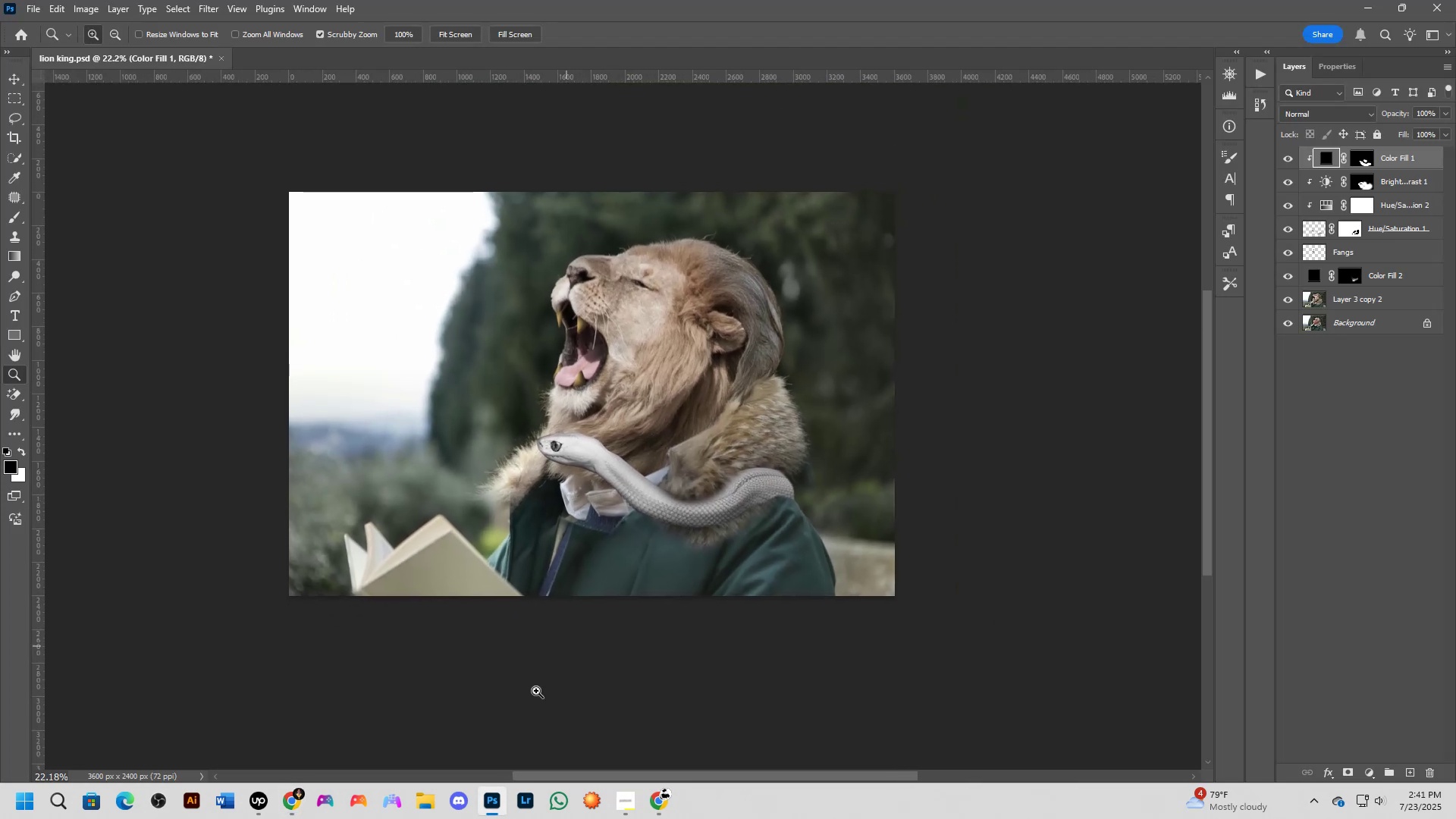 
left_click_drag(start_coordinate=[651, 427], to_coordinate=[648, 436])
 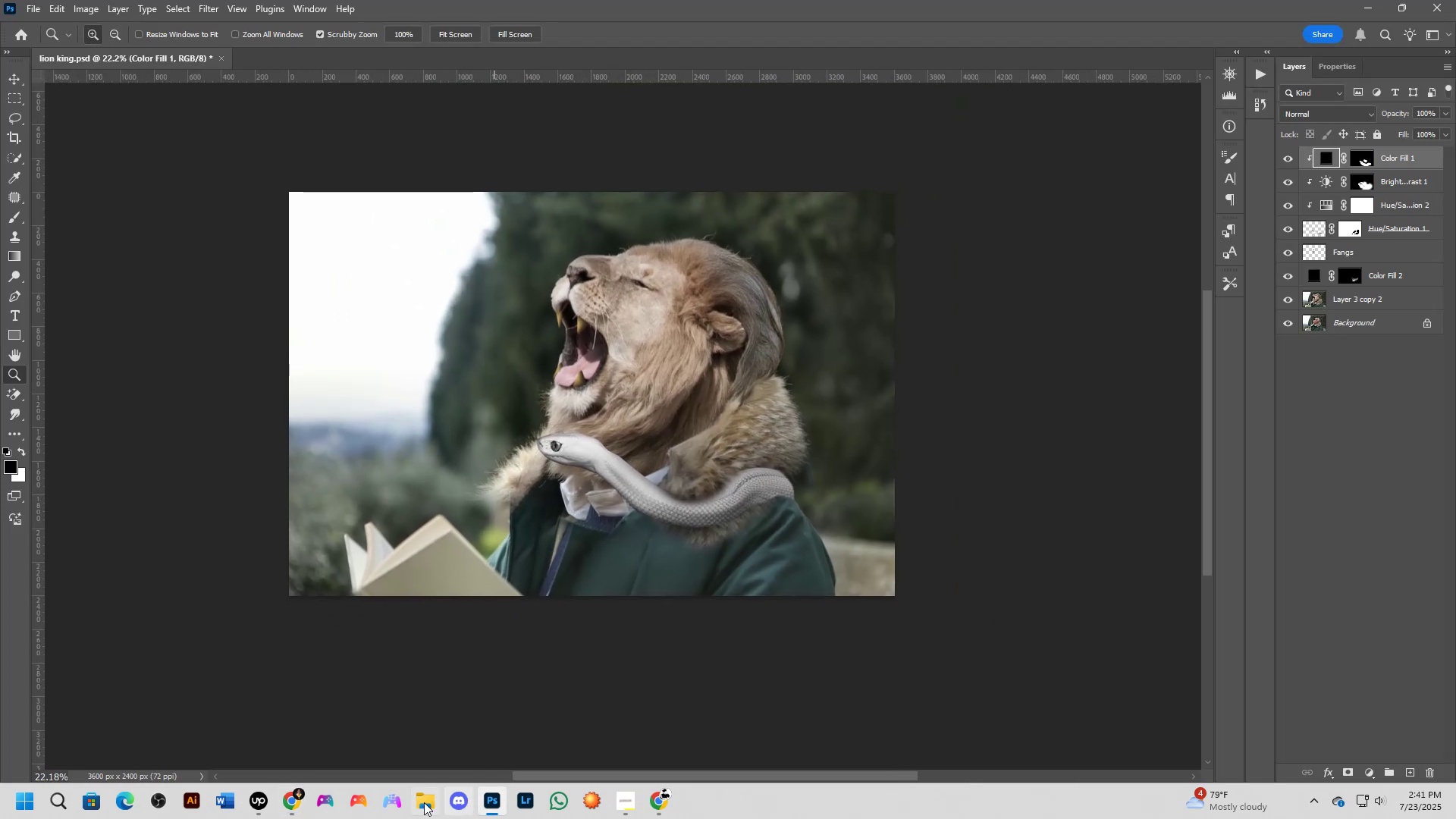 
left_click([417, 805])
 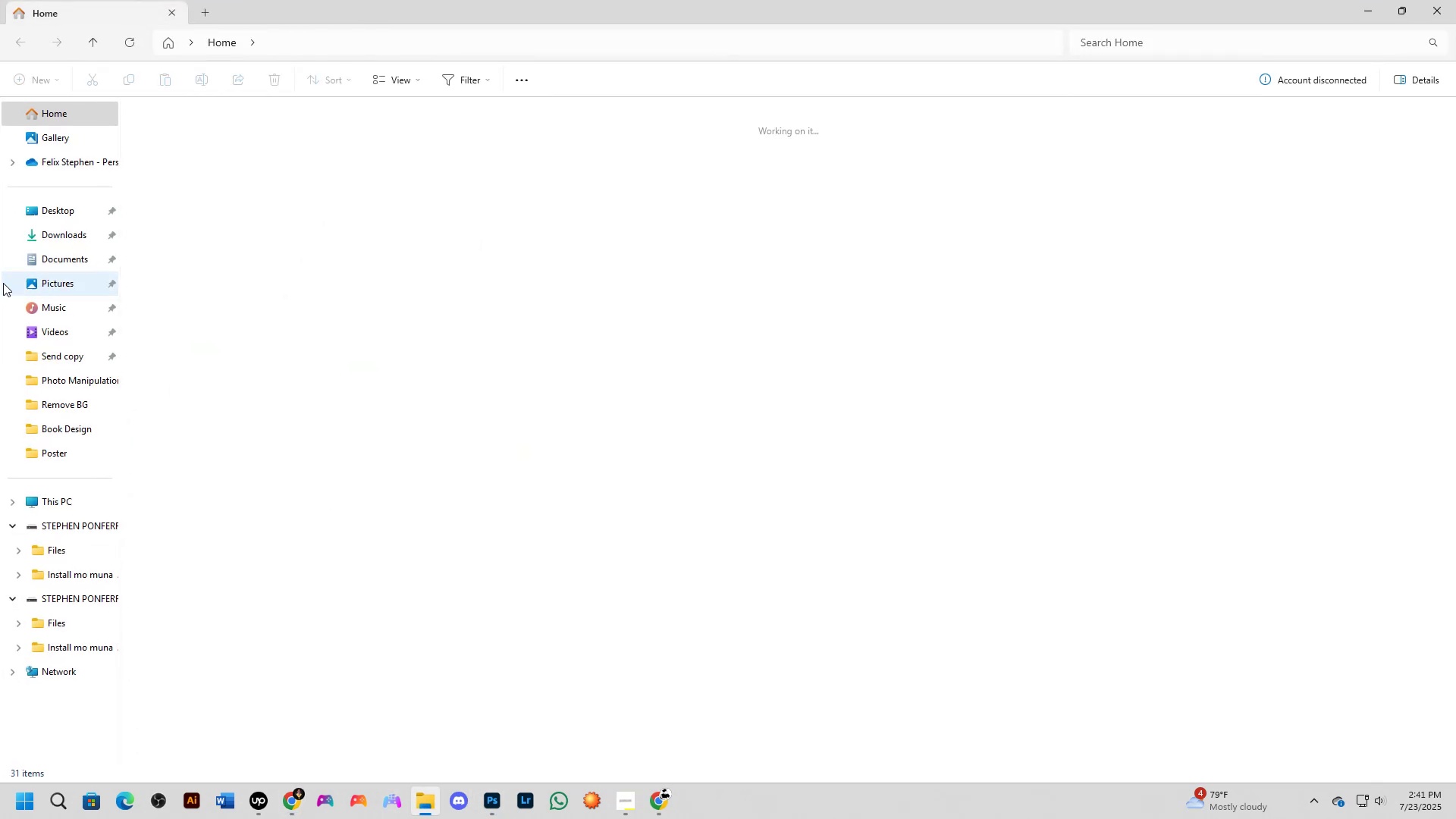 
left_click([31, 228])
 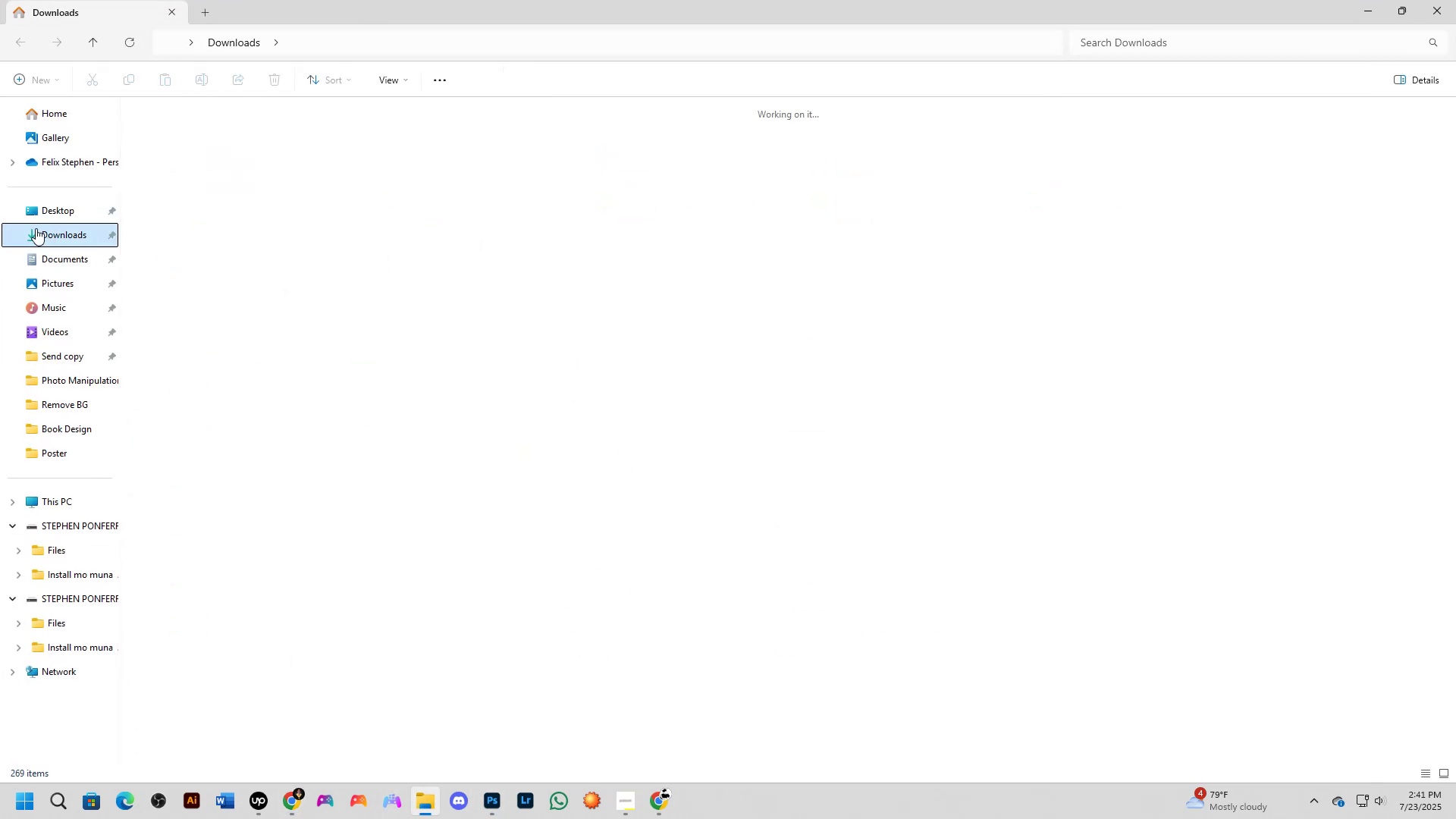 
left_click_drag(start_coordinate=[232, 211], to_coordinate=[613, 360])
 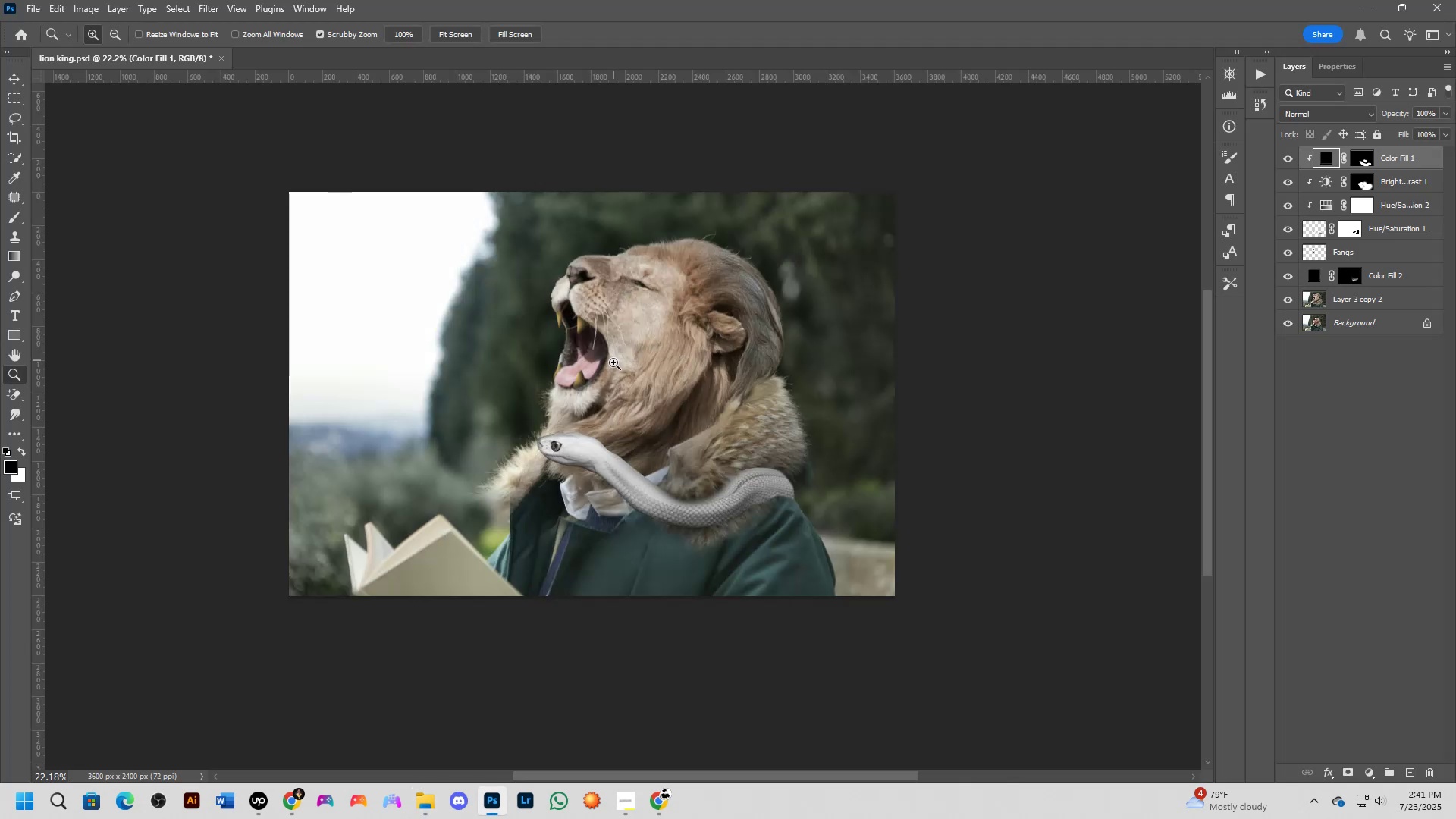 
key(Alt+AltLeft)
 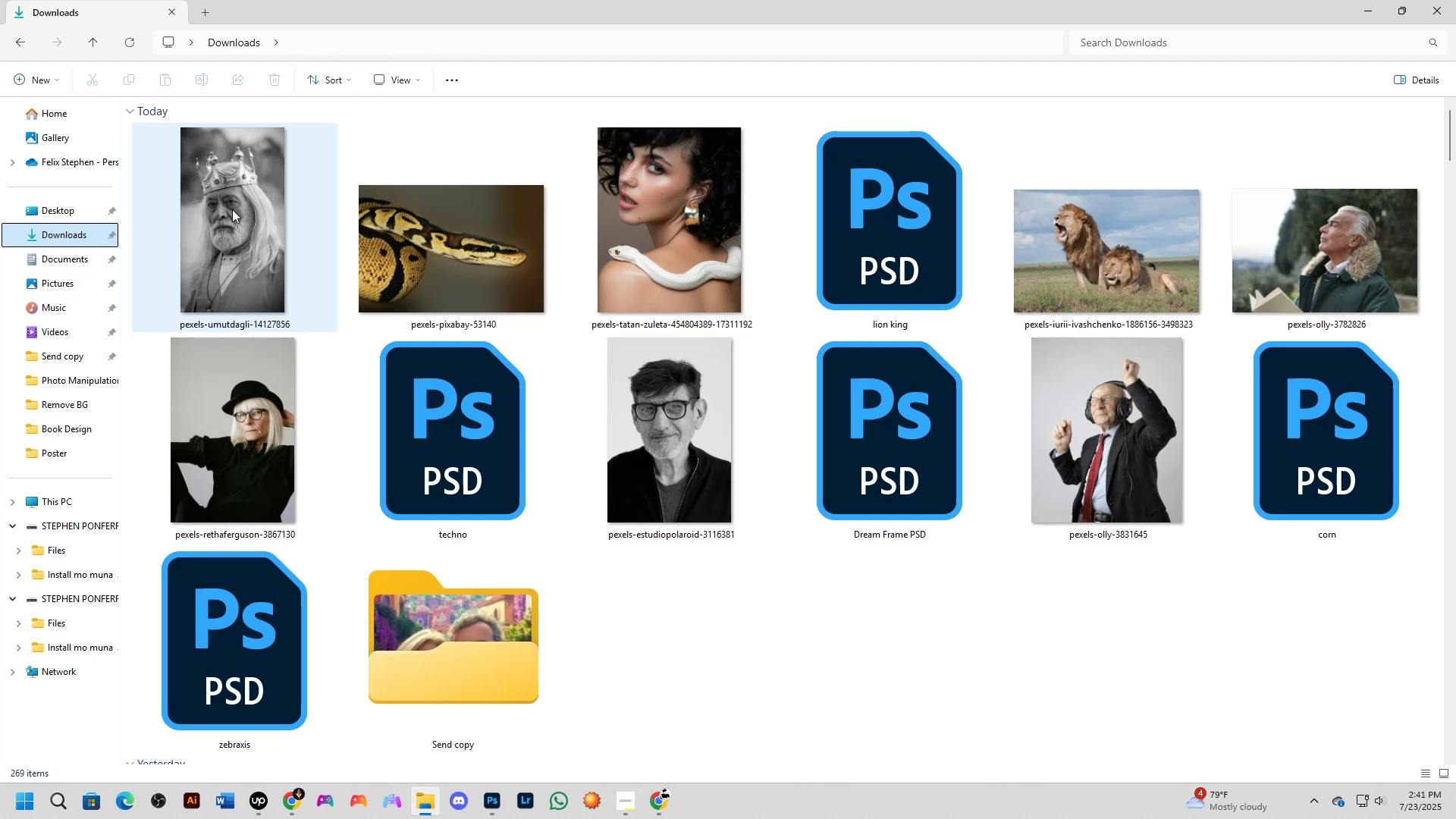 
key(Alt+Tab)
 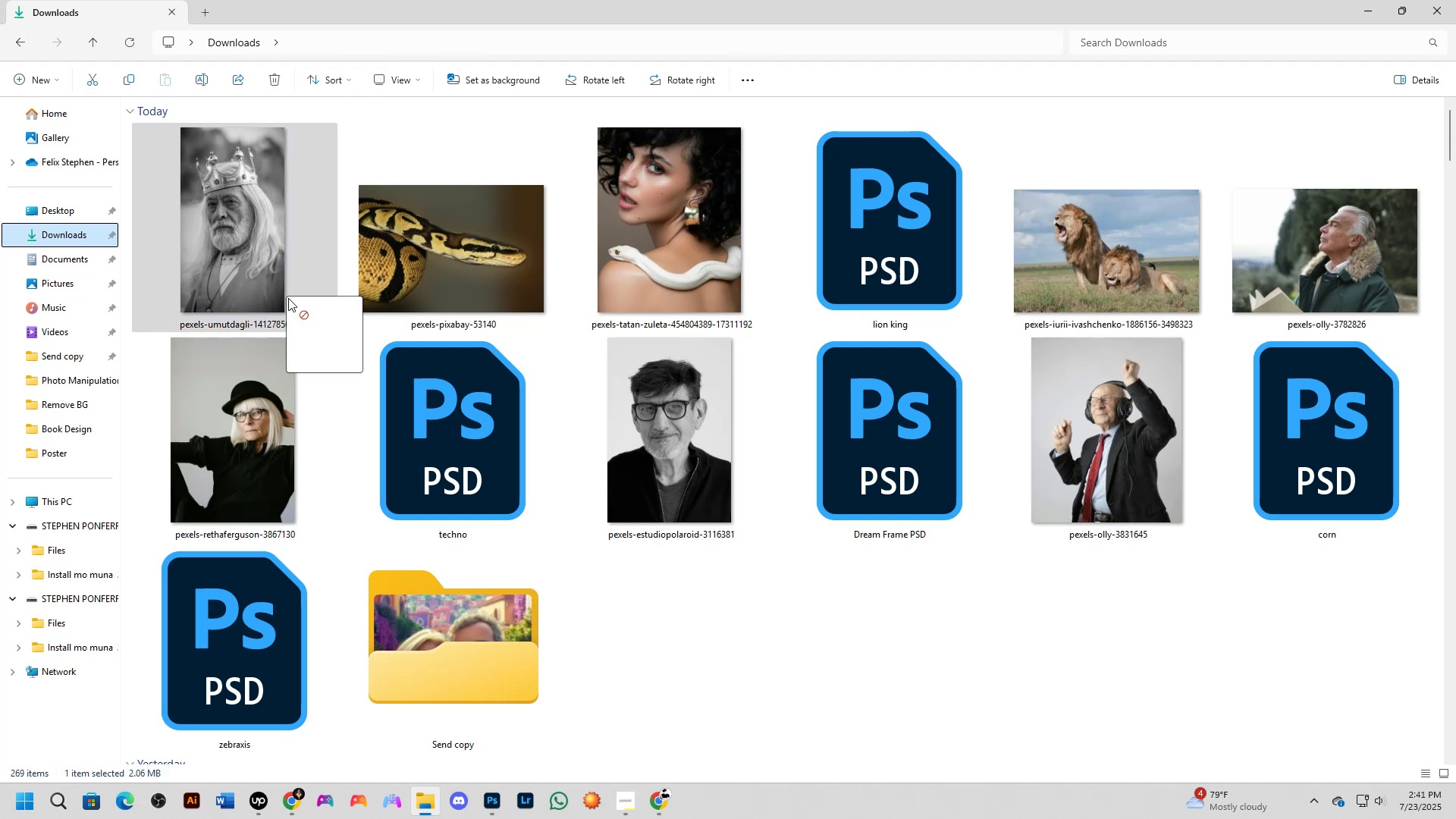 
hold_key(key=ShiftLeft, duration=0.3)
 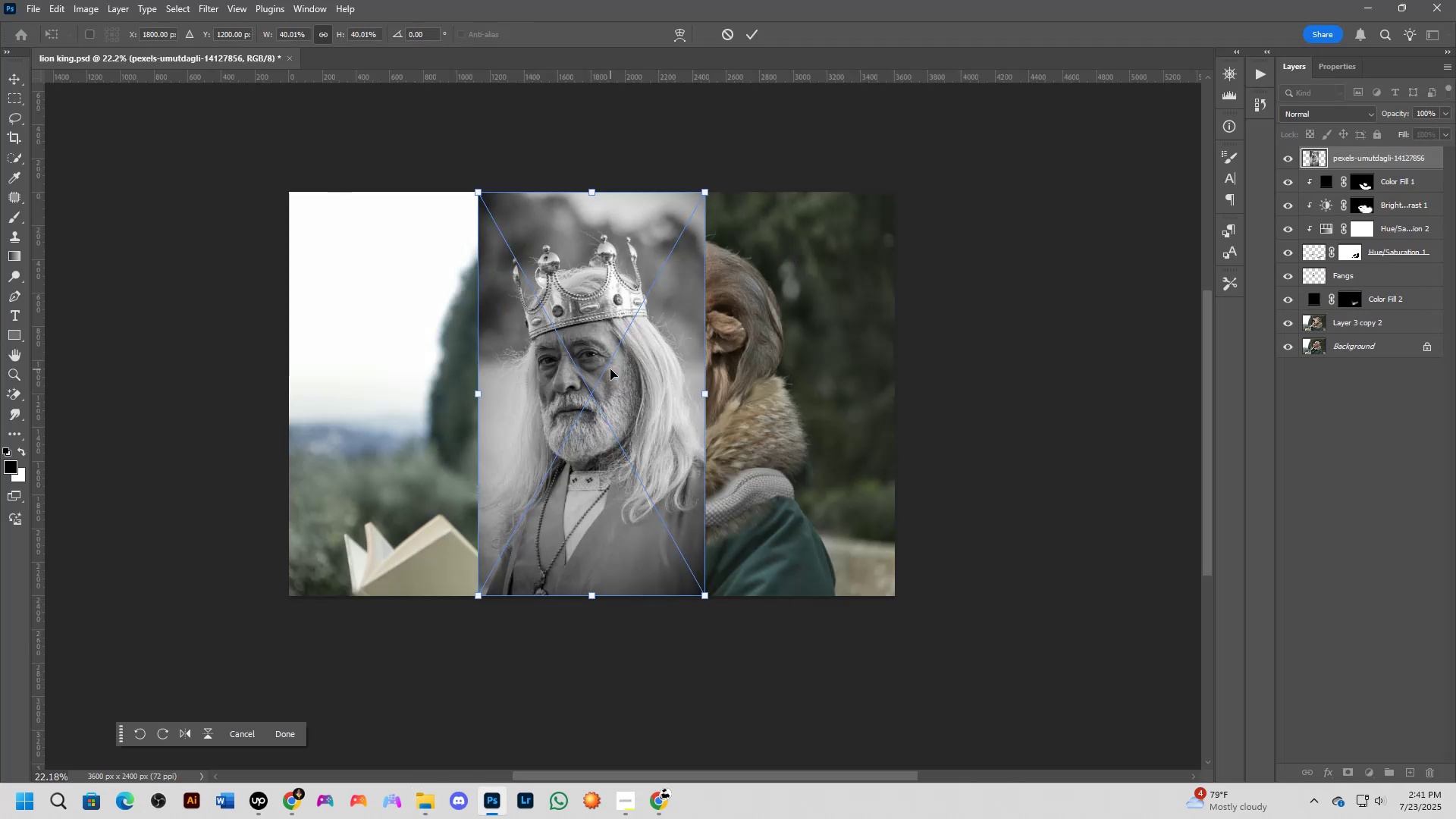 
key(NumpadEnter)
 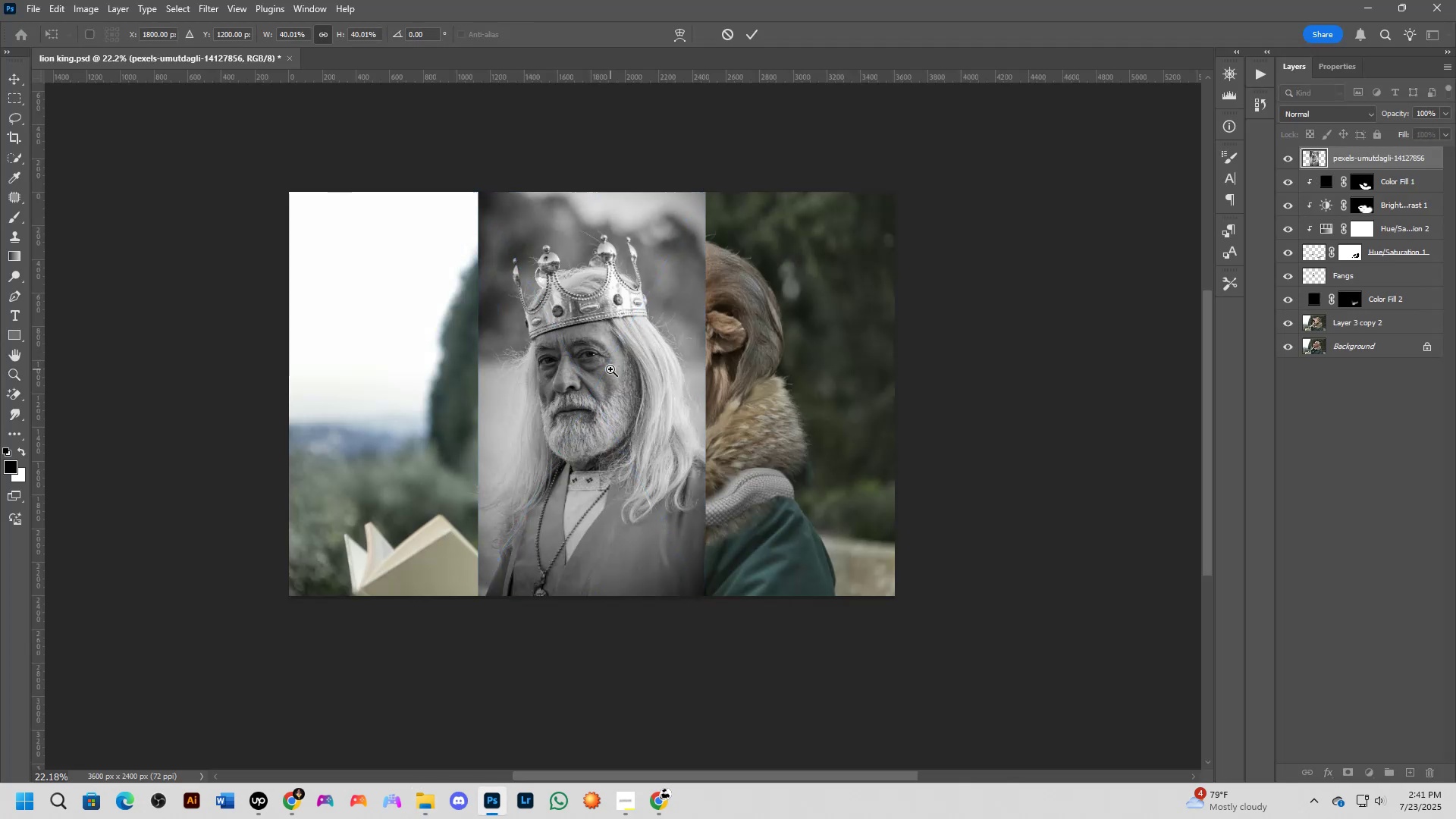 
scroll: coordinate [546, 343], scroll_direction: up, amount: 6.0
 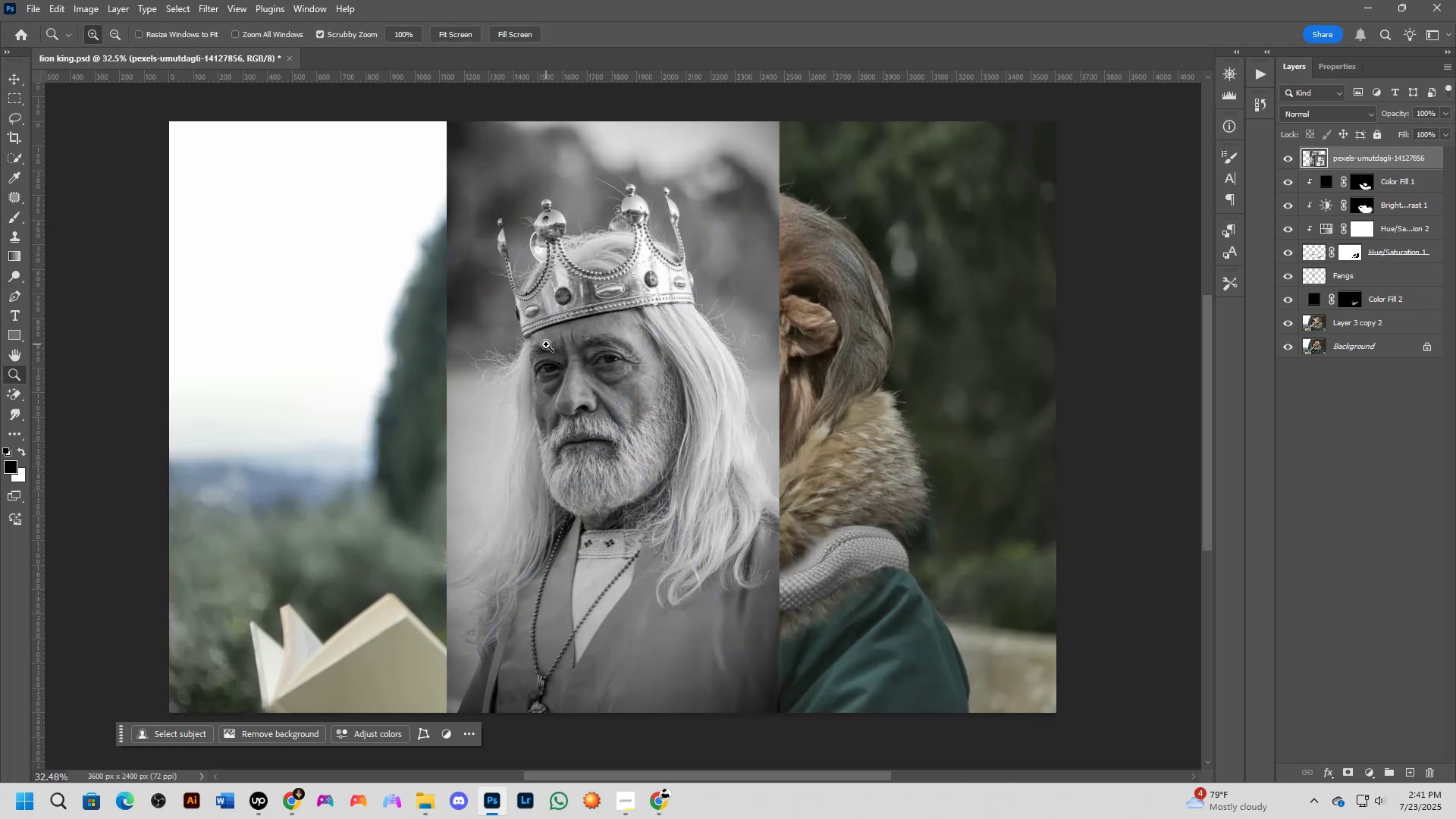 
key(M)
 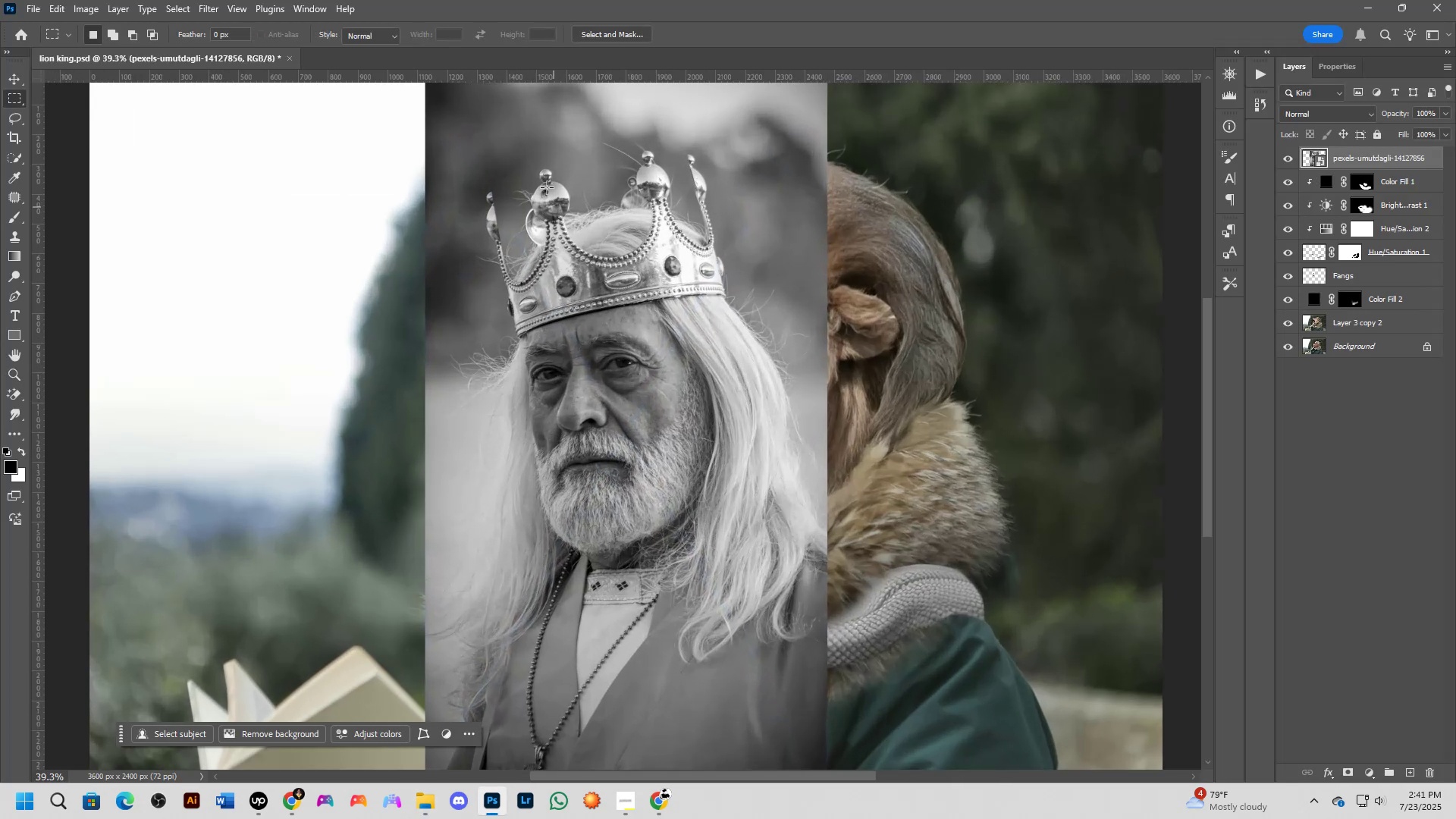 
left_click_drag(start_coordinate=[440, 122], to_coordinate=[755, 363])
 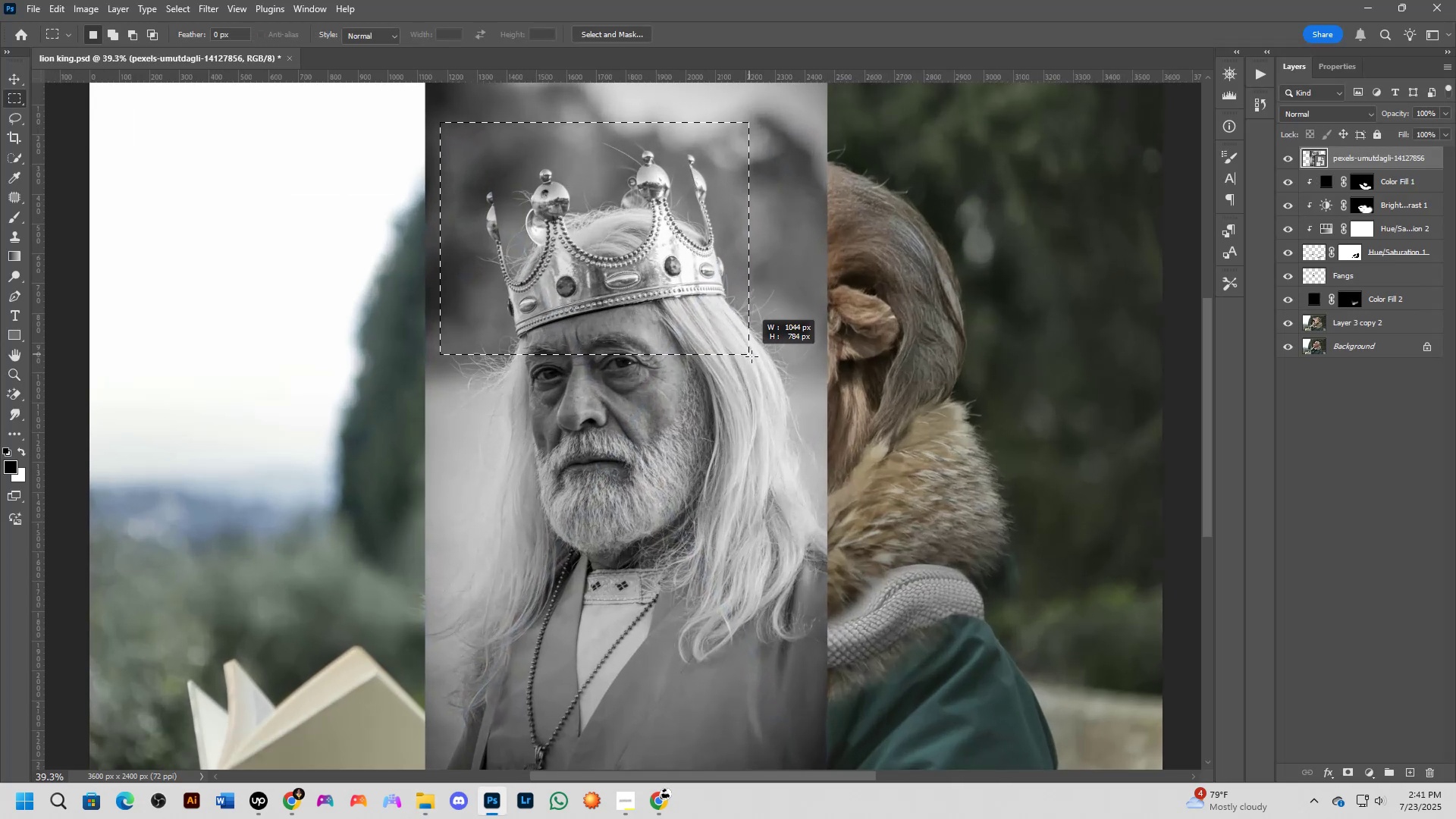 
key(Control+J)
 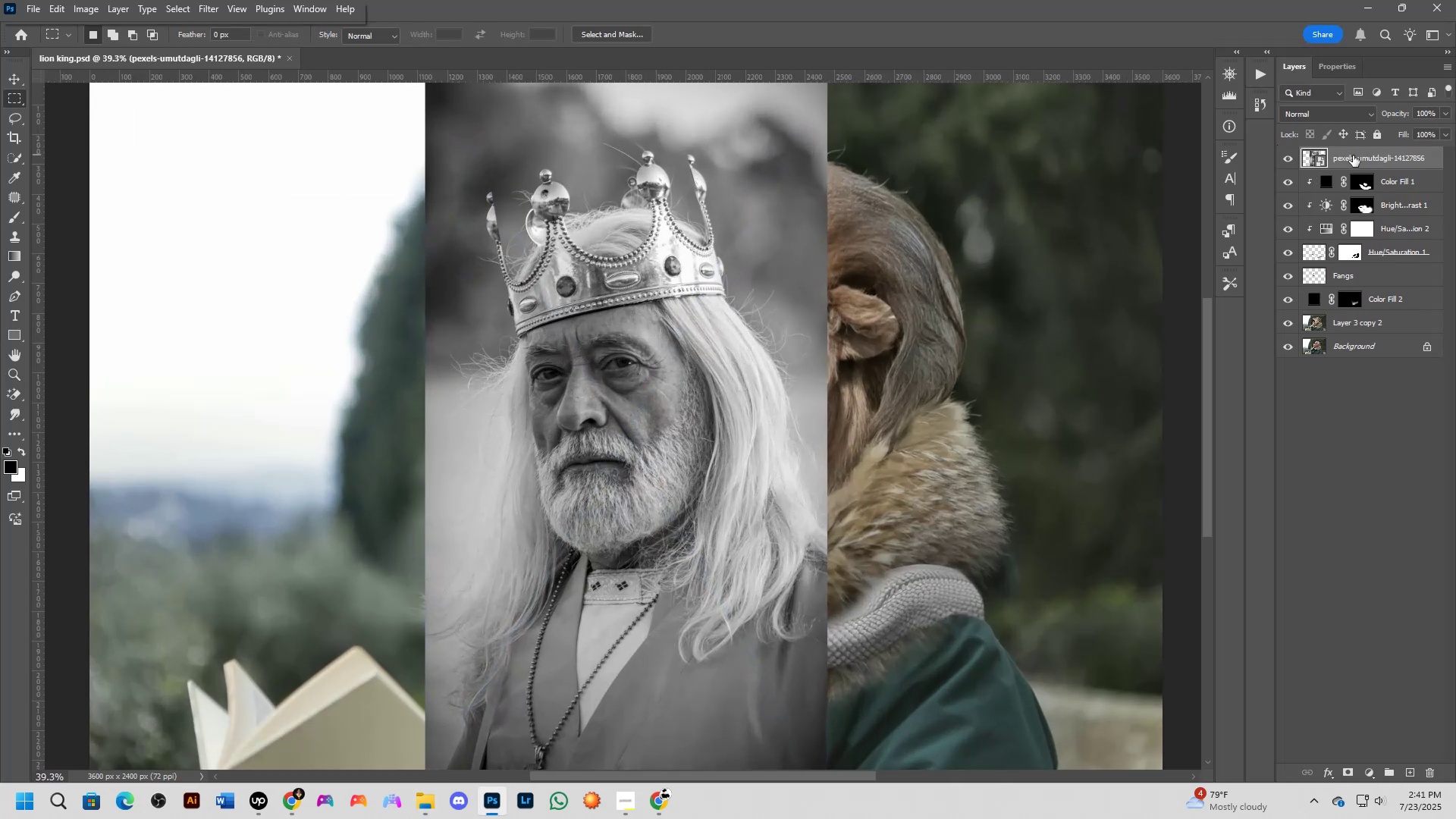 
left_click([1376, 178])
 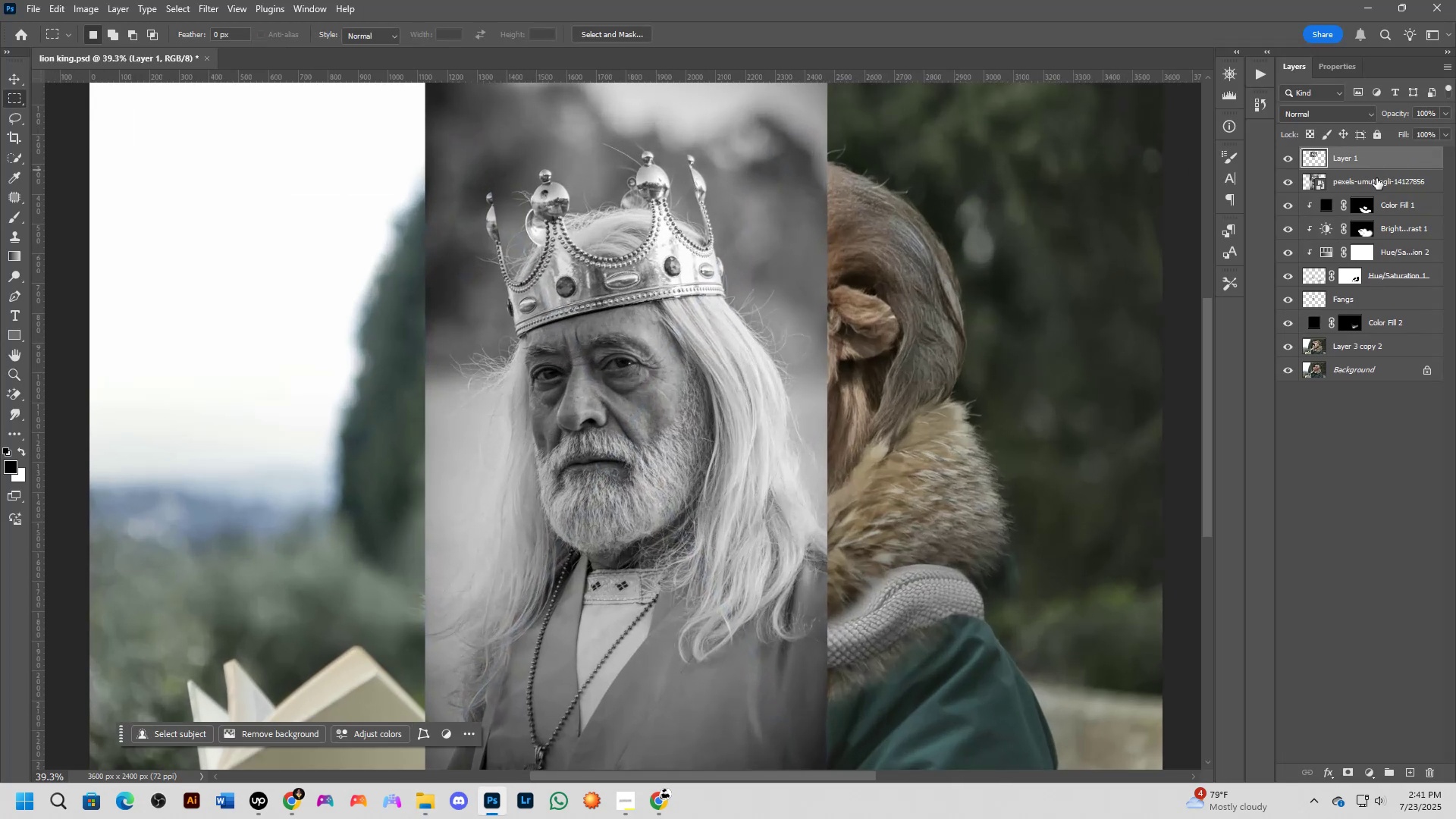 
key(Backspace)
 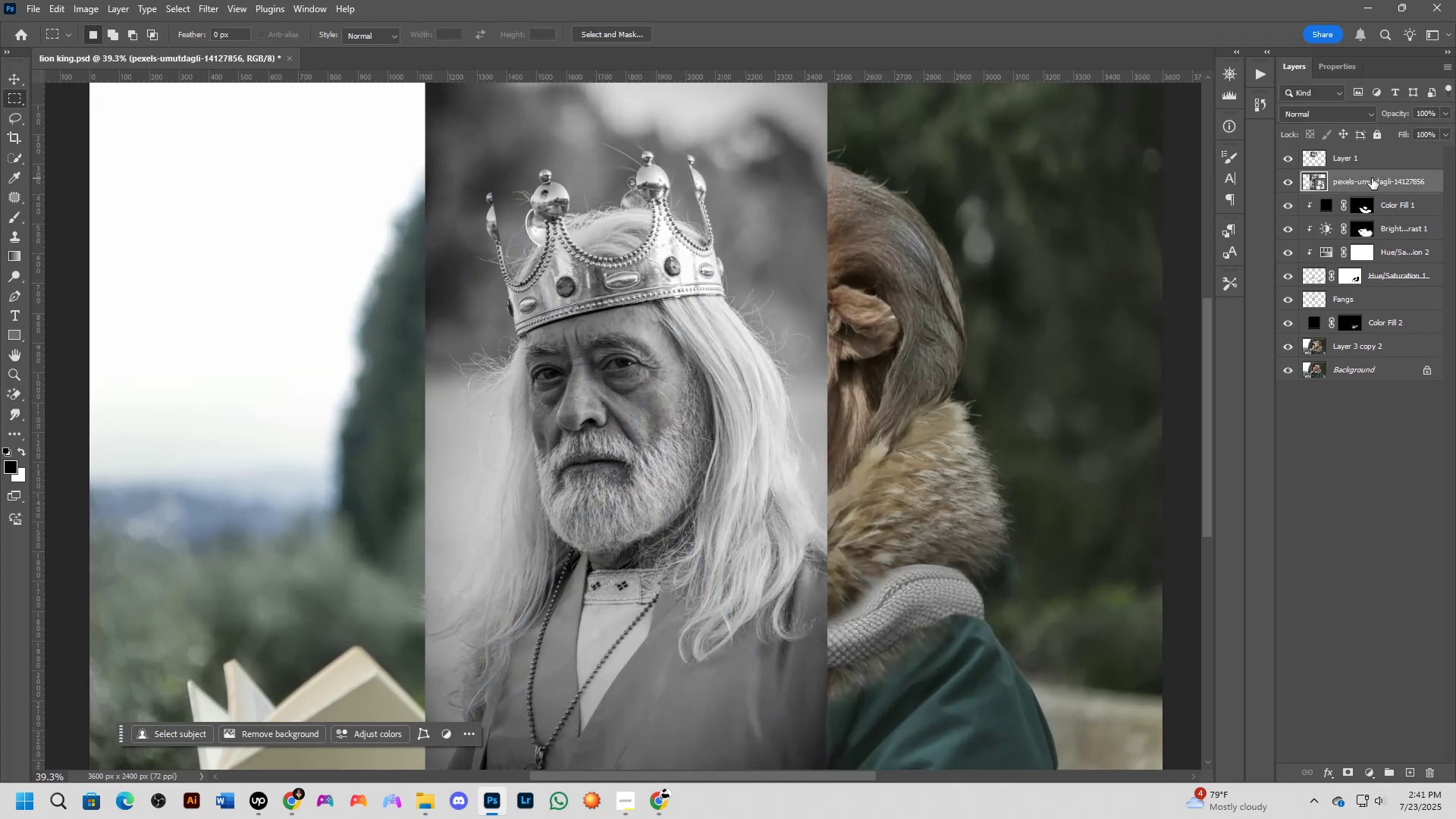 
scroll: coordinate [482, 362], scroll_direction: down, amount: 3.0
 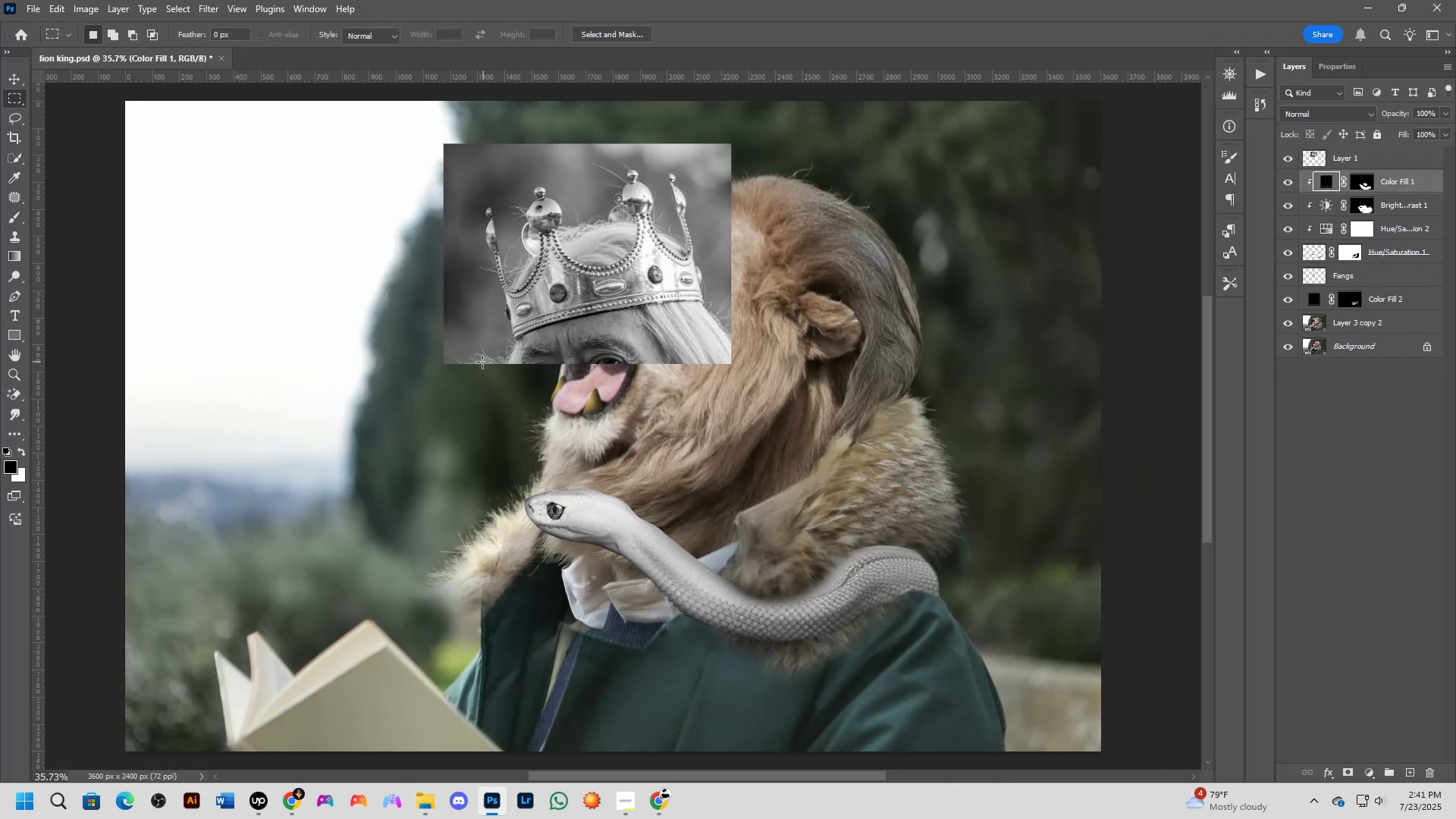 
hold_key(key=ControlLeft, duration=1.37)
left_click_drag(start_coordinate=[561, 307], to_coordinate=[692, 226])
 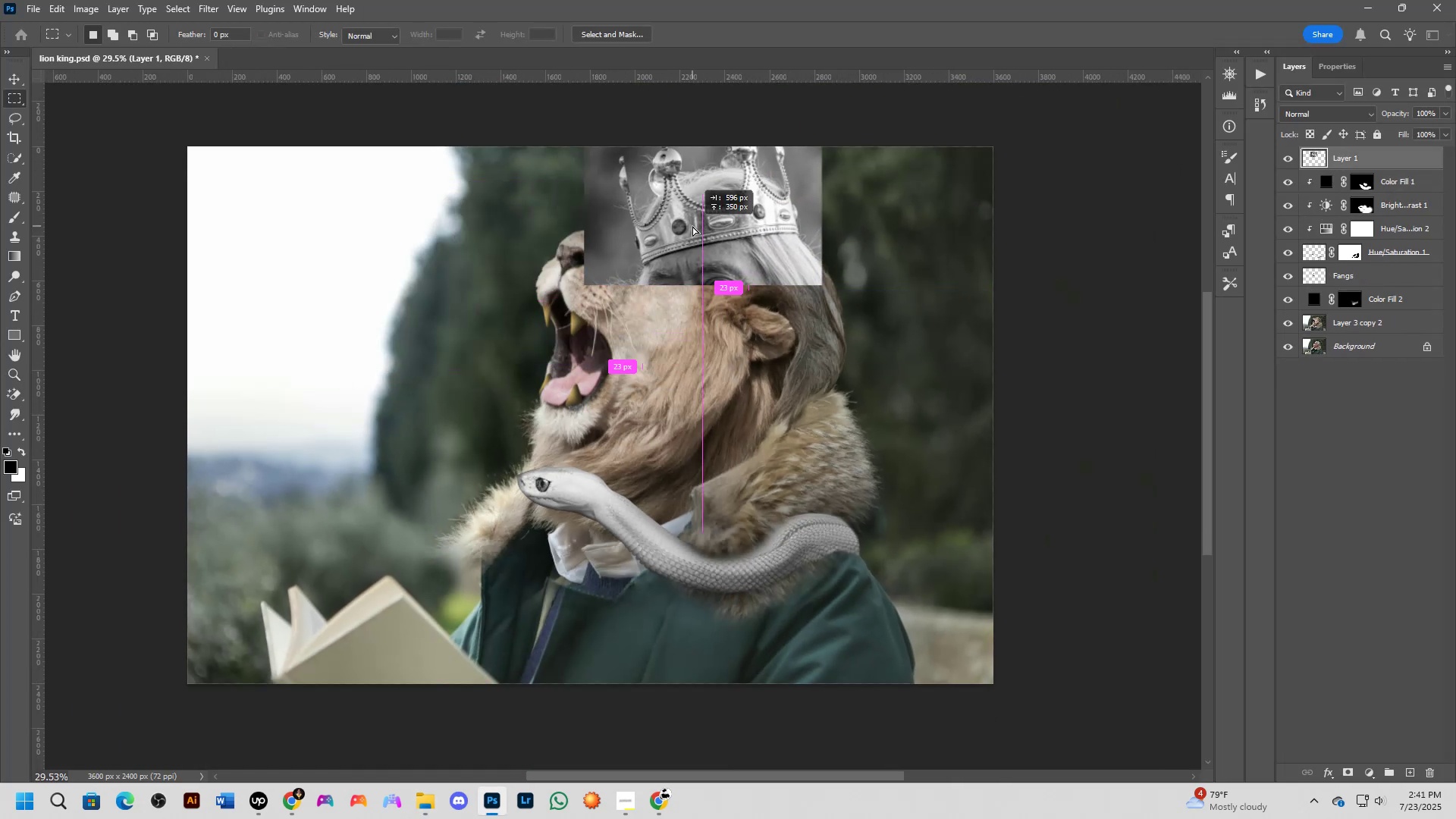 
scroll: coordinate [716, 314], scroll_direction: up, amount: 3.0
 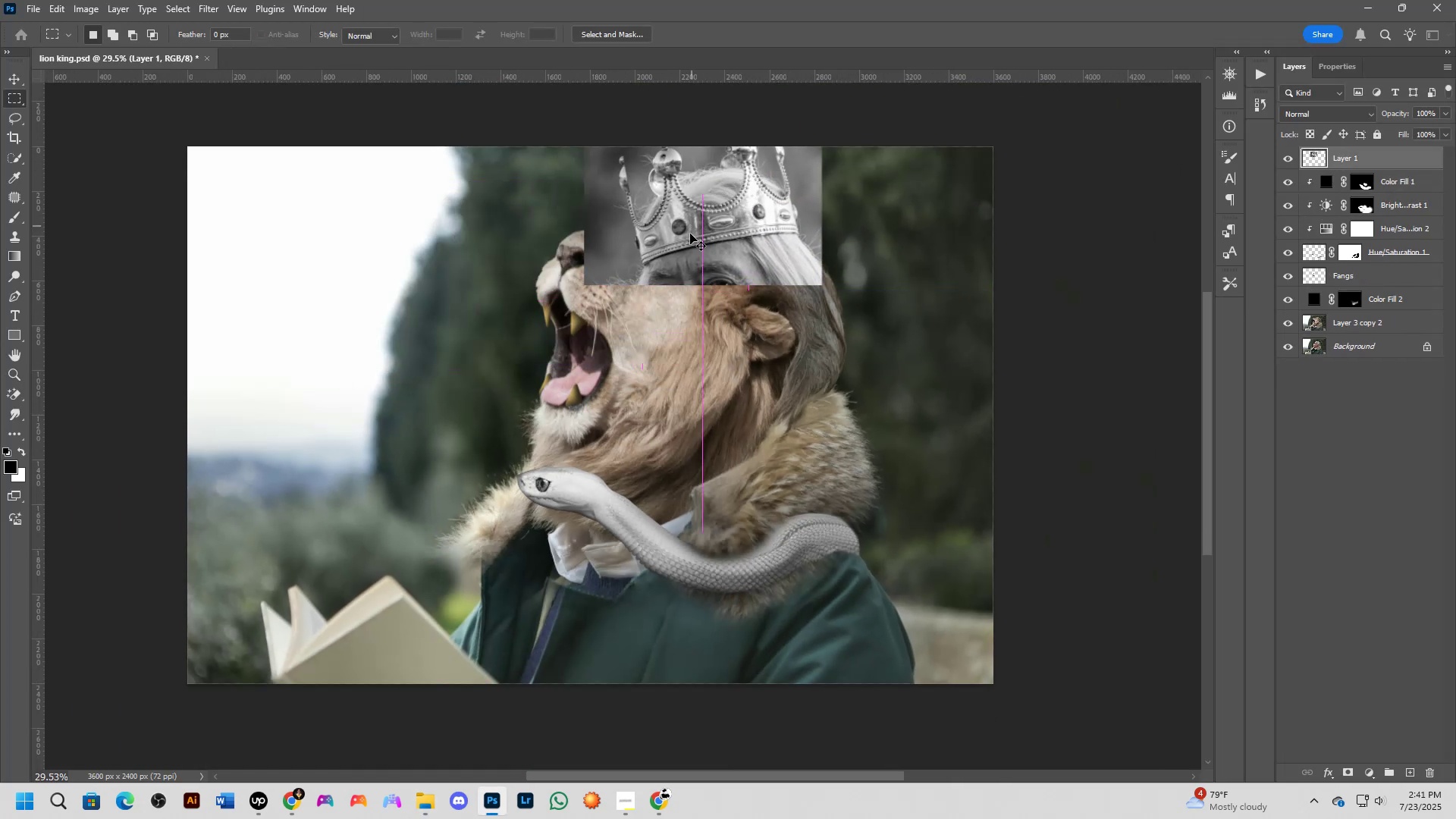 
key(Control+T)
 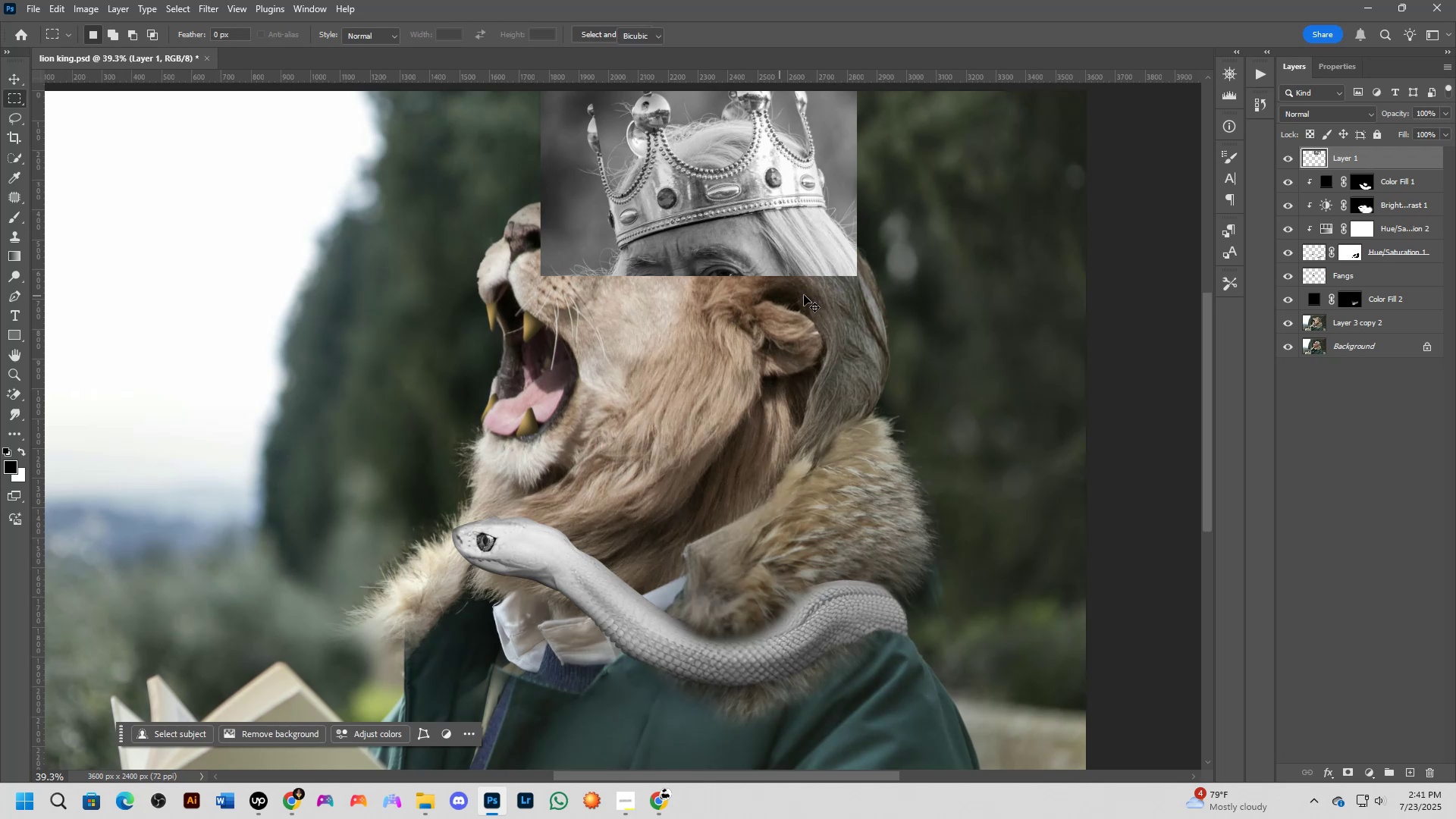 
left_click_drag(start_coordinate=[890, 291], to_coordinate=[724, 526])
 